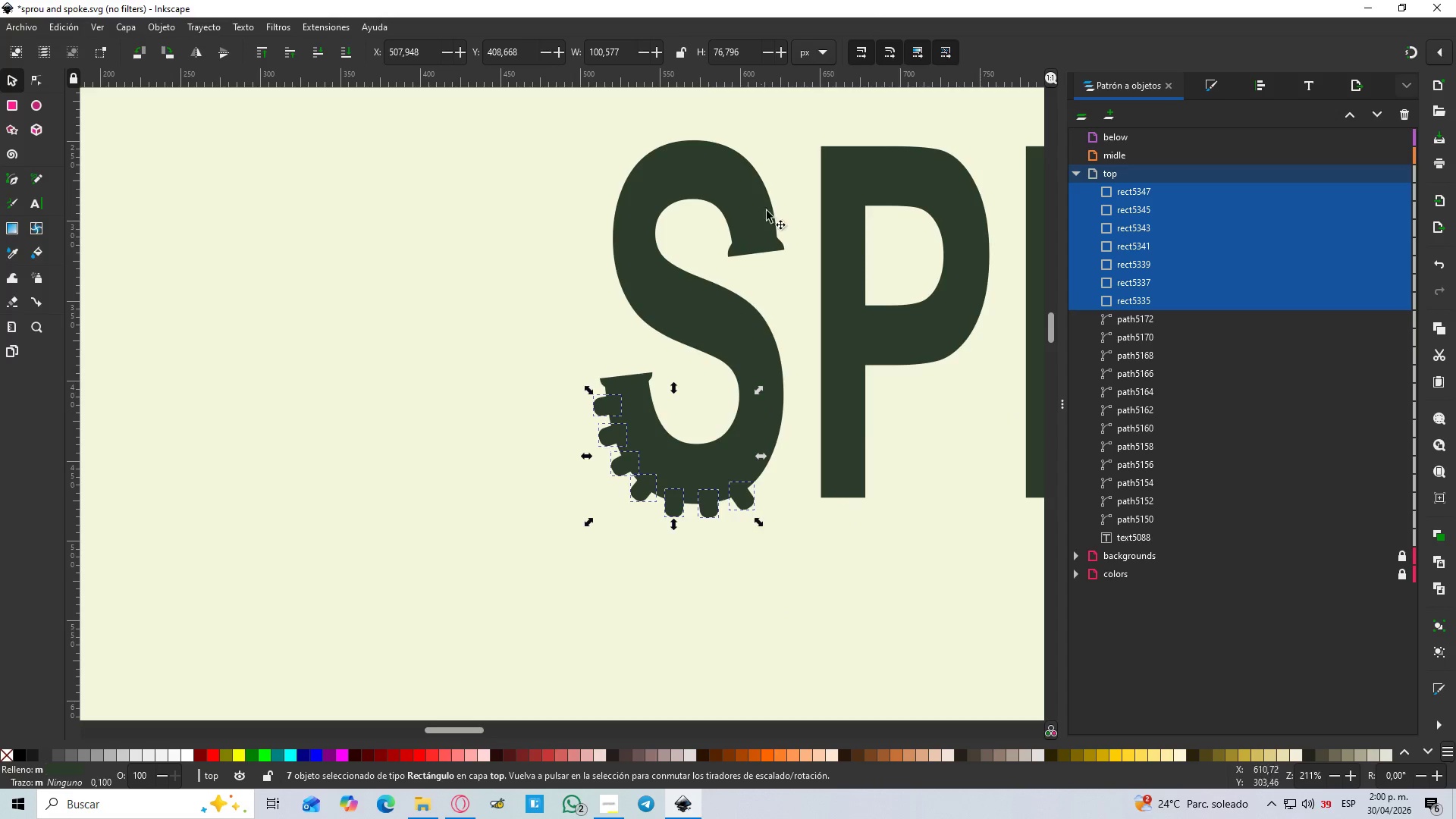 
left_click_drag(start_coordinate=[791, 136], to_coordinate=[456, 710])
 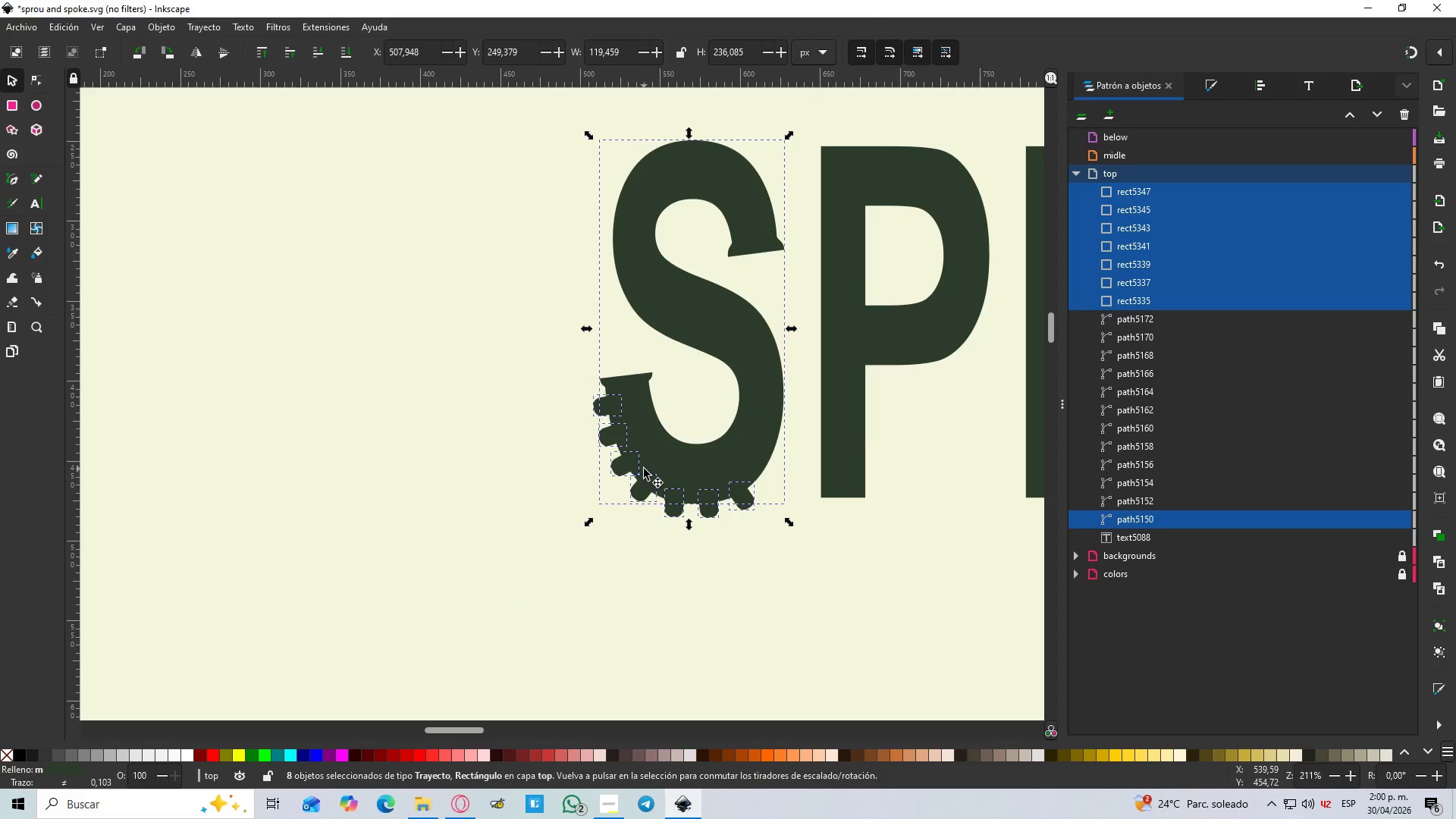 
key(Control+NumpadAdd)
 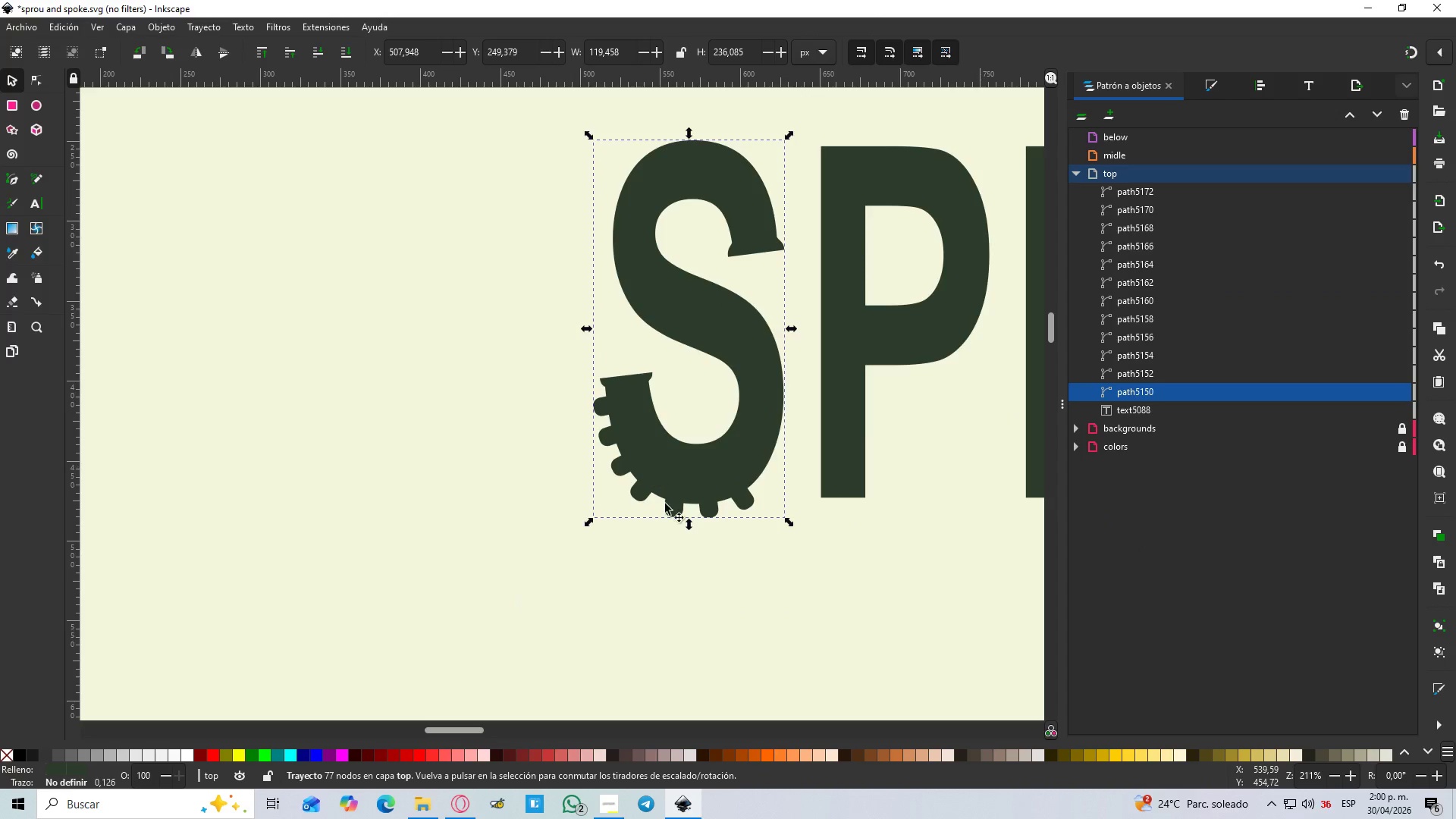 
left_click_drag(start_coordinate=[670, 582], to_coordinate=[674, 582])
 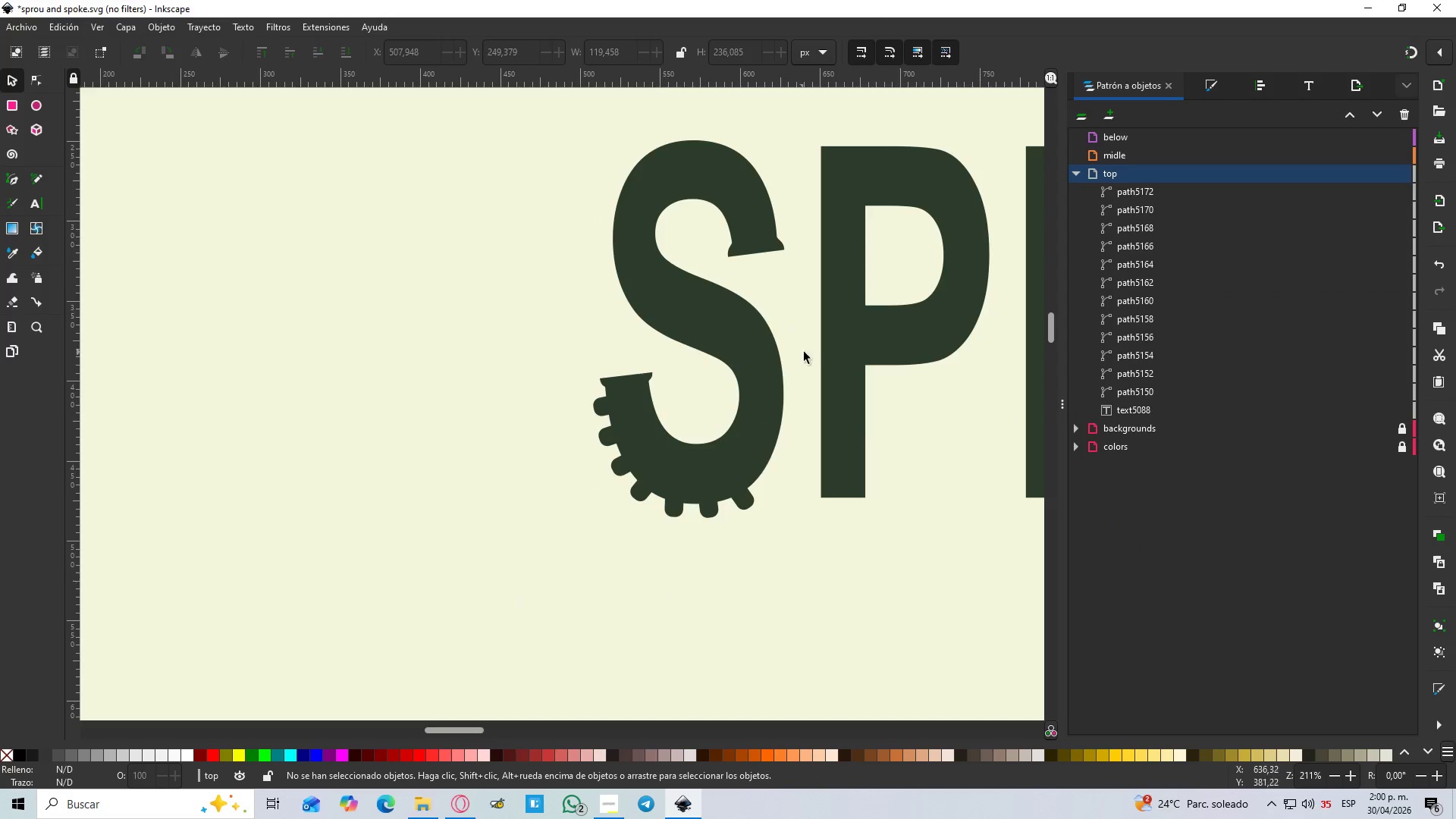 
hold_key(key=ControlLeft, duration=0.64)
scroll: coordinate [654, 450], scroll_direction: up, amount: 3.0
 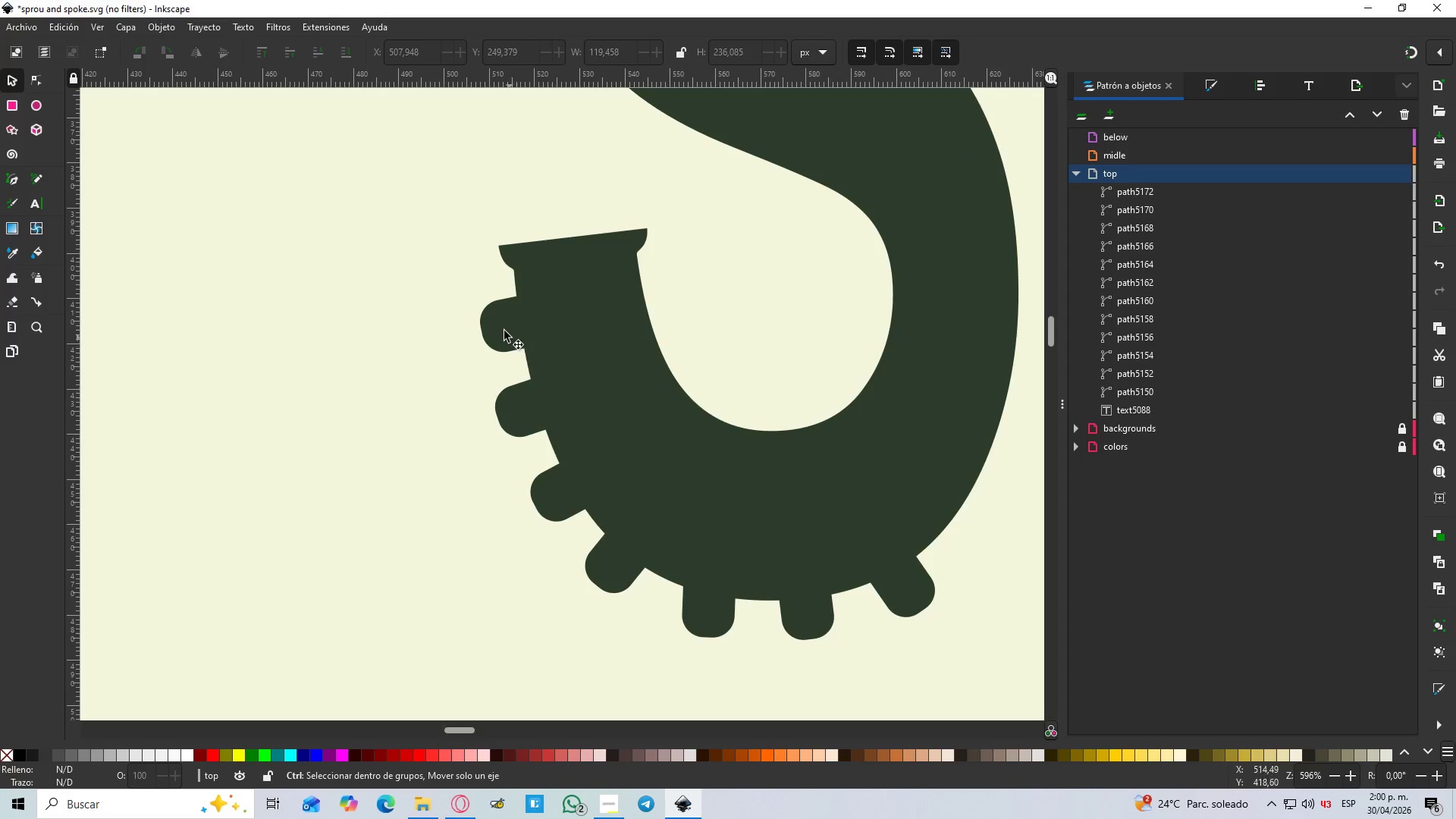 
left_click([507, 331])
 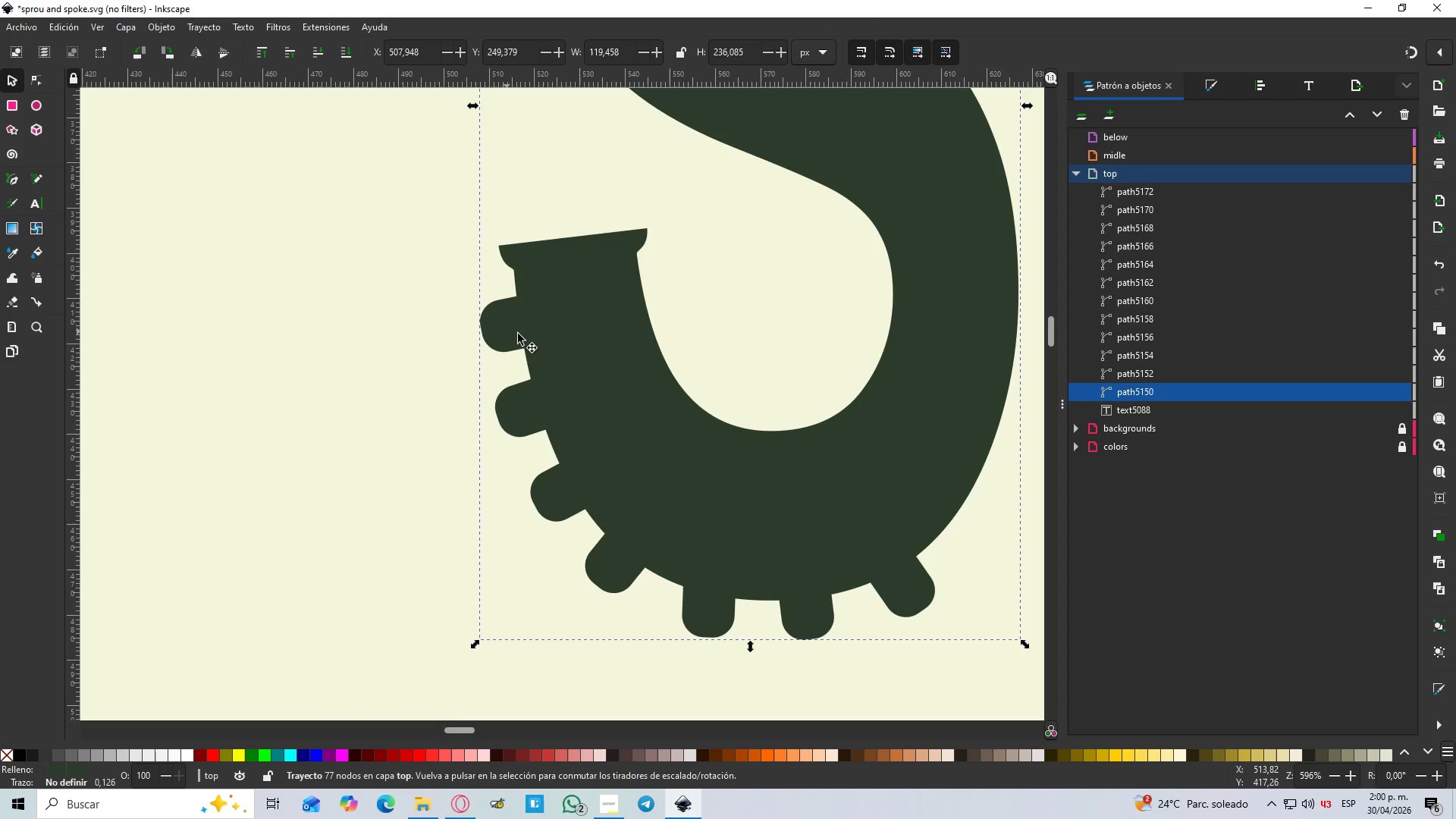 
hold_key(key=ControlLeft, duration=1.5)
scroll: coordinate [548, 343], scroll_direction: down, amount: 4.0
 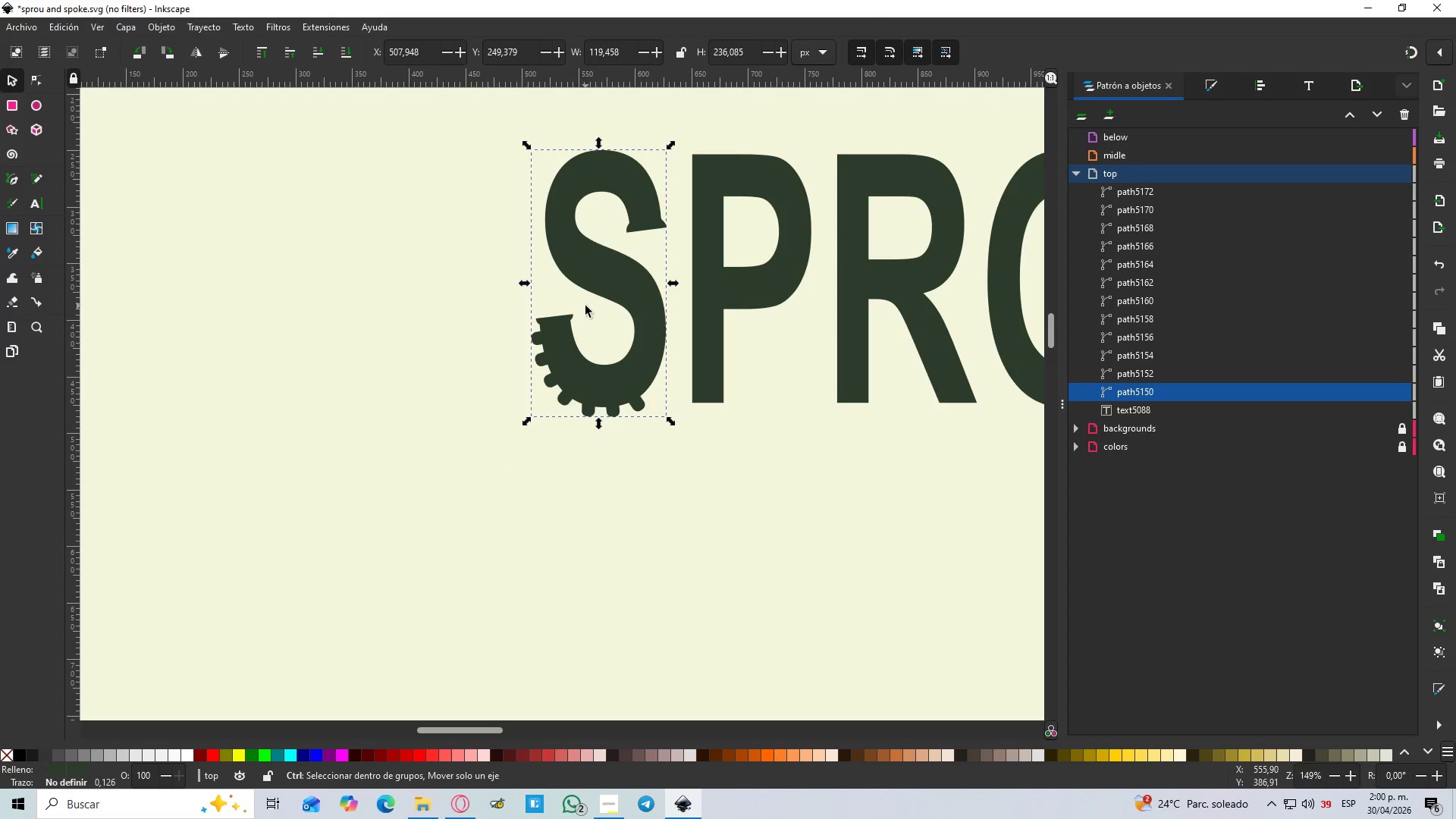 
hold_key(key=ControlLeft, duration=1.52)
scroll: coordinate [610, 196], scroll_direction: up, amount: 2.0
 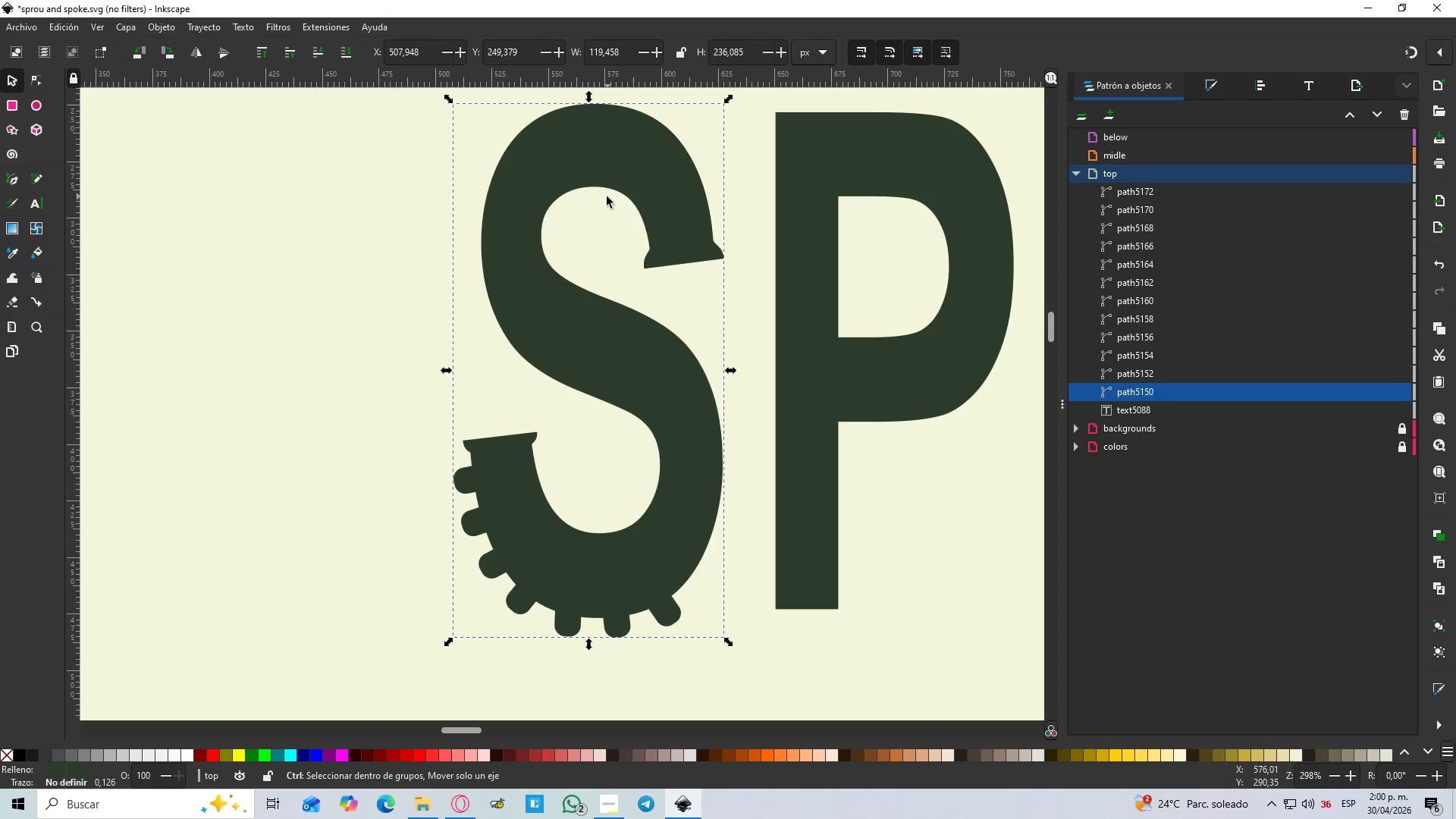 
hold_key(key=ControlLeft, duration=0.48)
 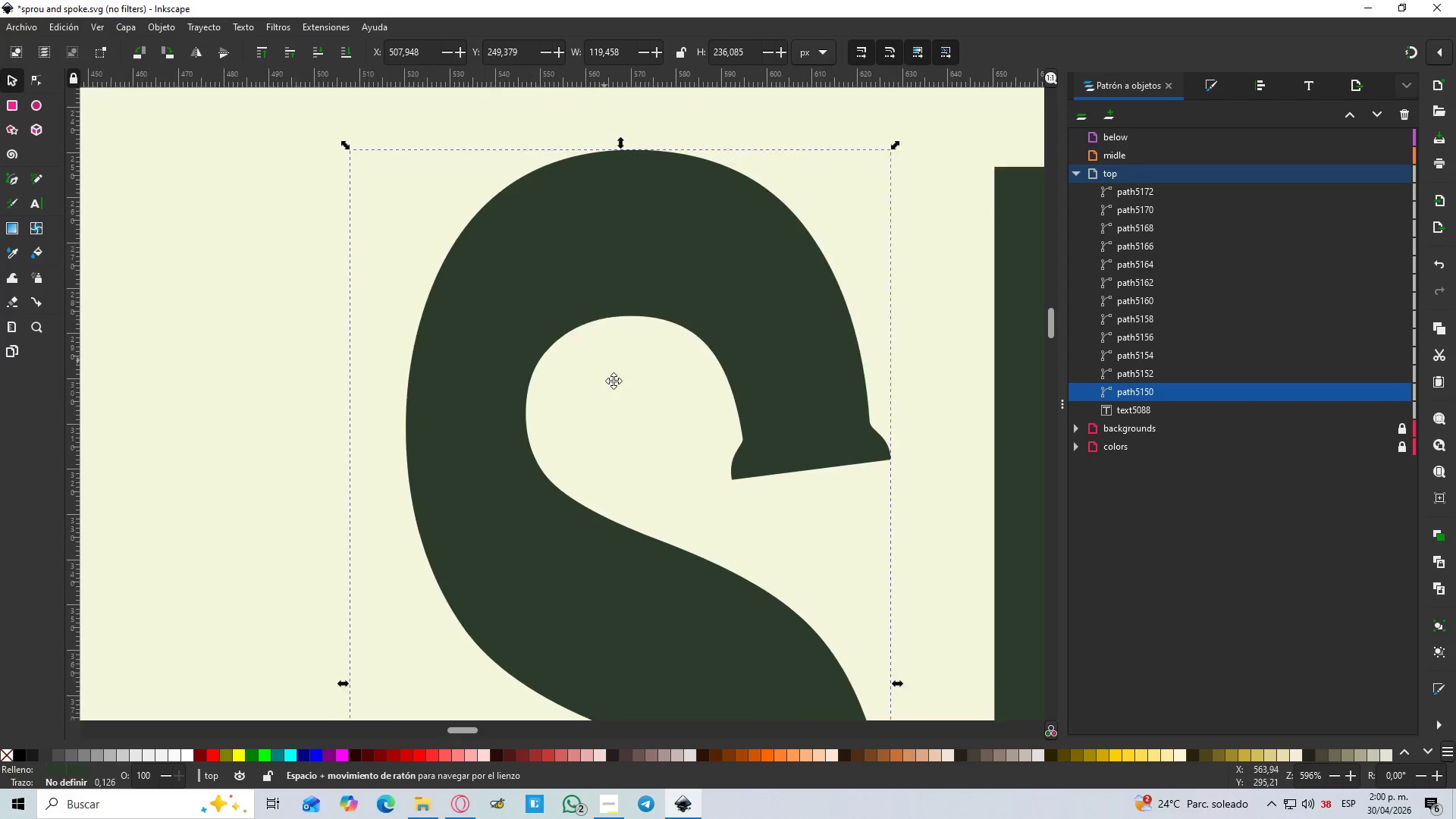 
hold_key(key=Space, duration=0.59)
 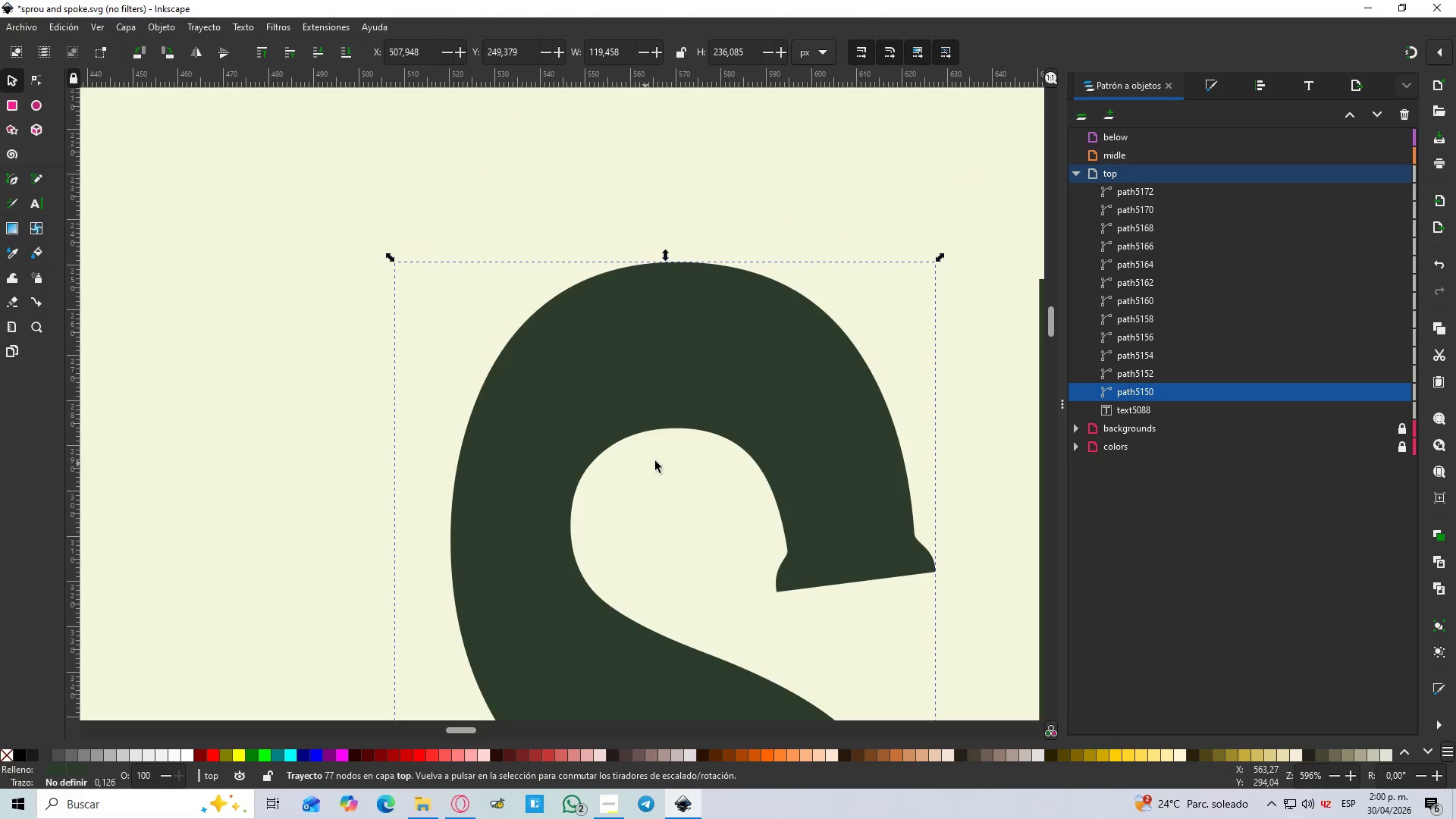 
scroll: coordinate [596, 193], scroll_direction: up, amount: 2.0
 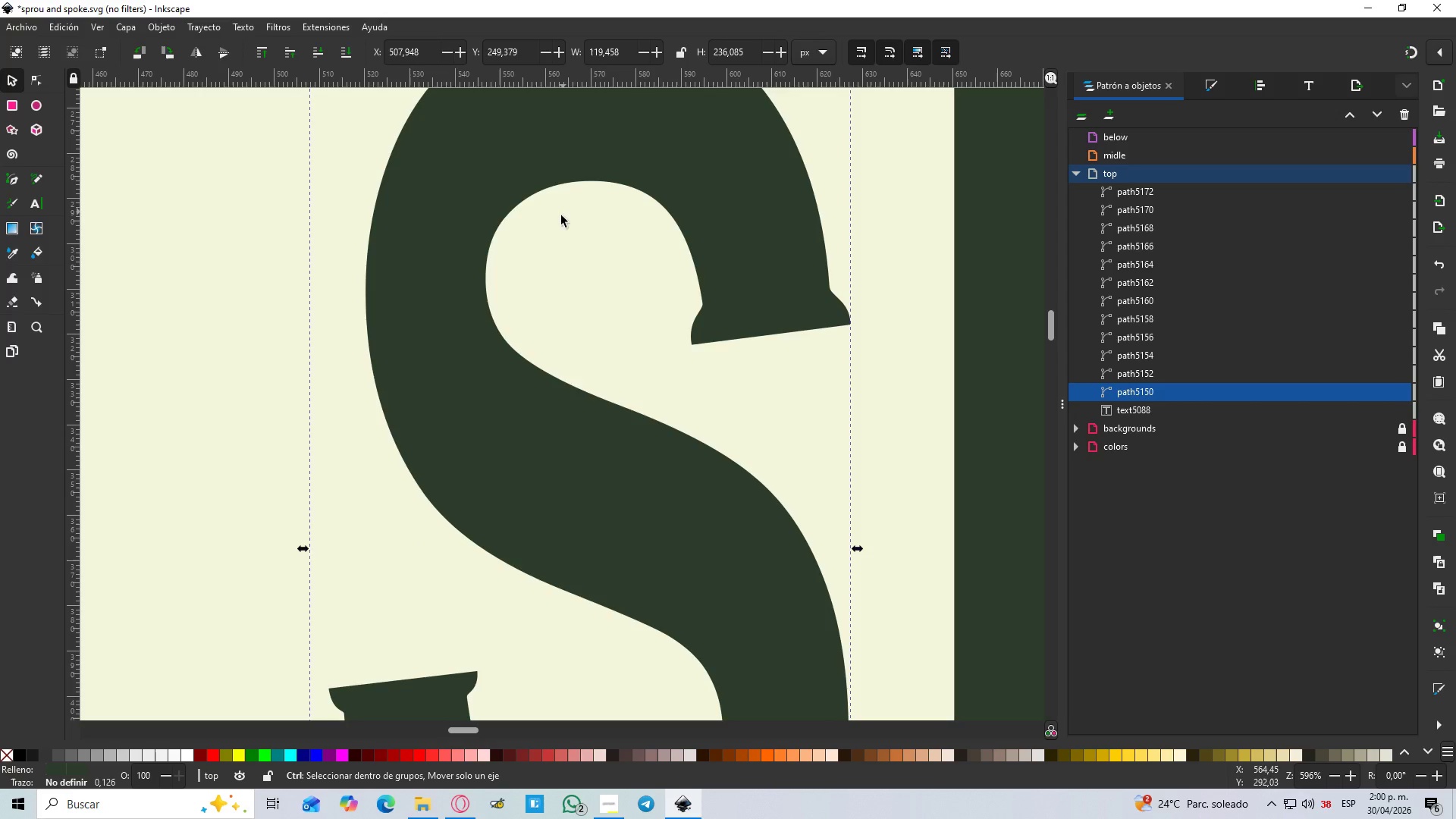 
hold_key(key=ControlLeft, duration=0.75)
scroll: coordinate [568, 295], scroll_direction: up, amount: 1.0
 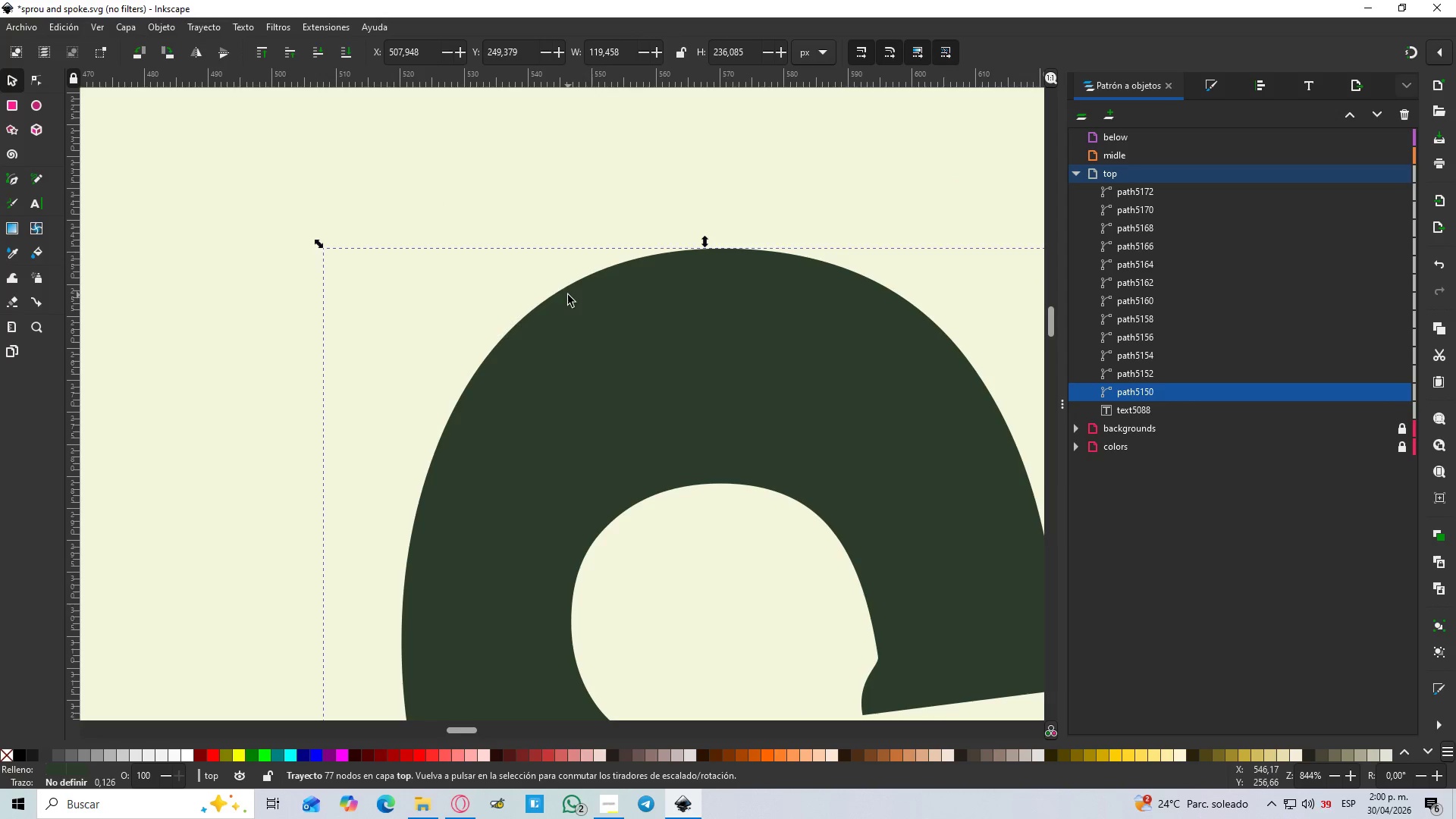 
key(B)
 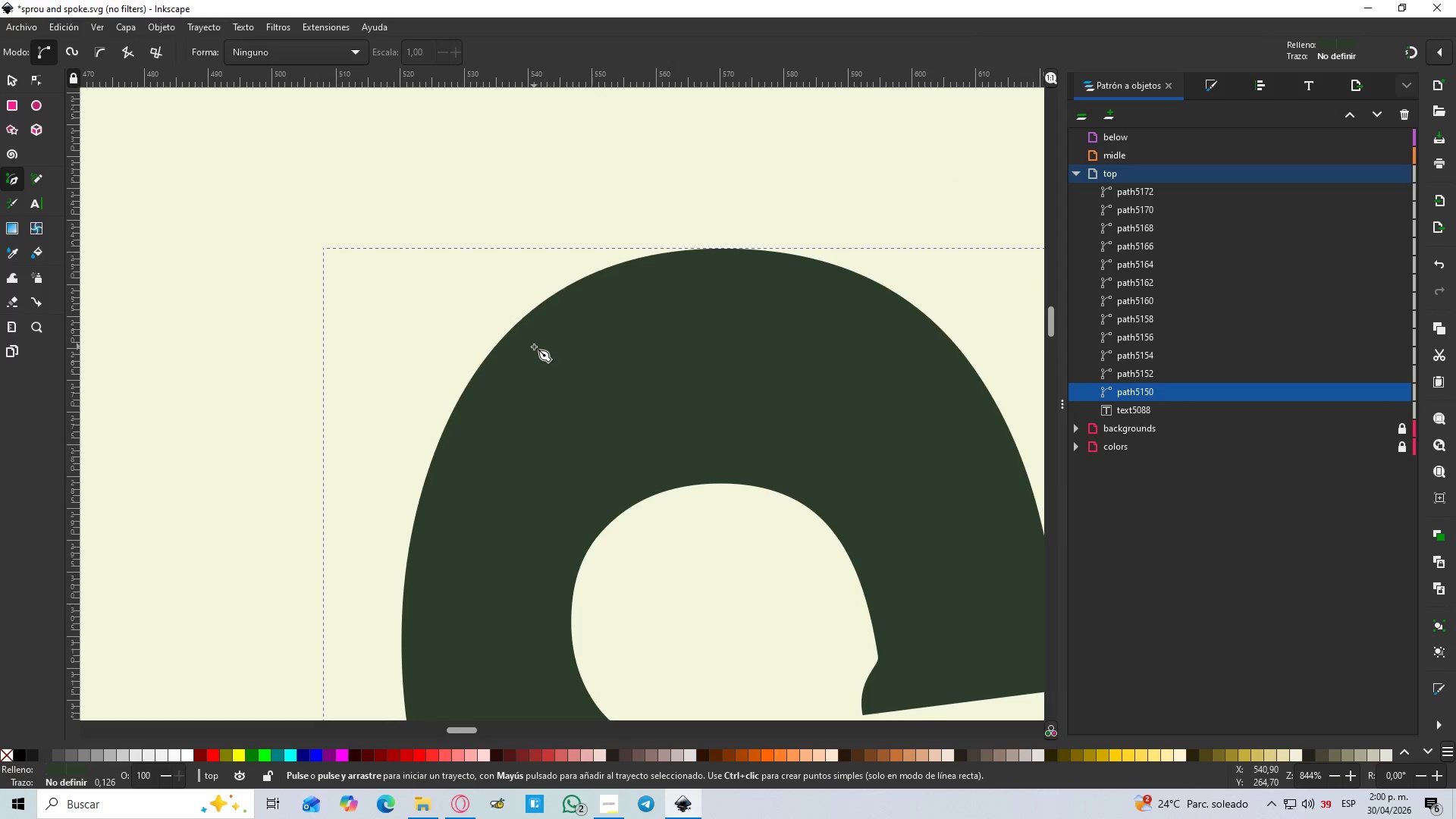 
left_click([534, 347])
 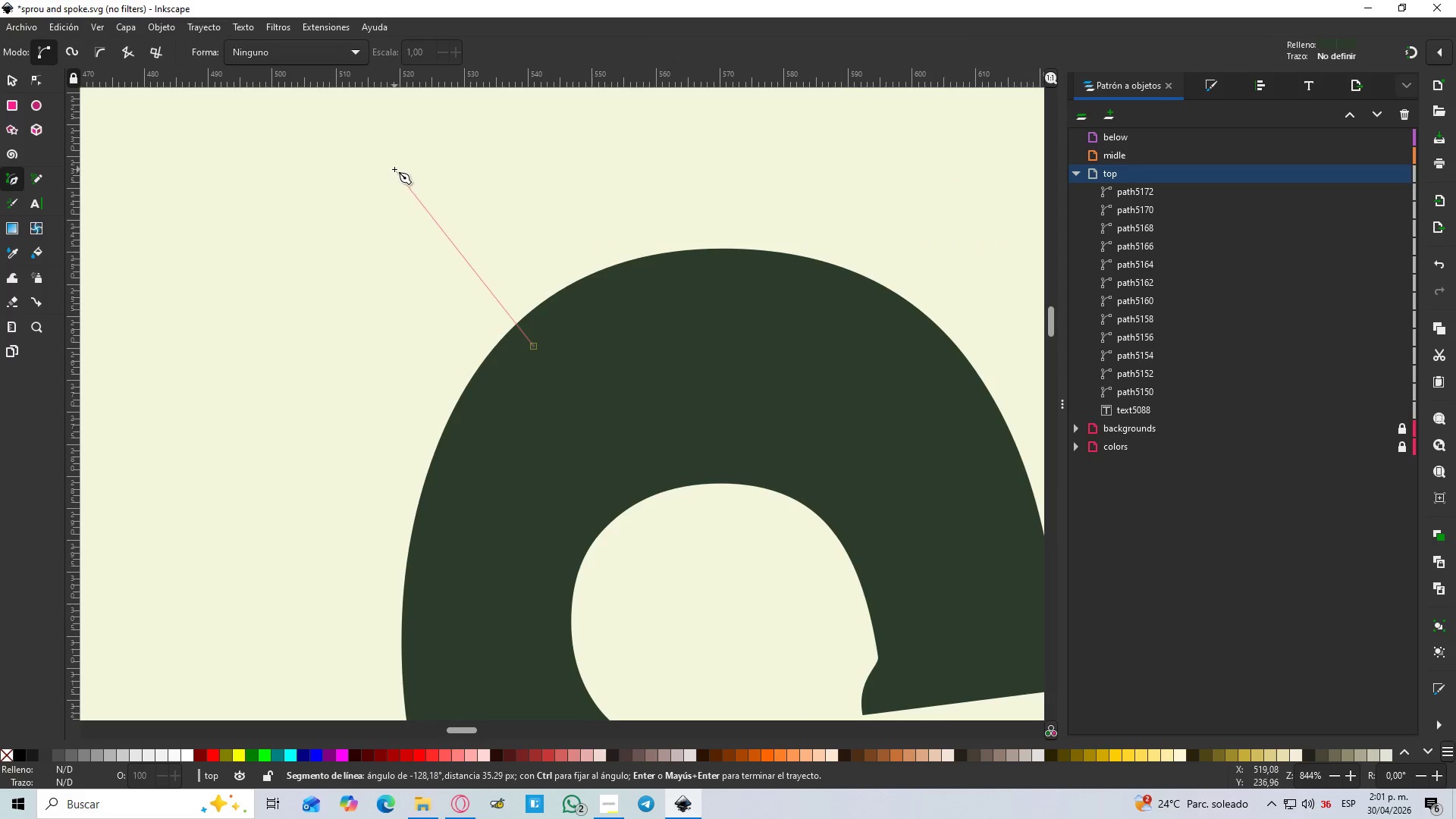 
hold_key(key=ControlLeft, duration=0.75)
scroll: coordinate [394, 171], scroll_direction: down, amount: 1.0
 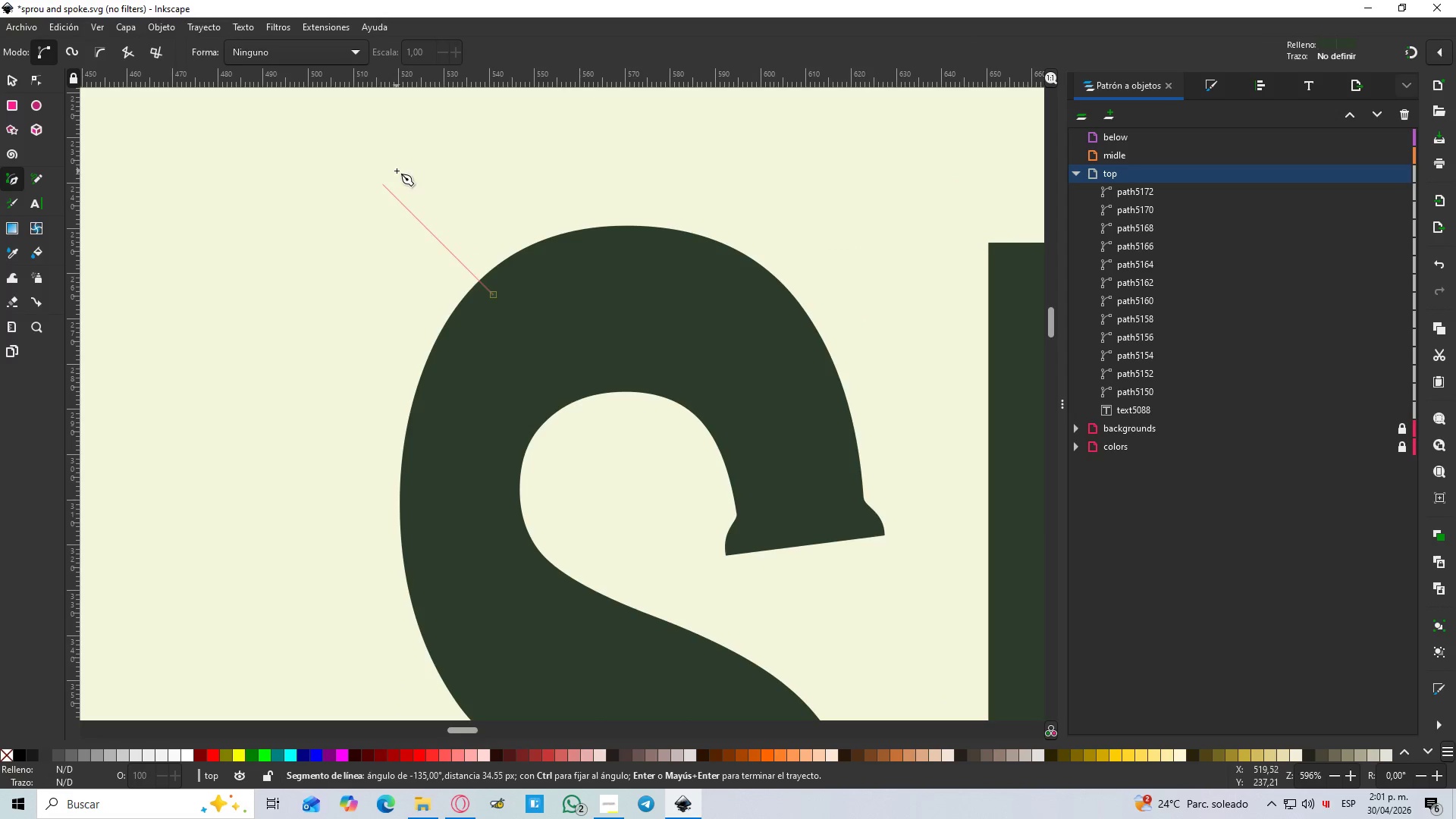 
hold_key(key=ControlLeft, duration=7.51)
left_click_drag(start_coordinate=[378, 154], to_coordinate=[312, 129])
 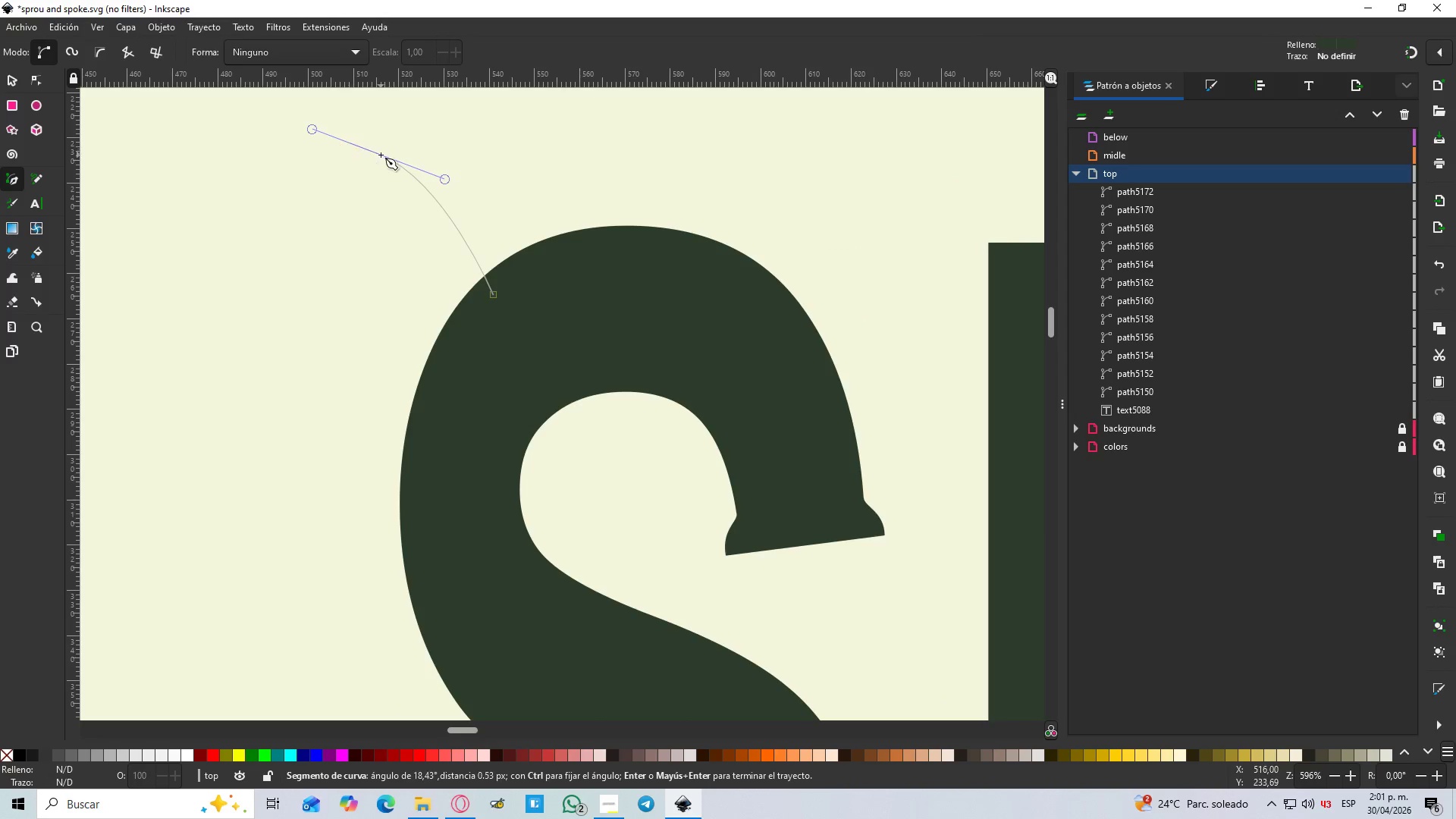 
key(Shift+L)
 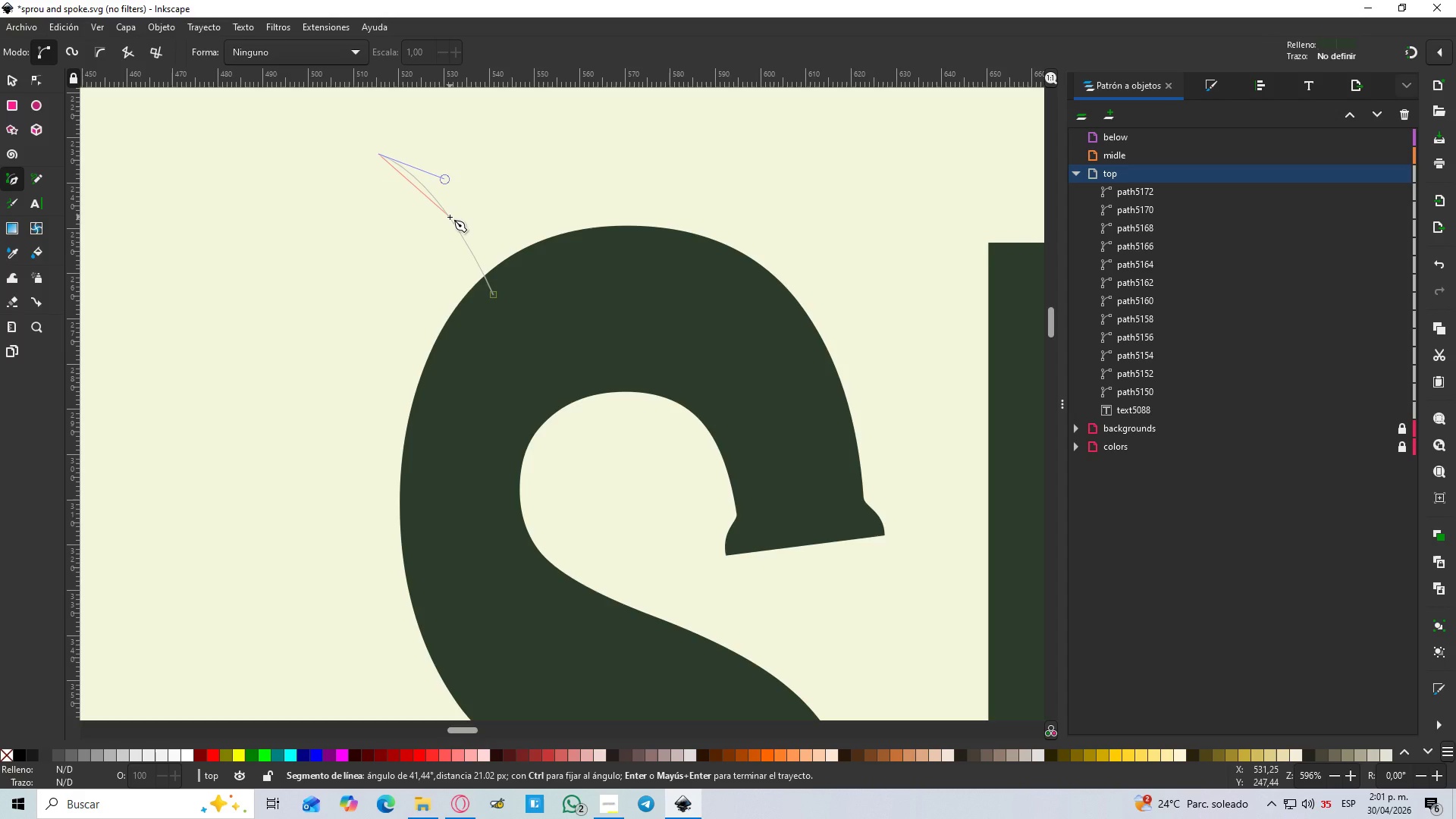 
key(Control+Z)
 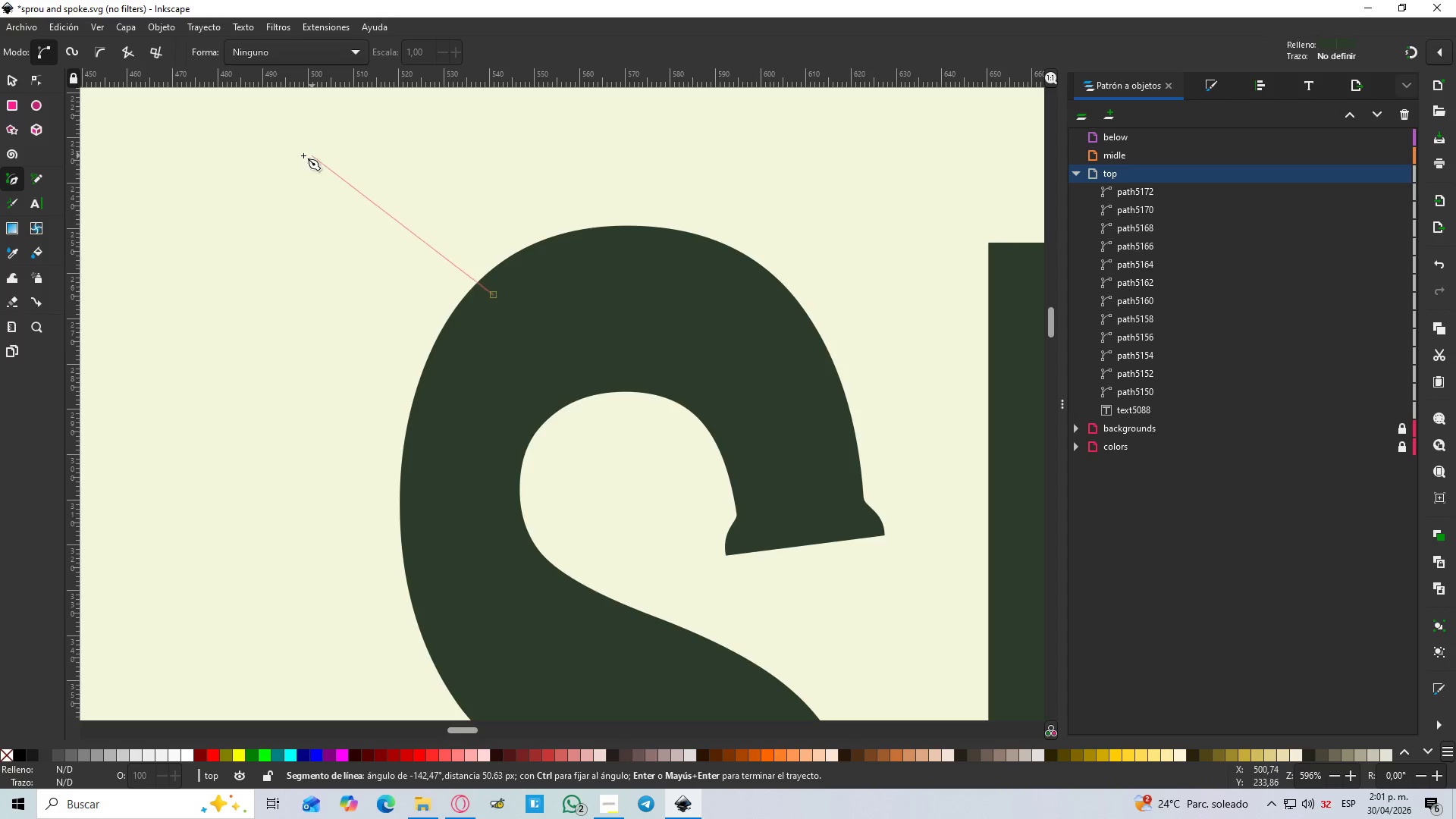 
left_click_drag(start_coordinate=[293, 152], to_coordinate=[188, 153])
 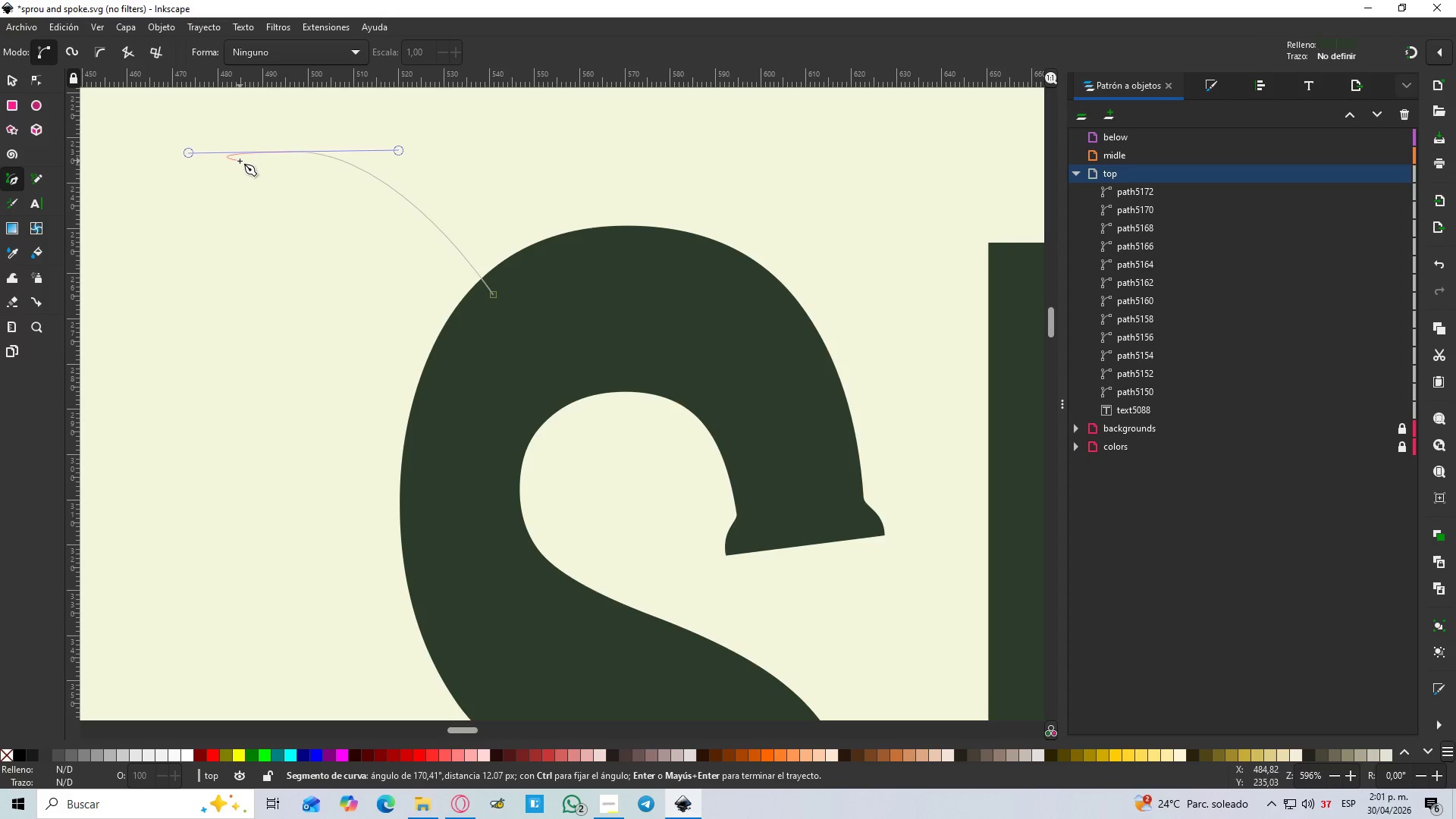 
key(Shift+L)
 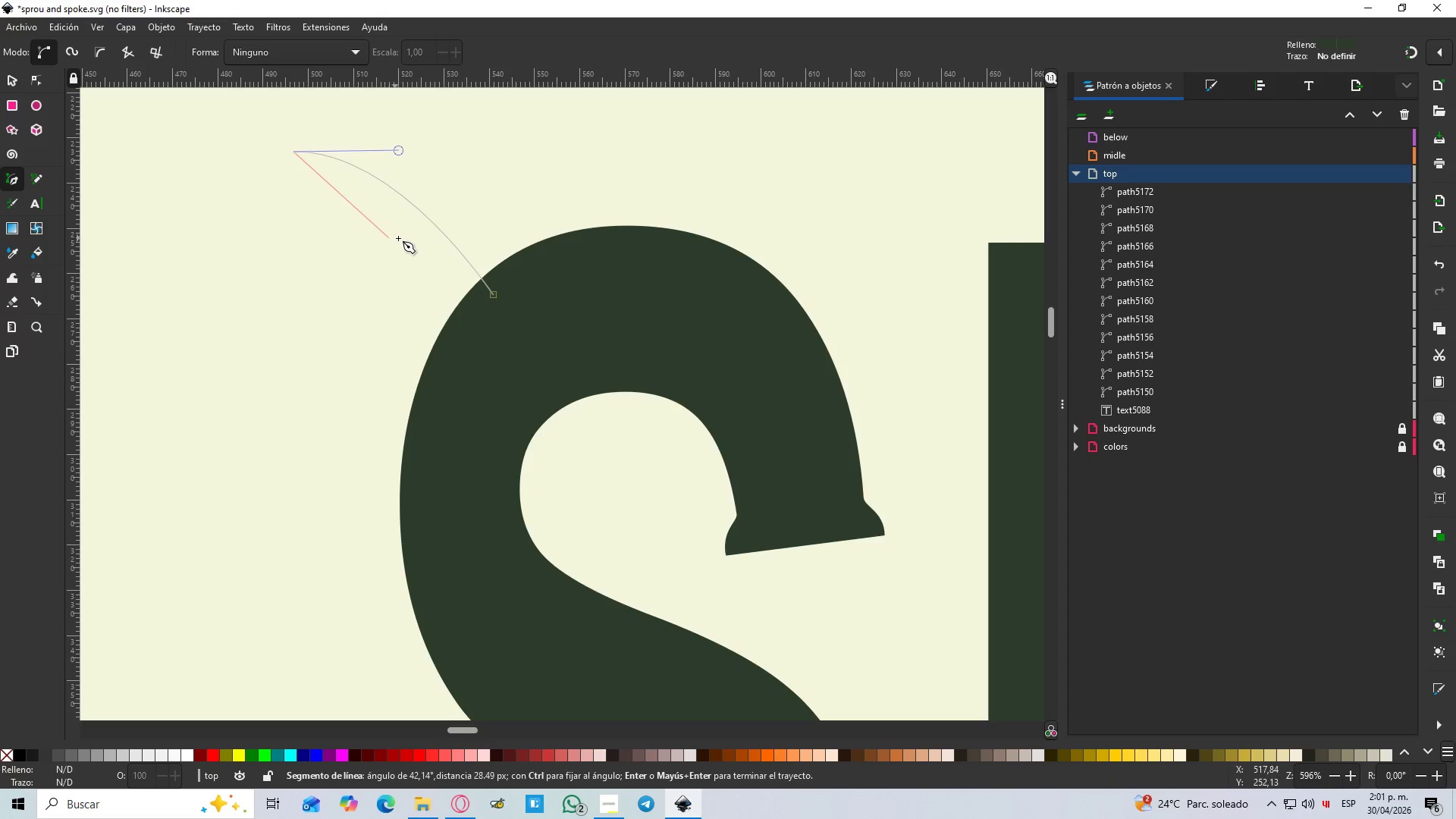 
left_click_drag(start_coordinate=[409, 243], to_coordinate=[407, 281])
 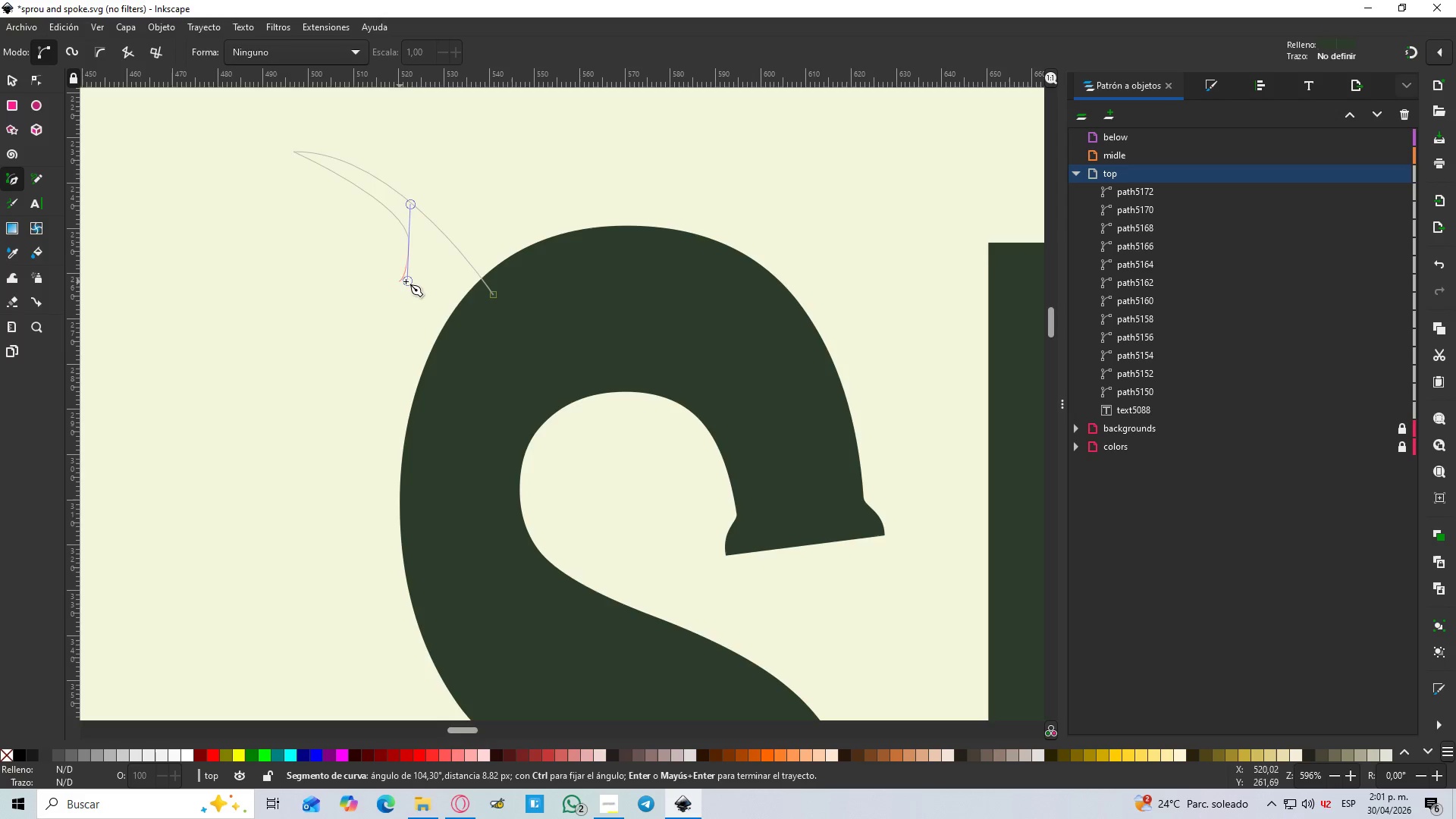 
key(Shift+L)
 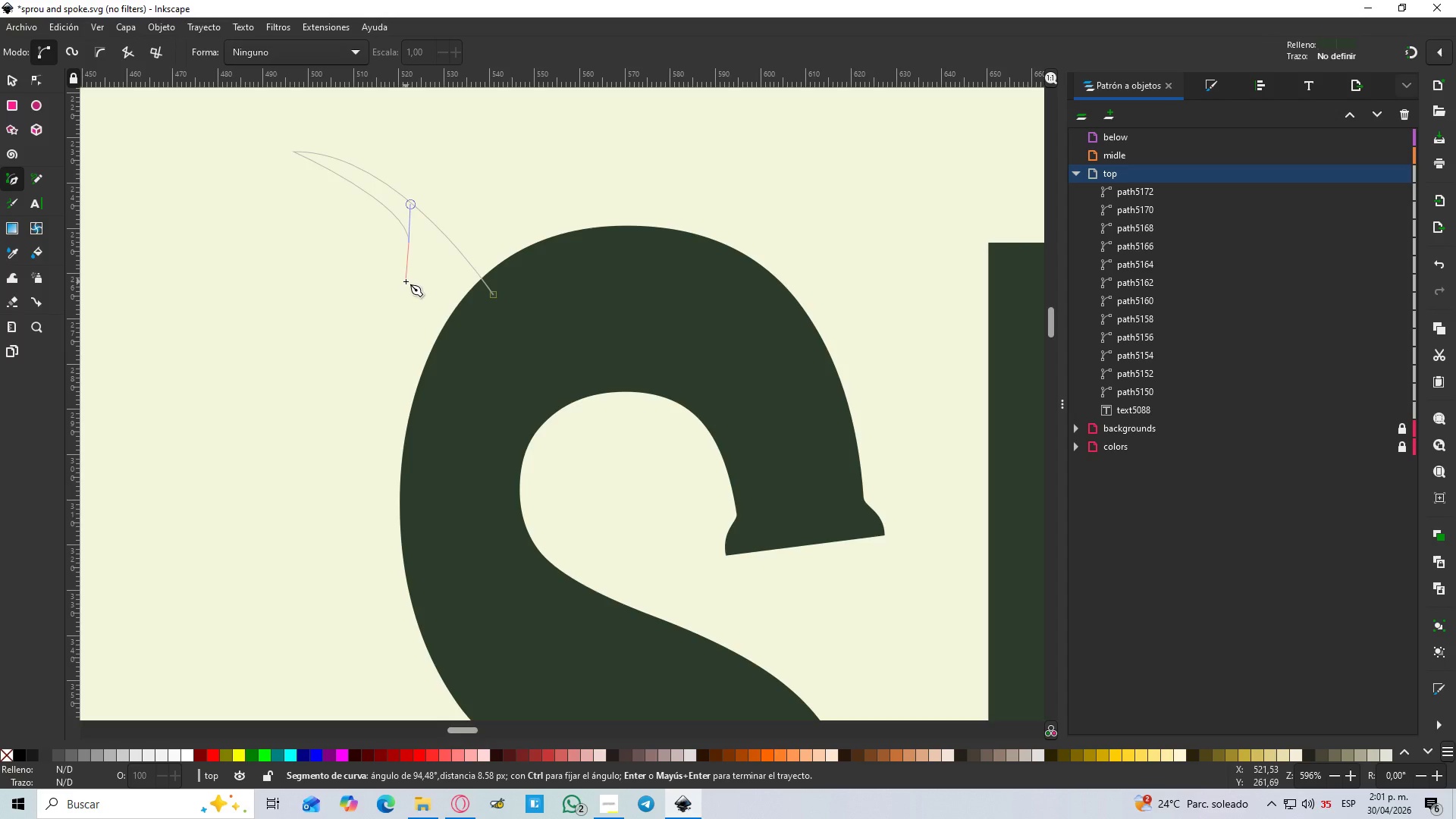 
hold_key(key=ControlLeft, duration=1.03)
 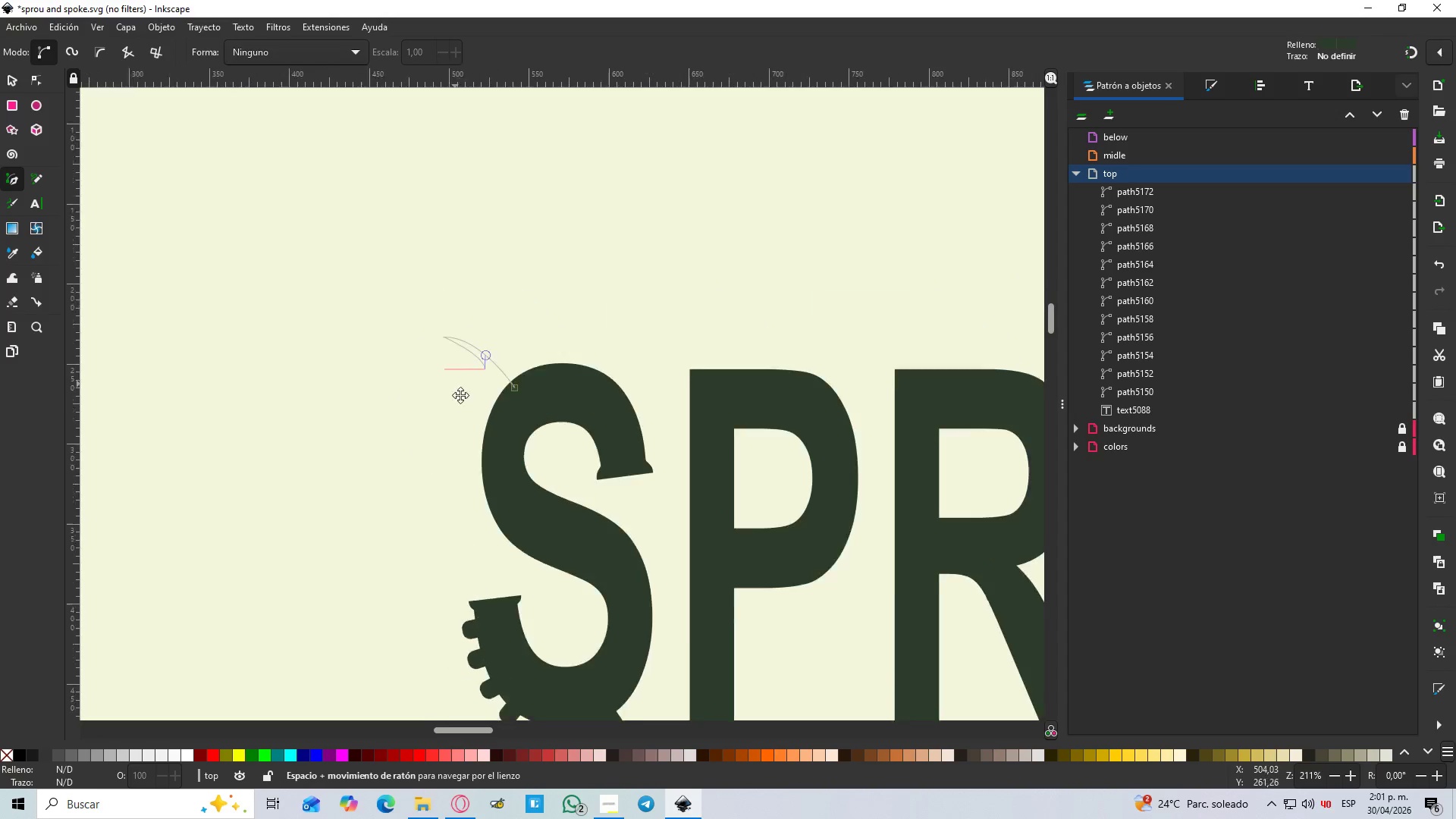 
hold_key(key=Space, duration=0.44)
 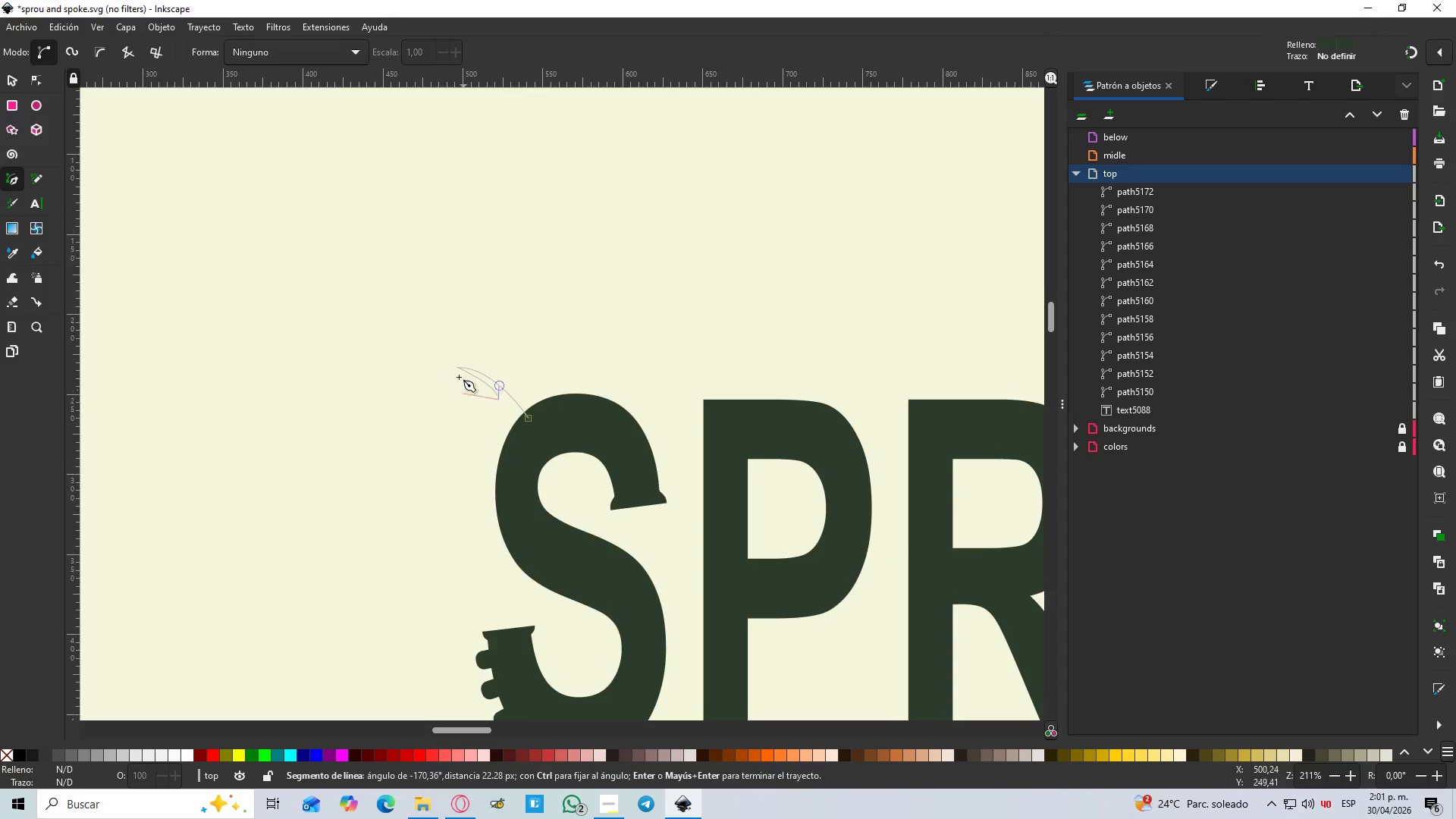 
scroll: coordinate [334, 244], scroll_direction: down, amount: 4.0
 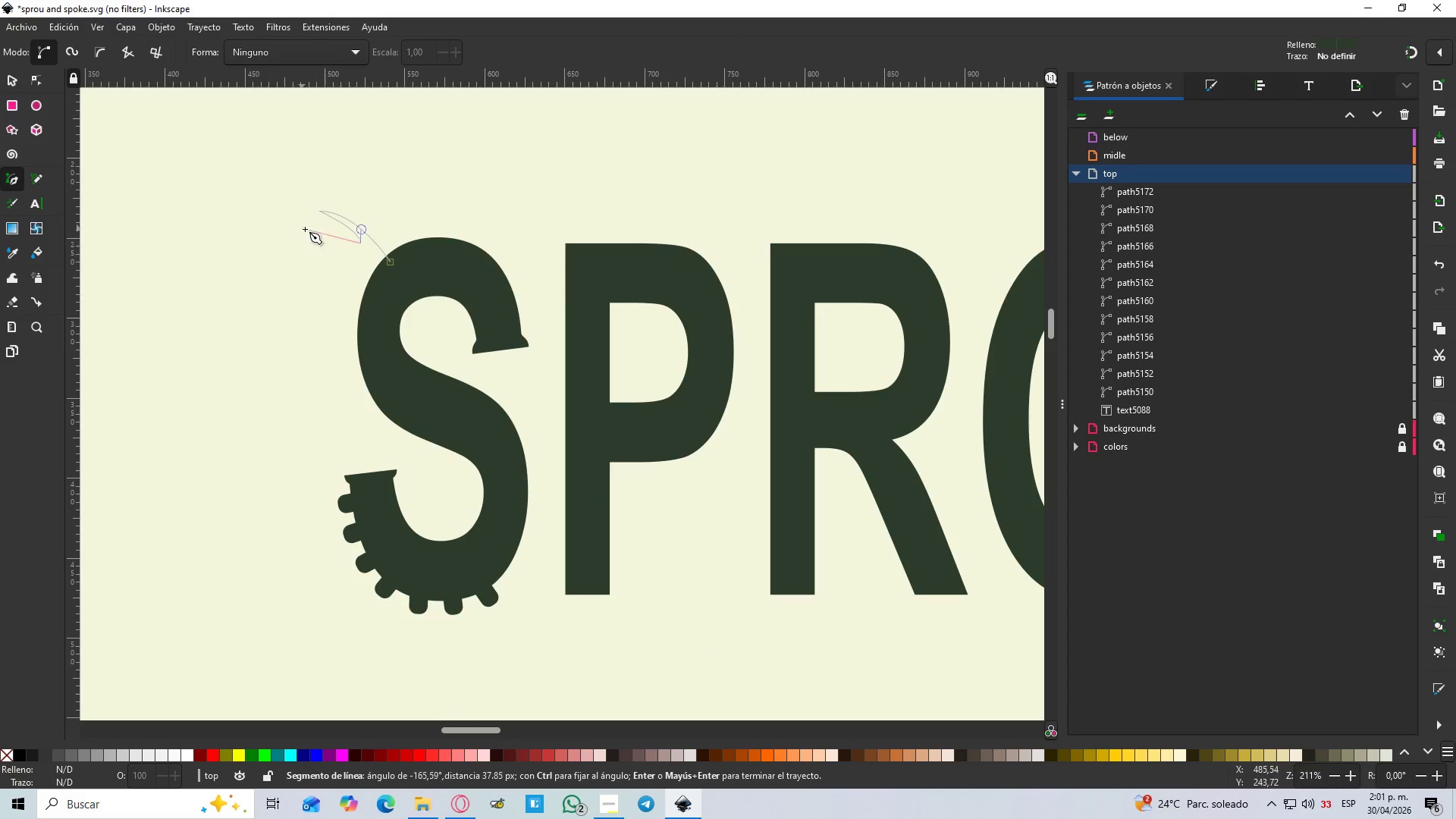 
hold_key(key=ControlLeft, duration=0.47)
scroll: coordinate [445, 379], scroll_direction: up, amount: 2.0
 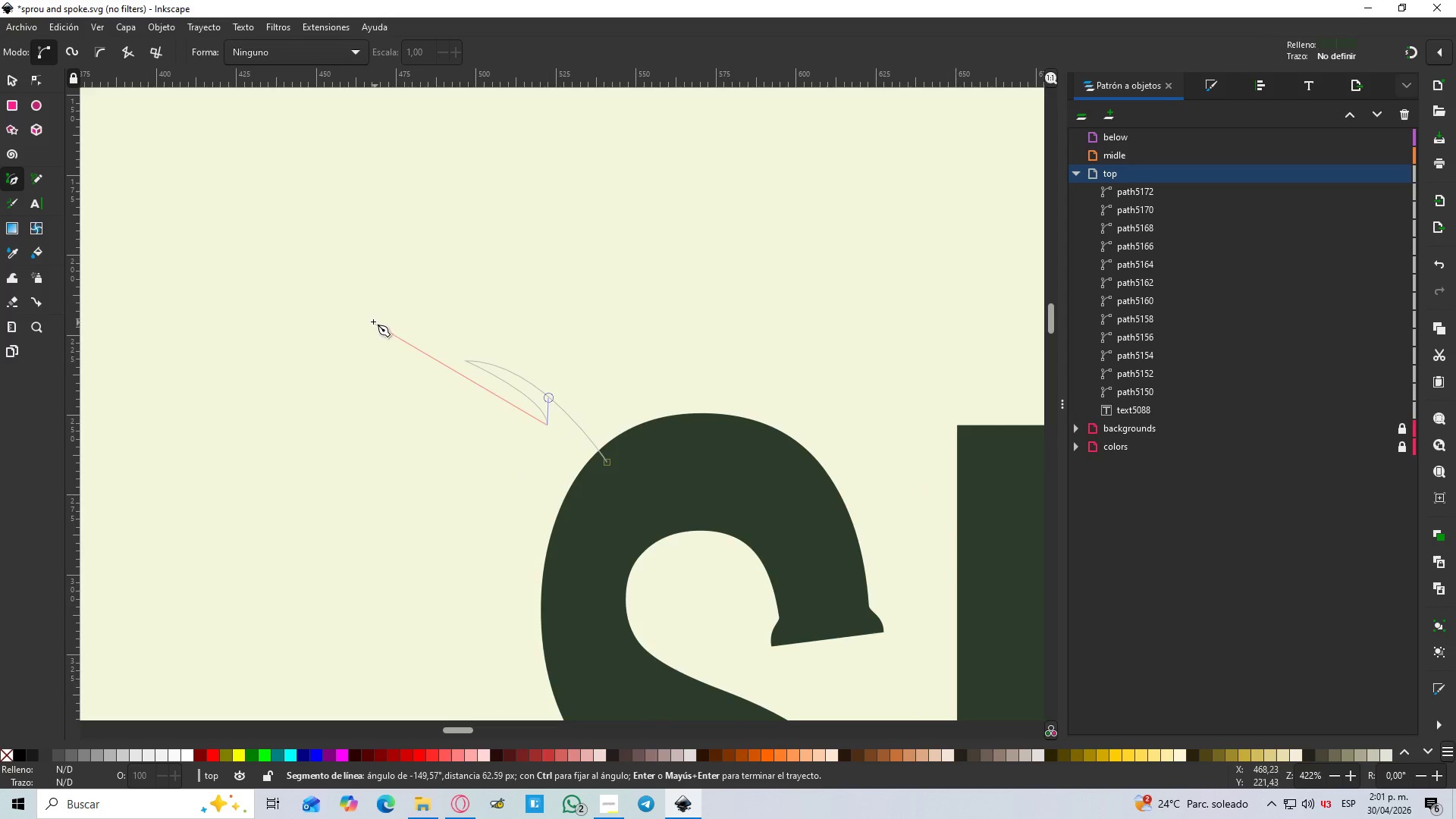 
left_click_drag(start_coordinate=[373, 322], to_coordinate=[305, 174])
 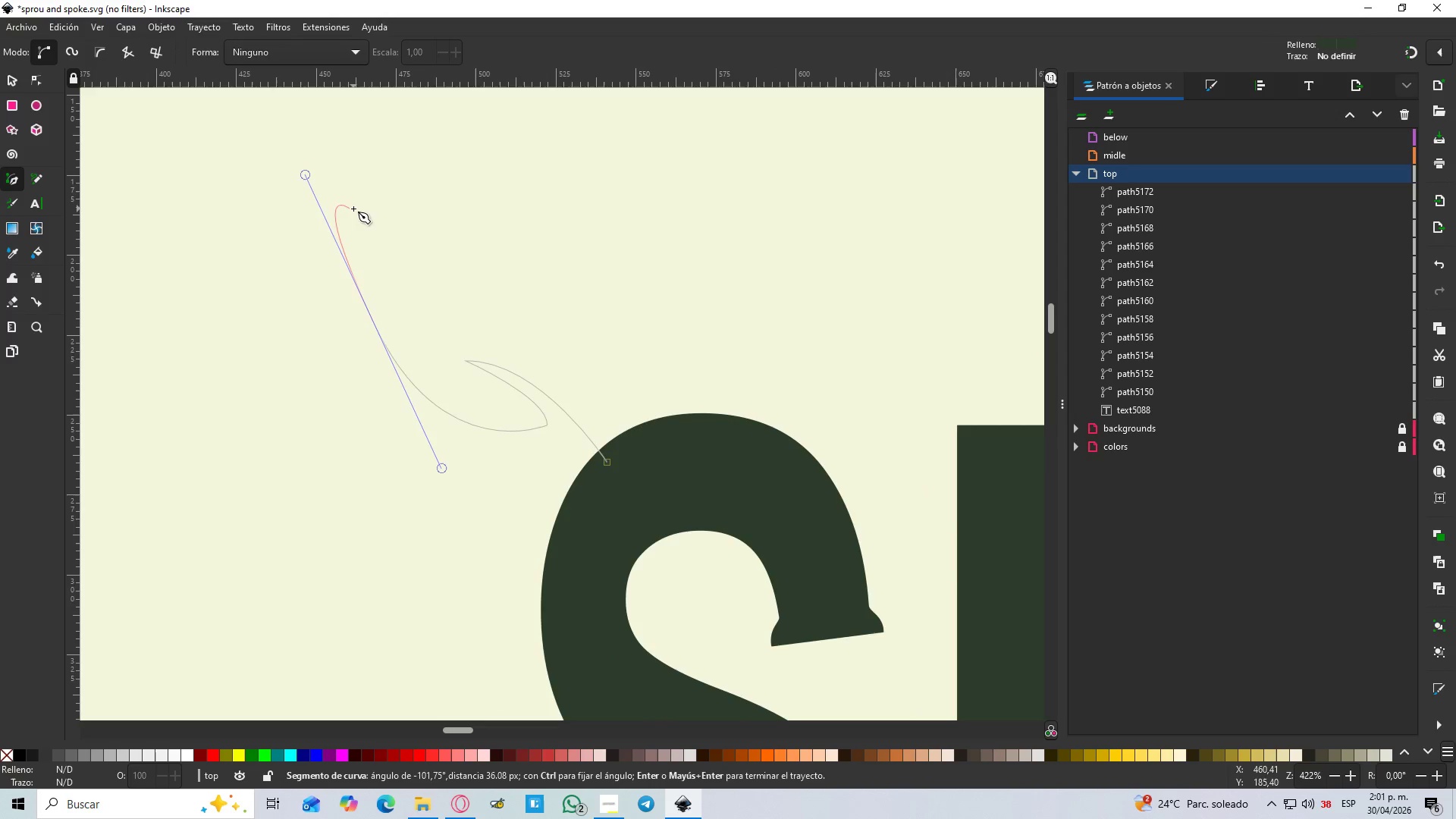 
key(Shift+L)
 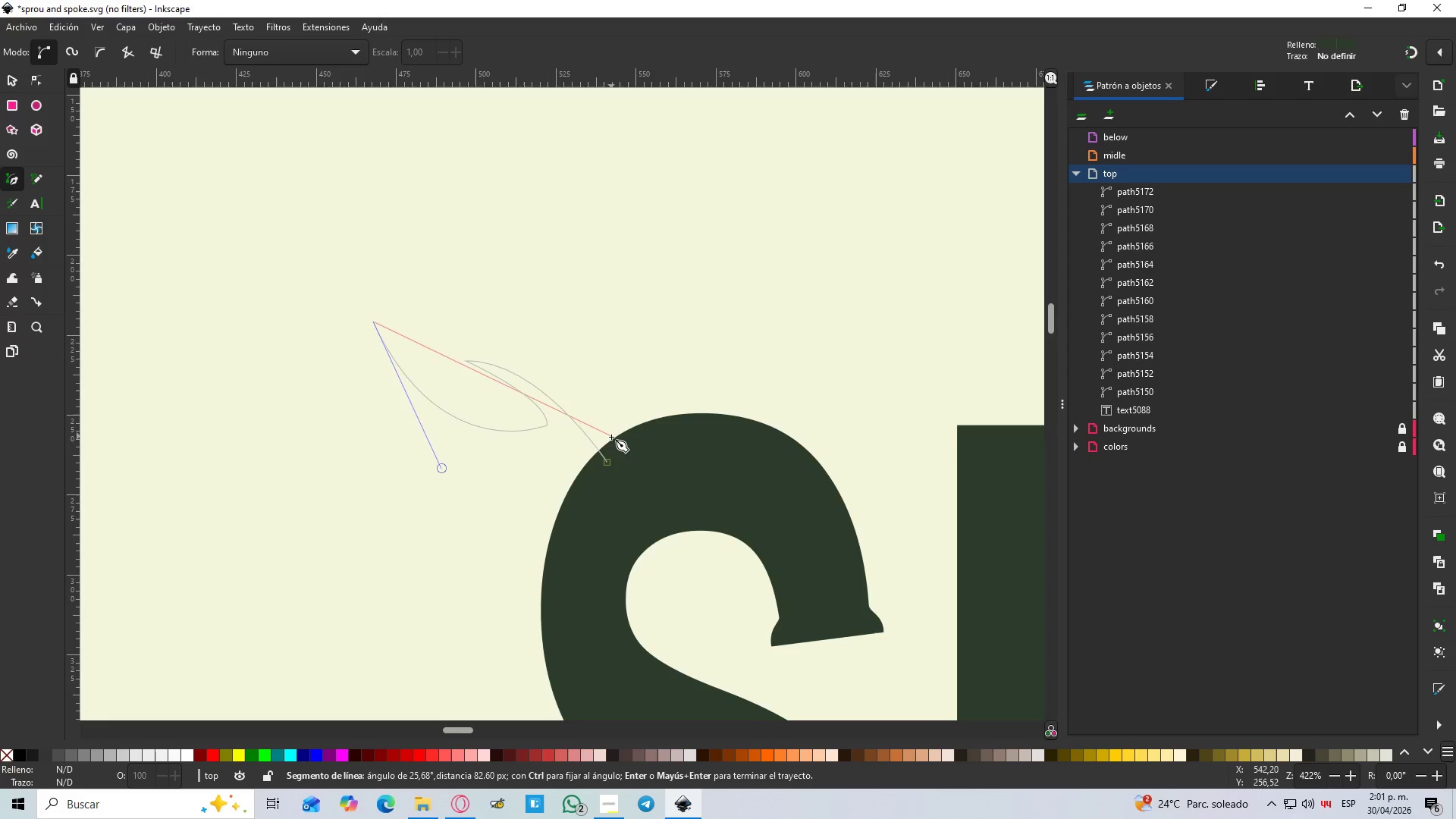 
left_click_drag(start_coordinate=[615, 444], to_coordinate=[763, 643])
 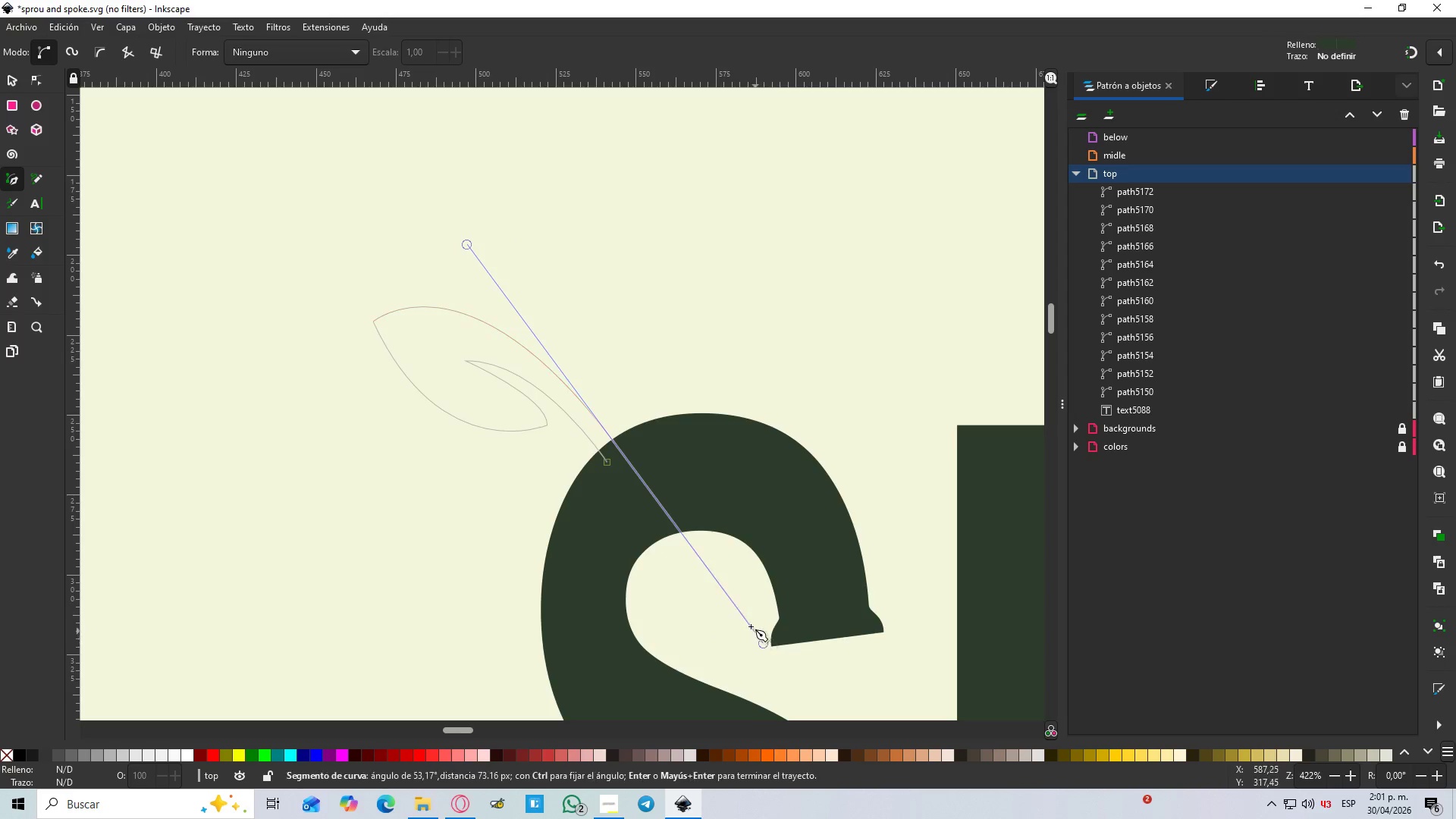 
key(Control+Z)
 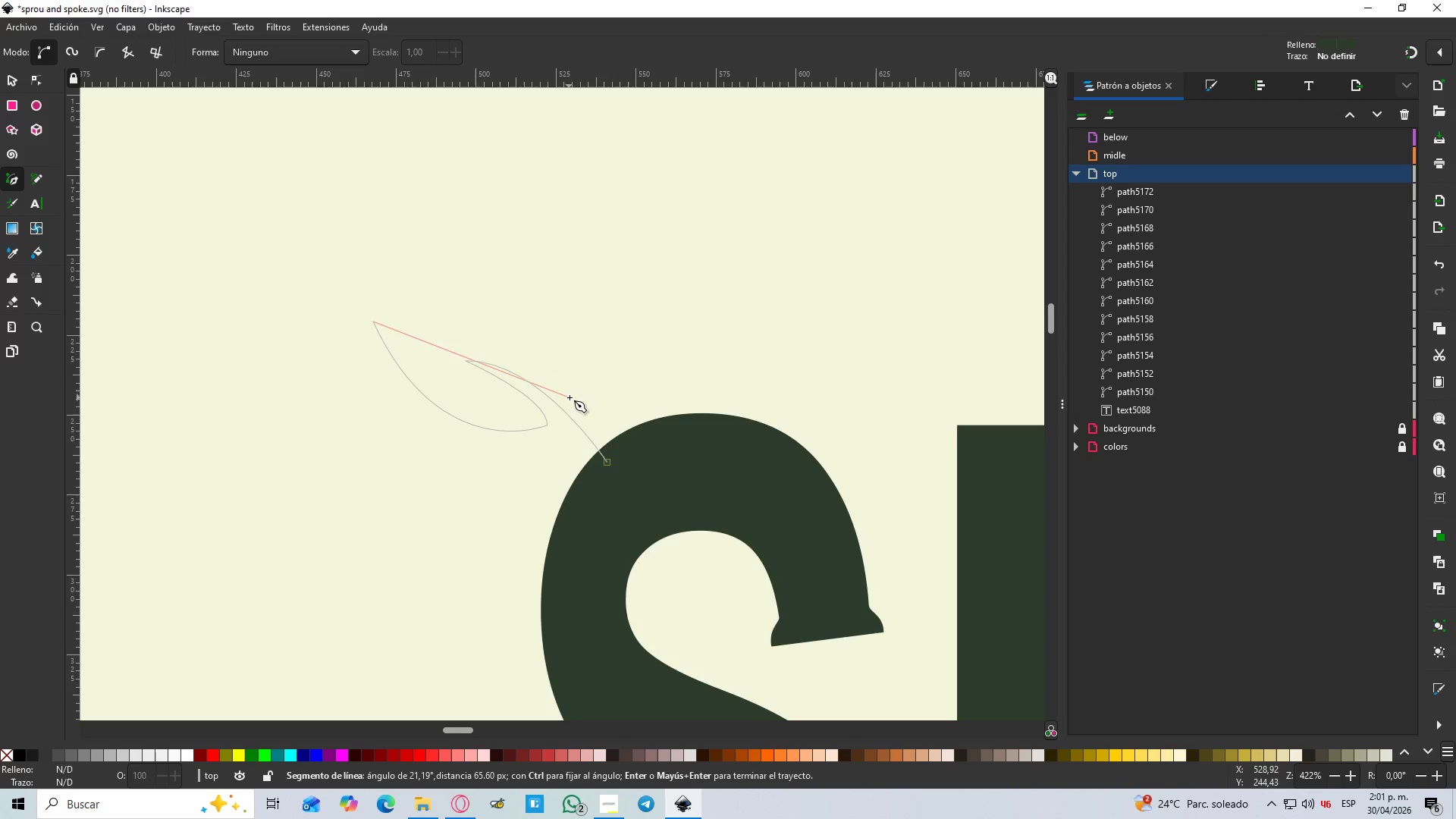 
left_click_drag(start_coordinate=[570, 398], to_coordinate=[653, 511])
 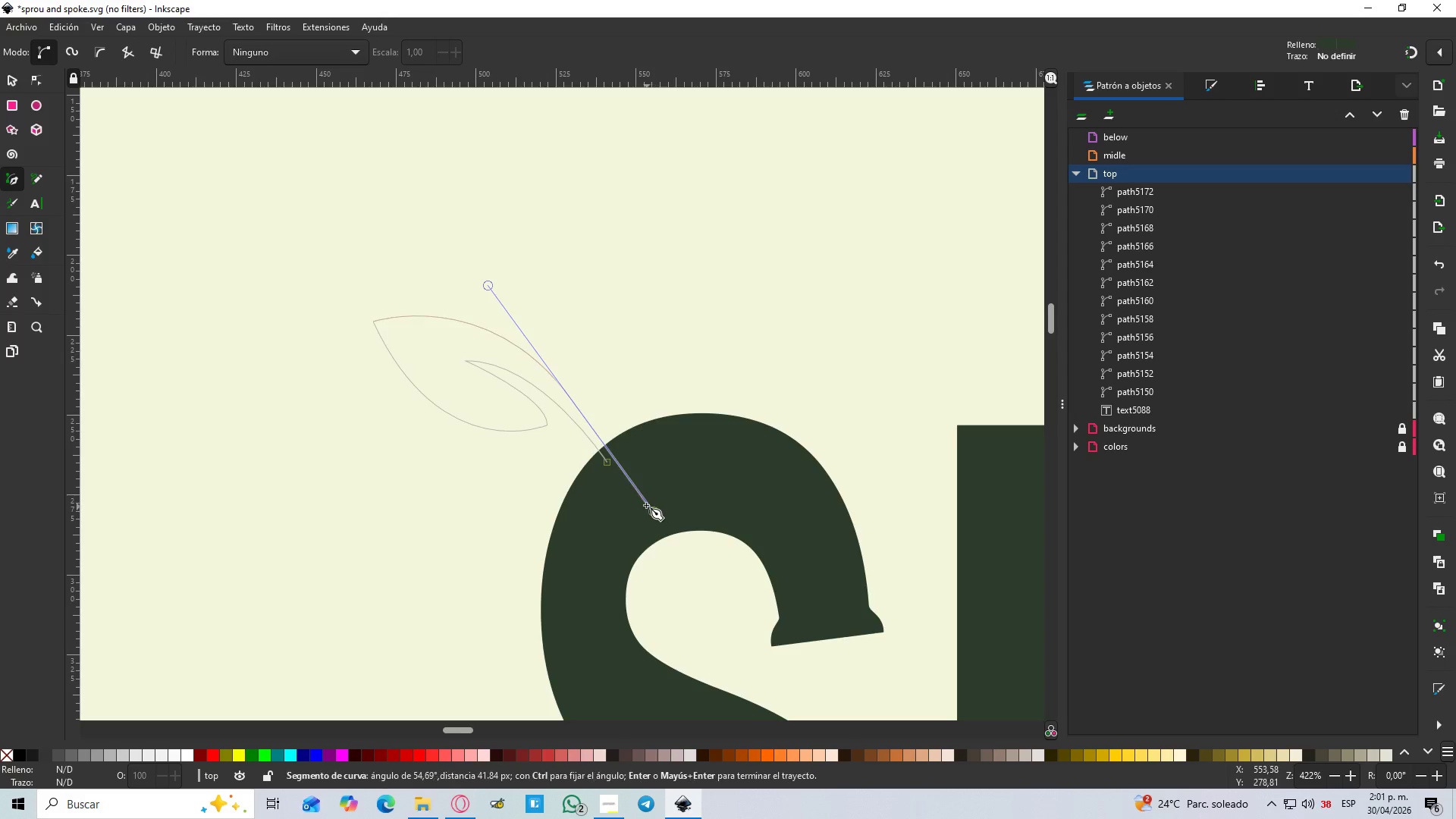 
key(Control+Z)
 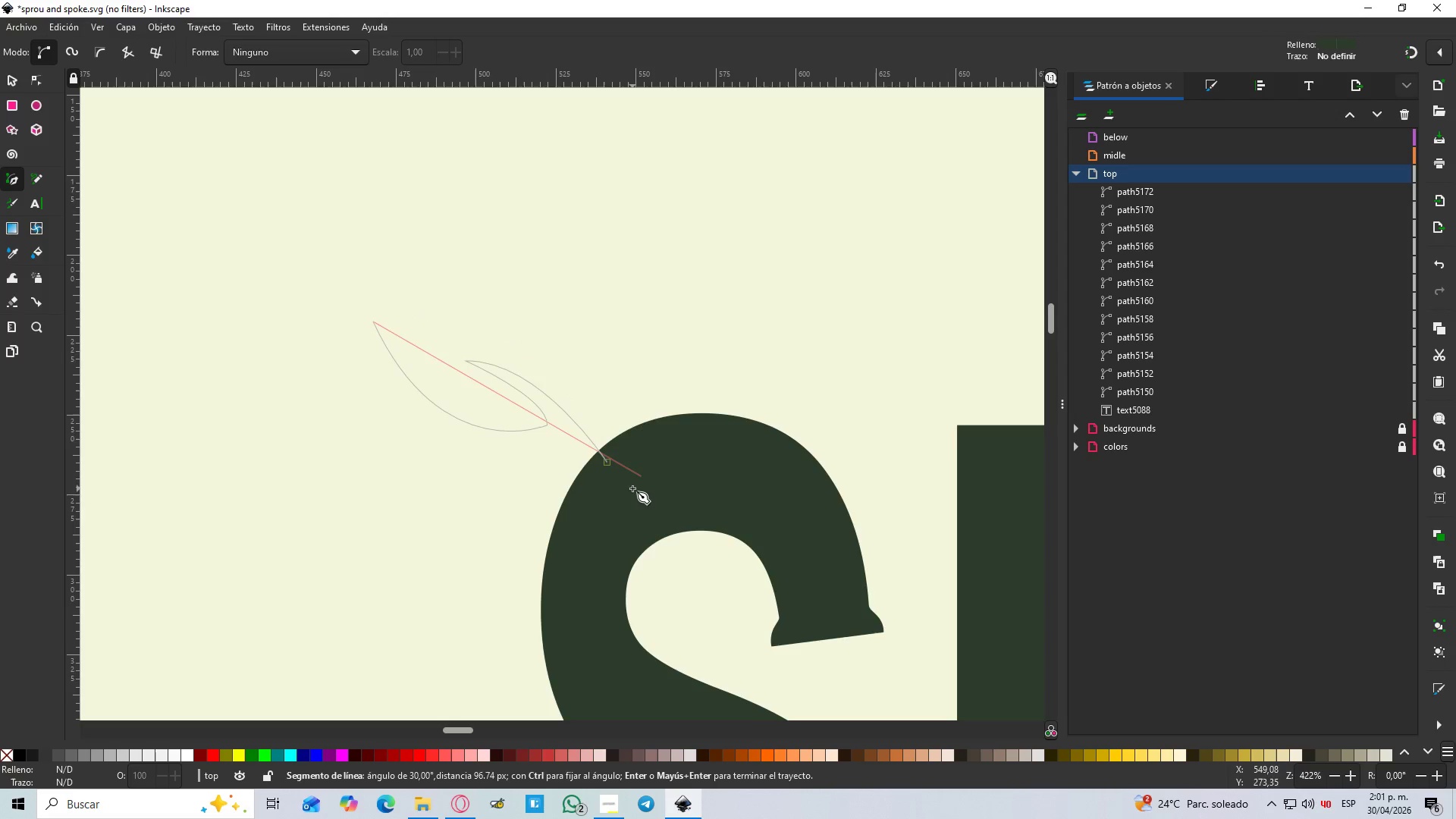 
key(Control+Z)
 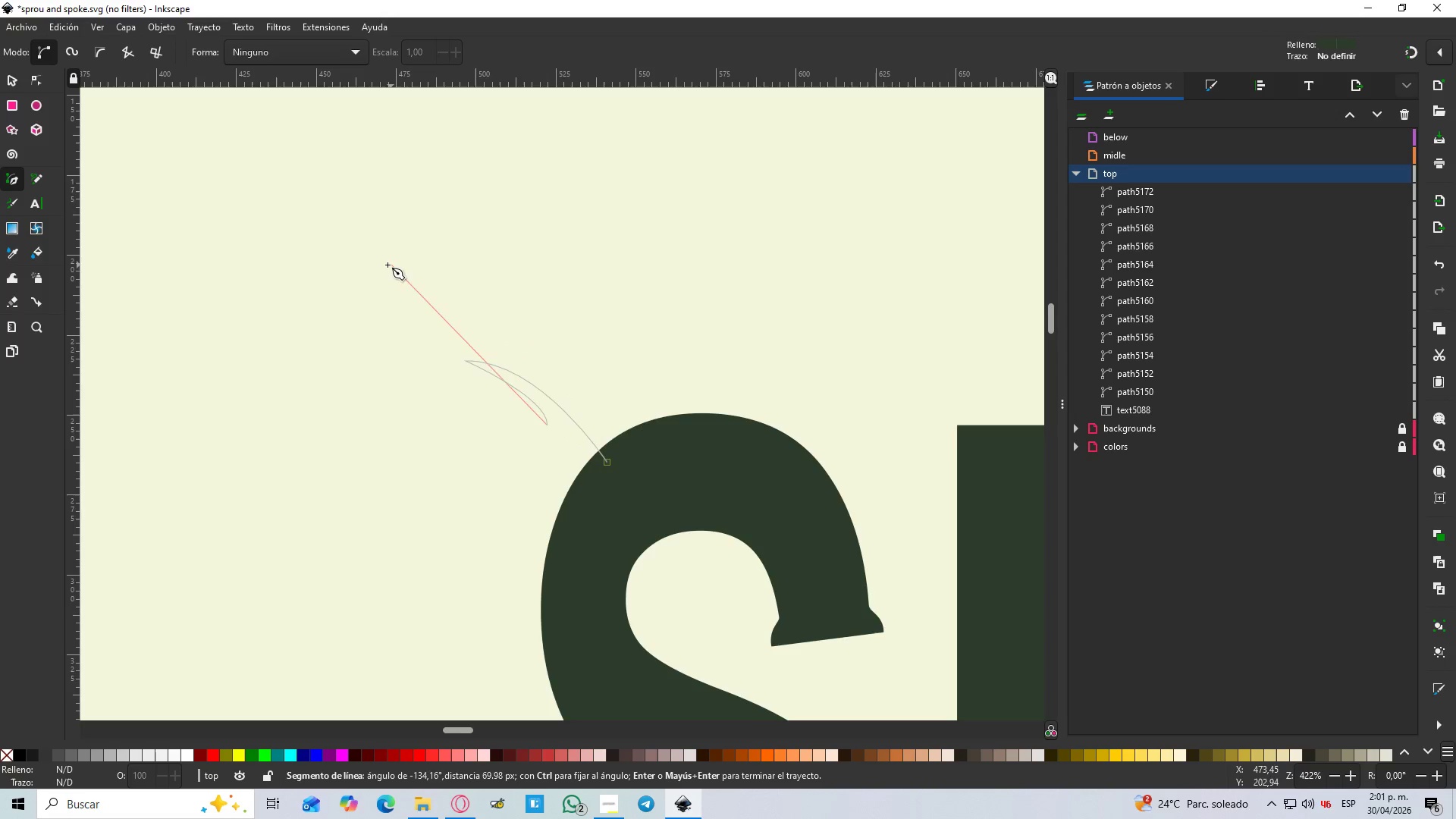 
left_click_drag(start_coordinate=[376, 272], to_coordinate=[364, 82])
 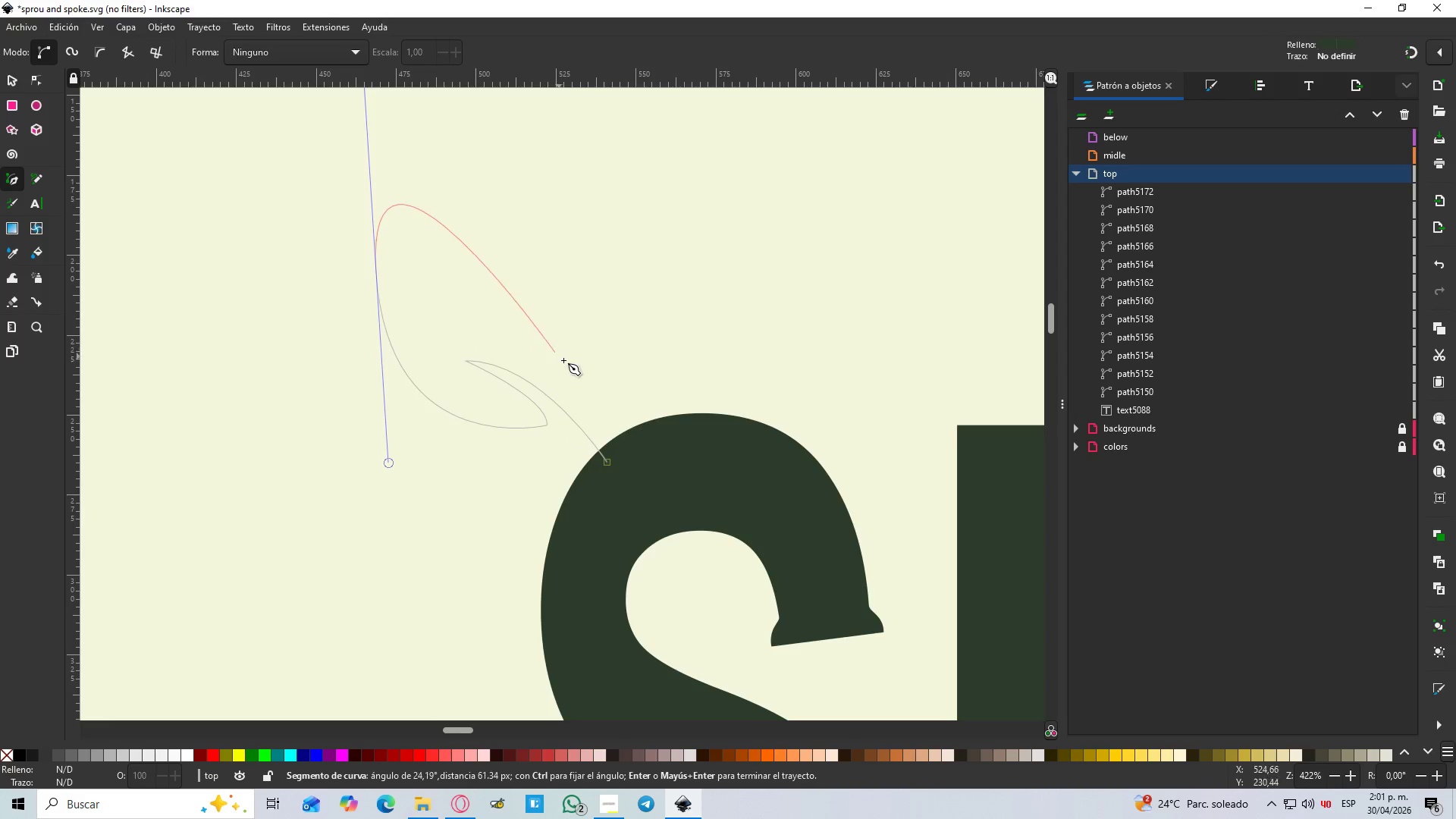 
key(Shift+L)
 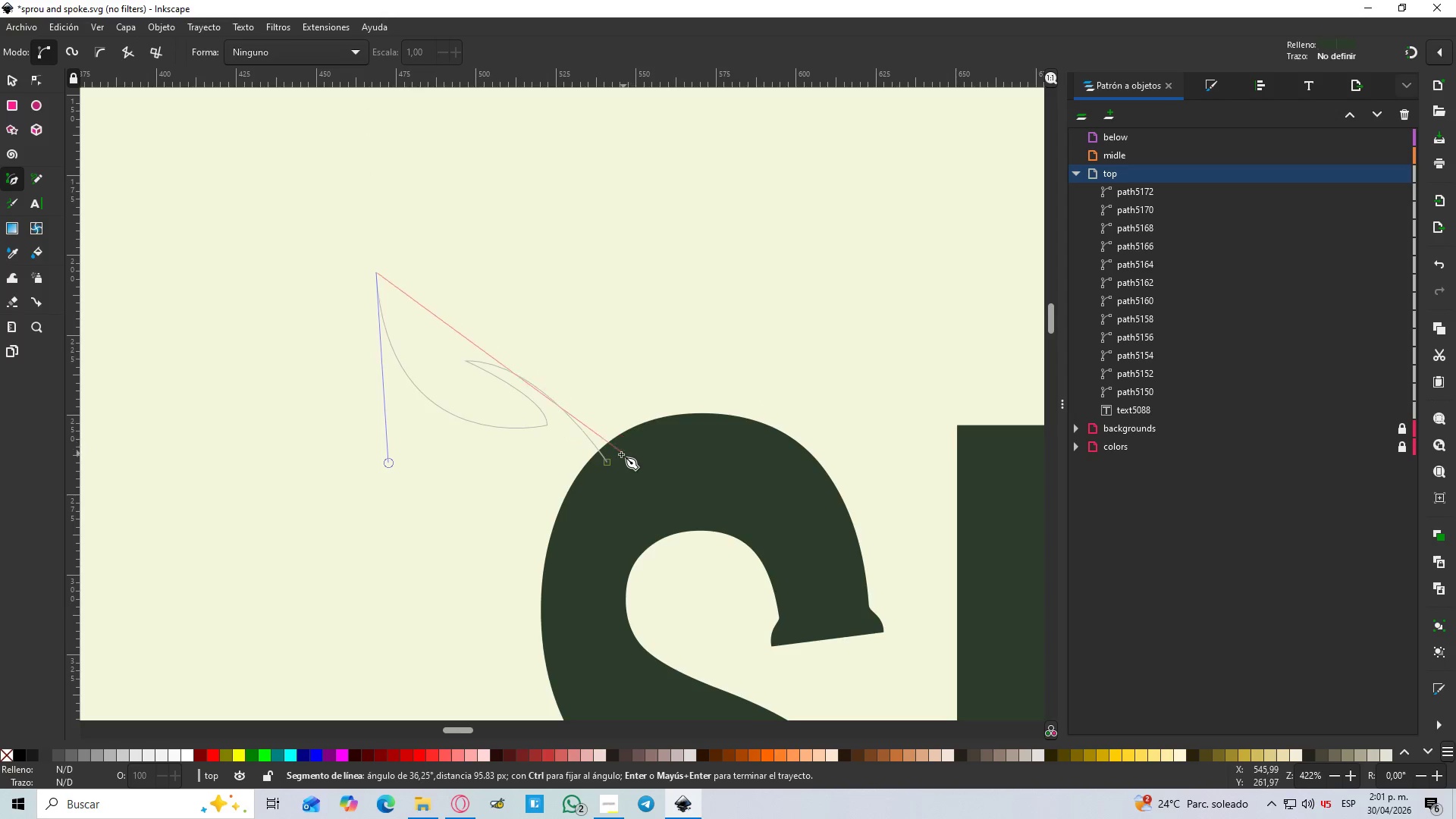 
left_click_drag(start_coordinate=[617, 449], to_coordinate=[664, 642])
 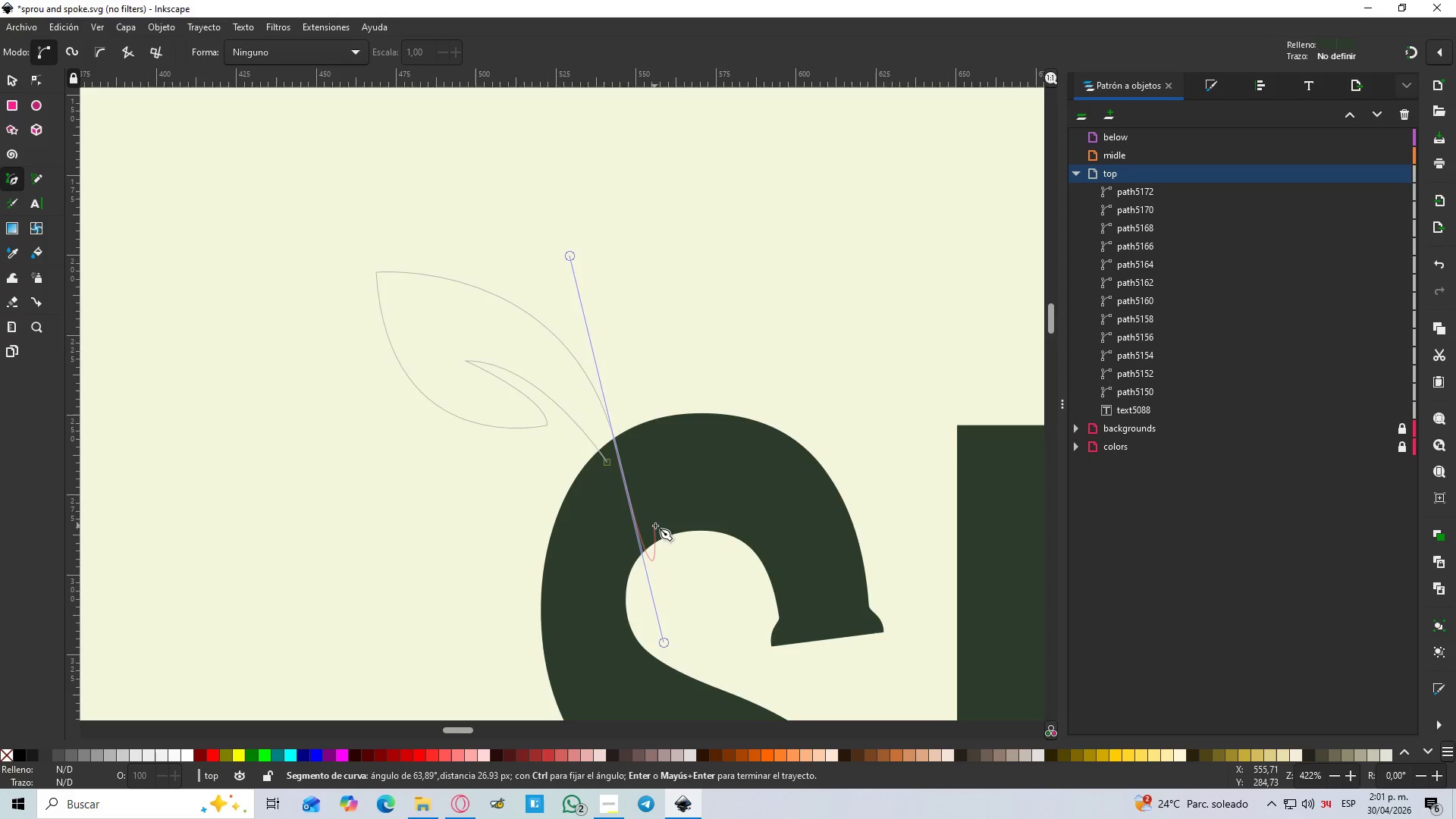 
key(Shift+L)
 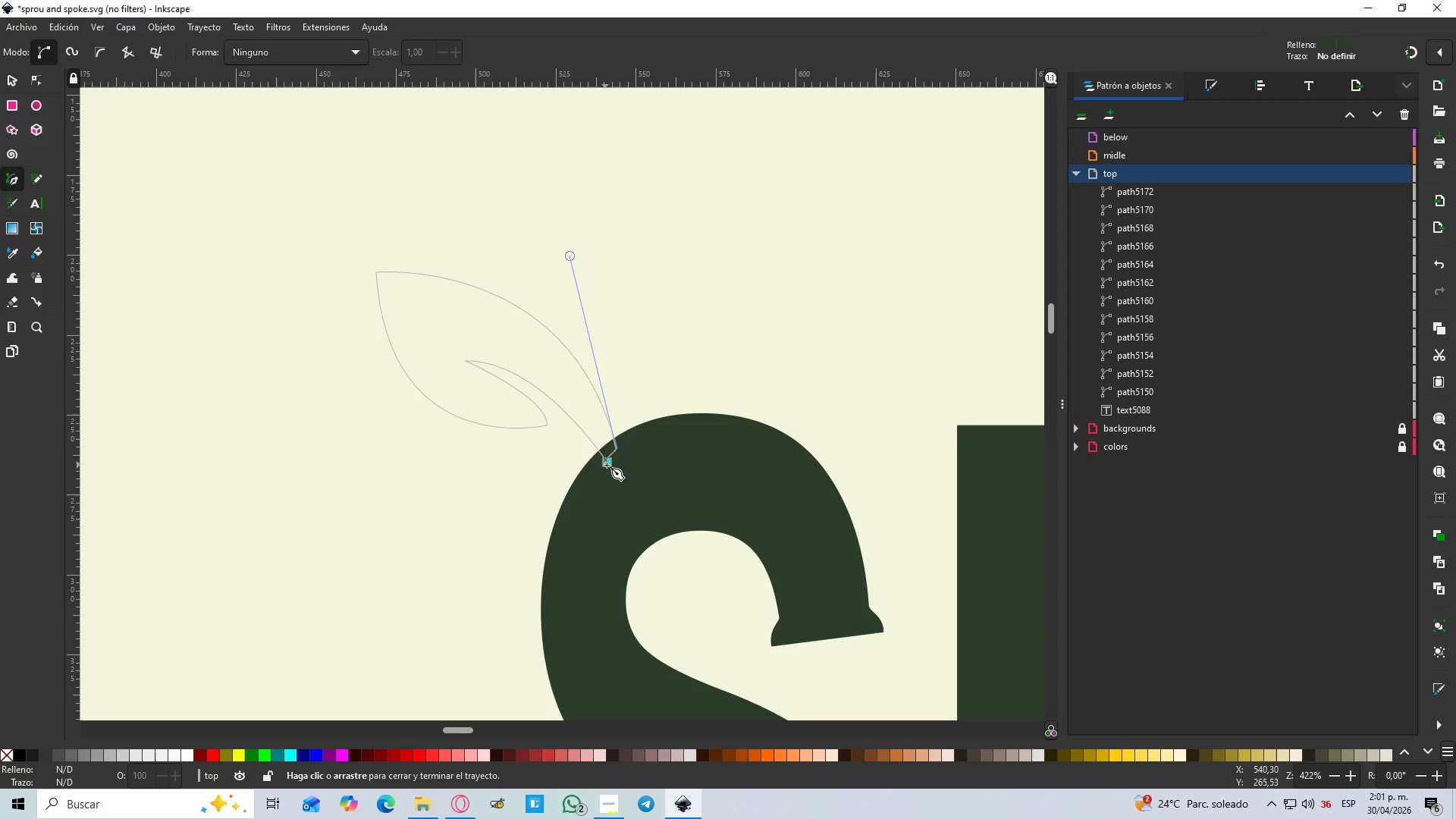 
hold_key(key=ControlLeft, duration=0.59)
scroll: coordinate [504, 388], scroll_direction: up, amount: 1.0
 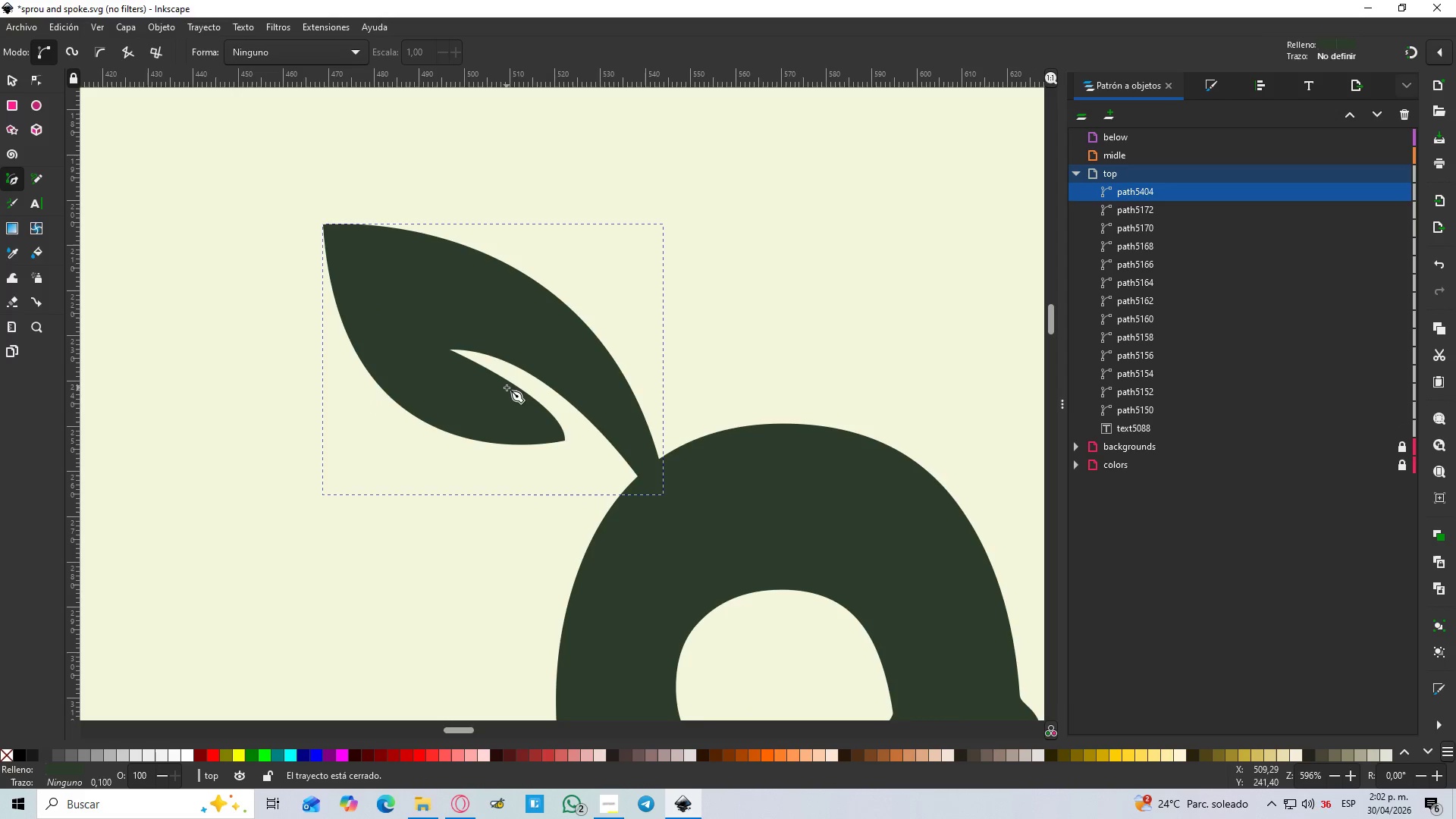 
key(N)
 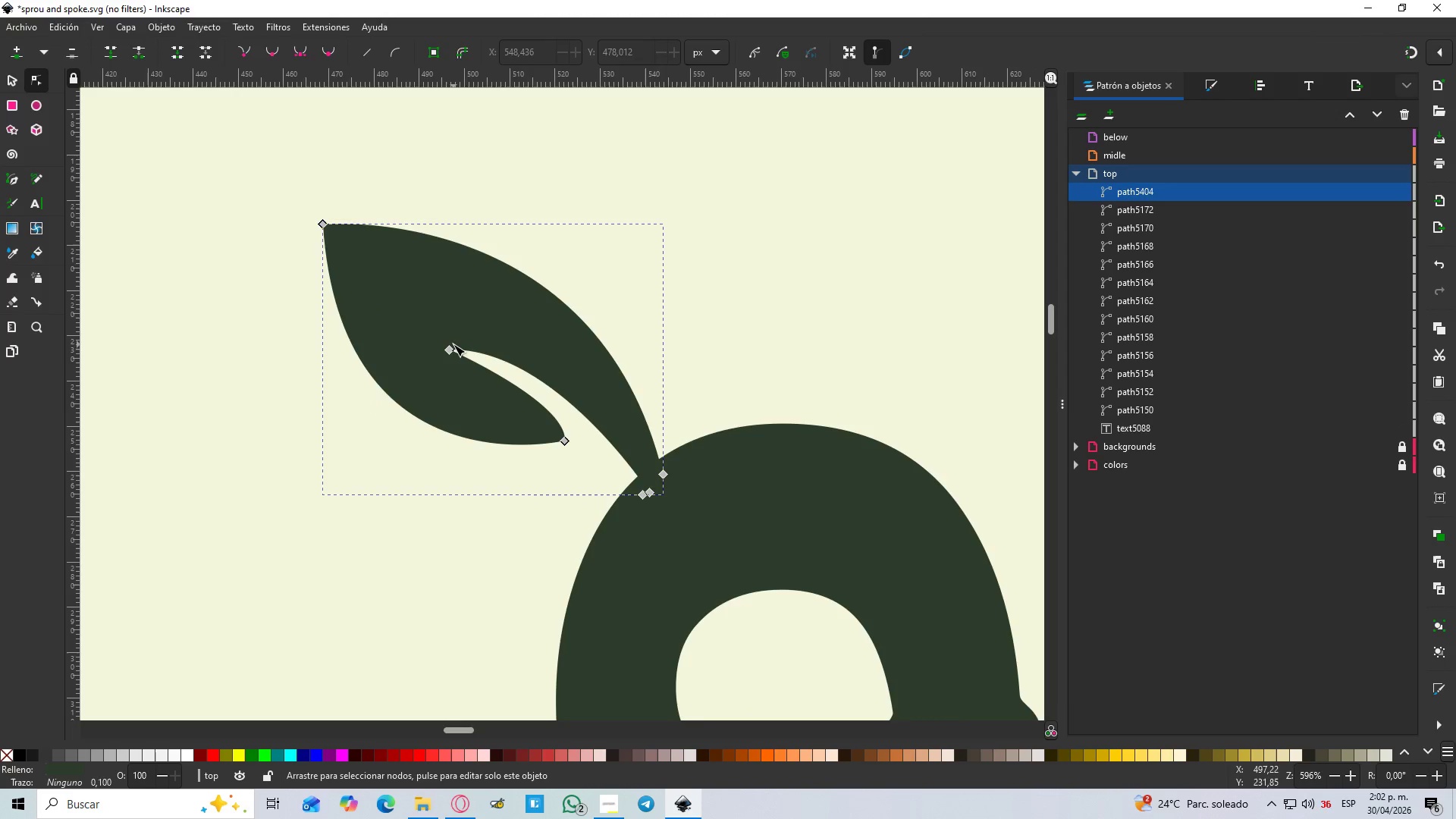 
hold_key(key=ControlLeft, duration=0.36)
scroll: coordinate [453, 347], scroll_direction: up, amount: 3.0
 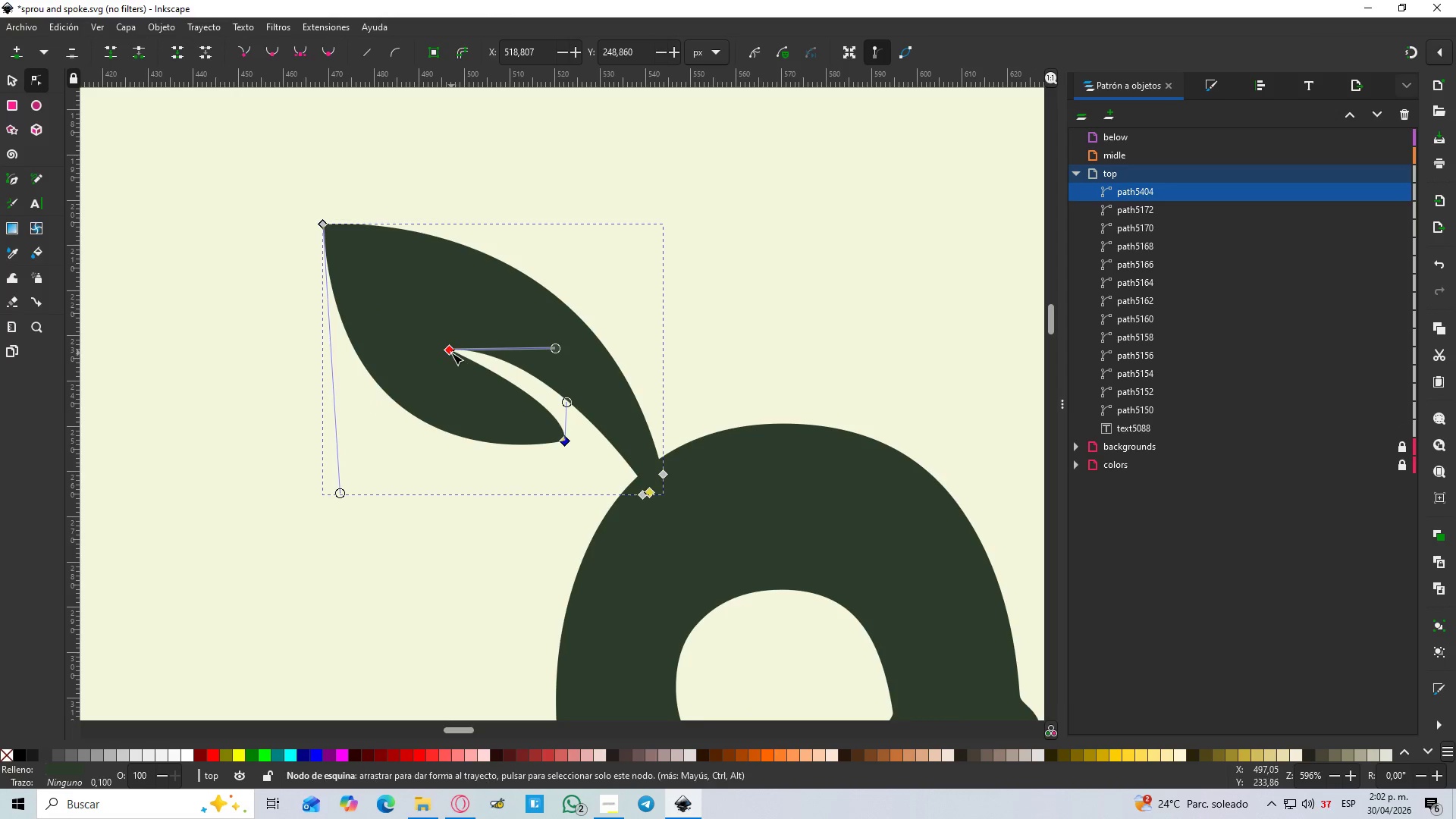 
left_click_drag(start_coordinate=[451, 353], to_coordinate=[437, 345])
 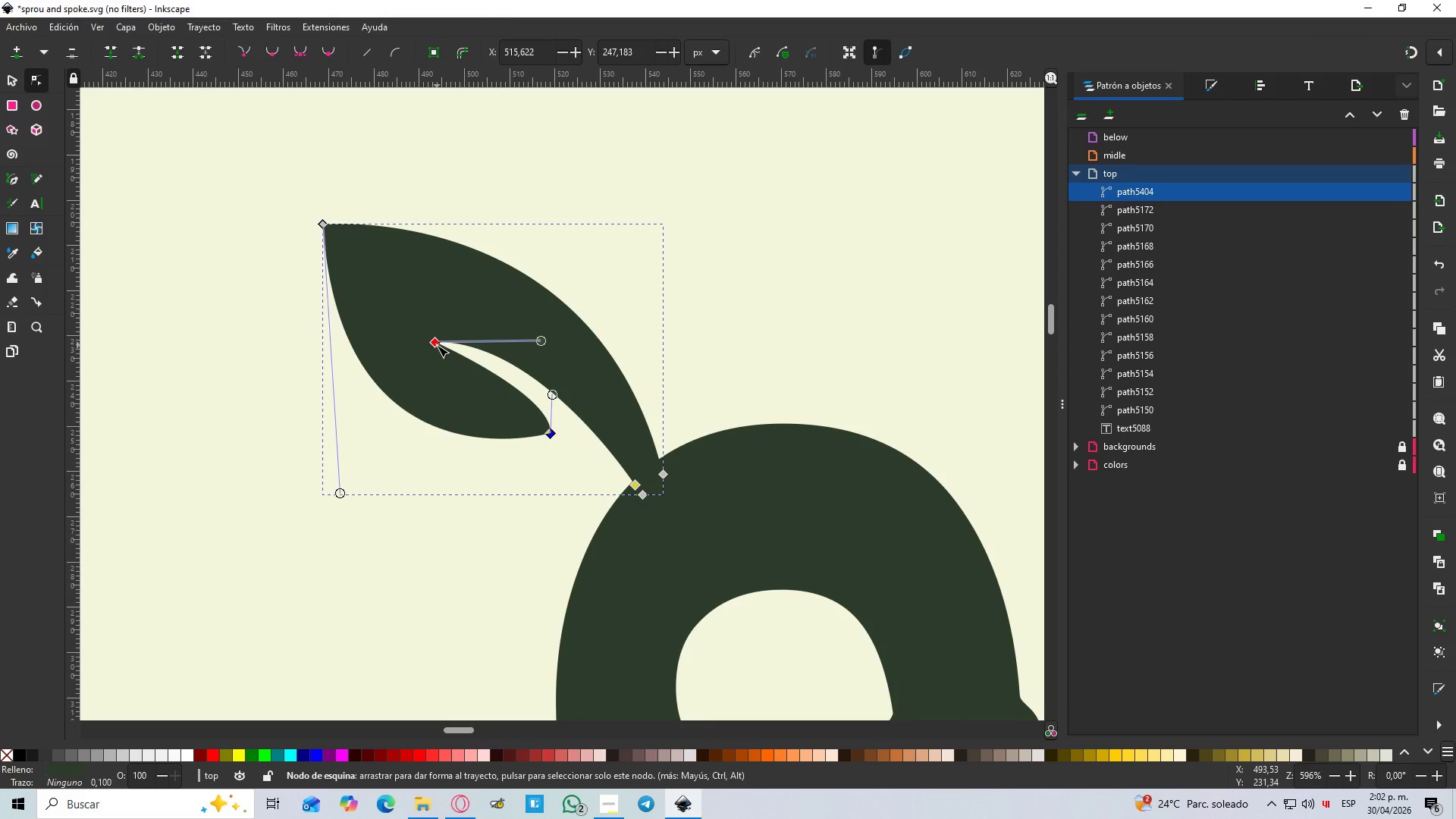 
left_click([437, 345])
 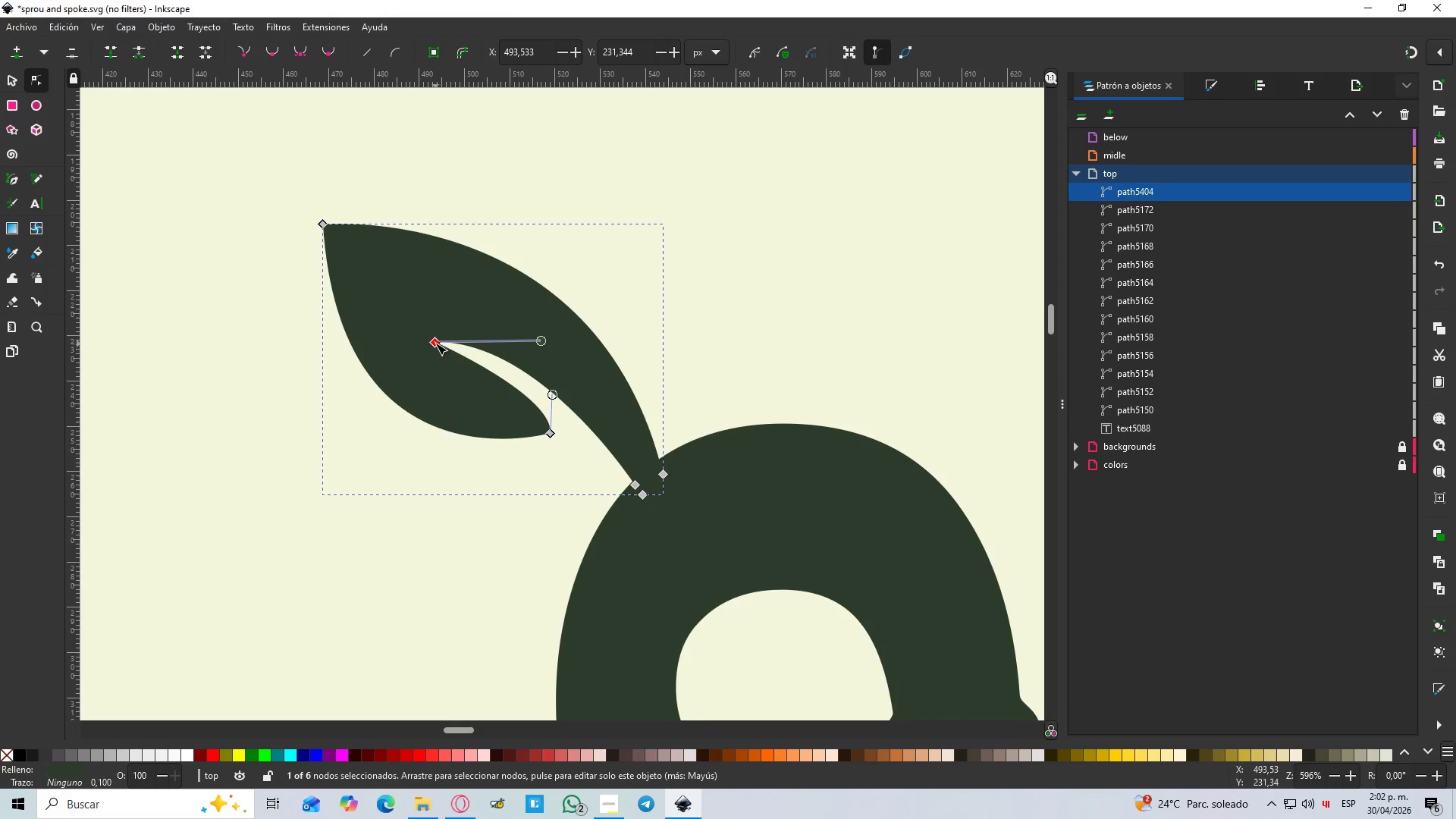 
left_click_drag(start_coordinate=[435, 343], to_coordinate=[461, 307])
 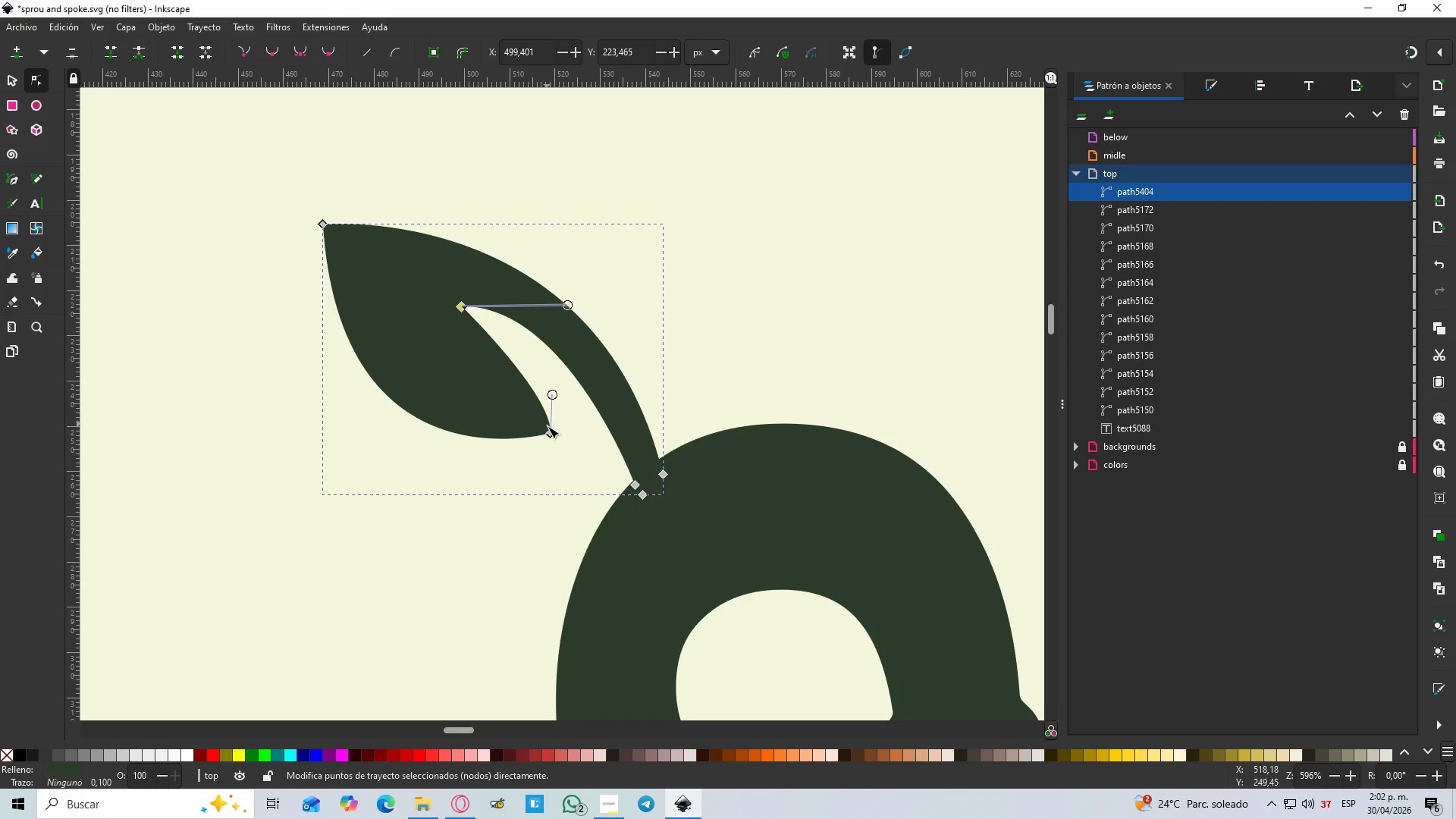 
left_click([549, 436])
 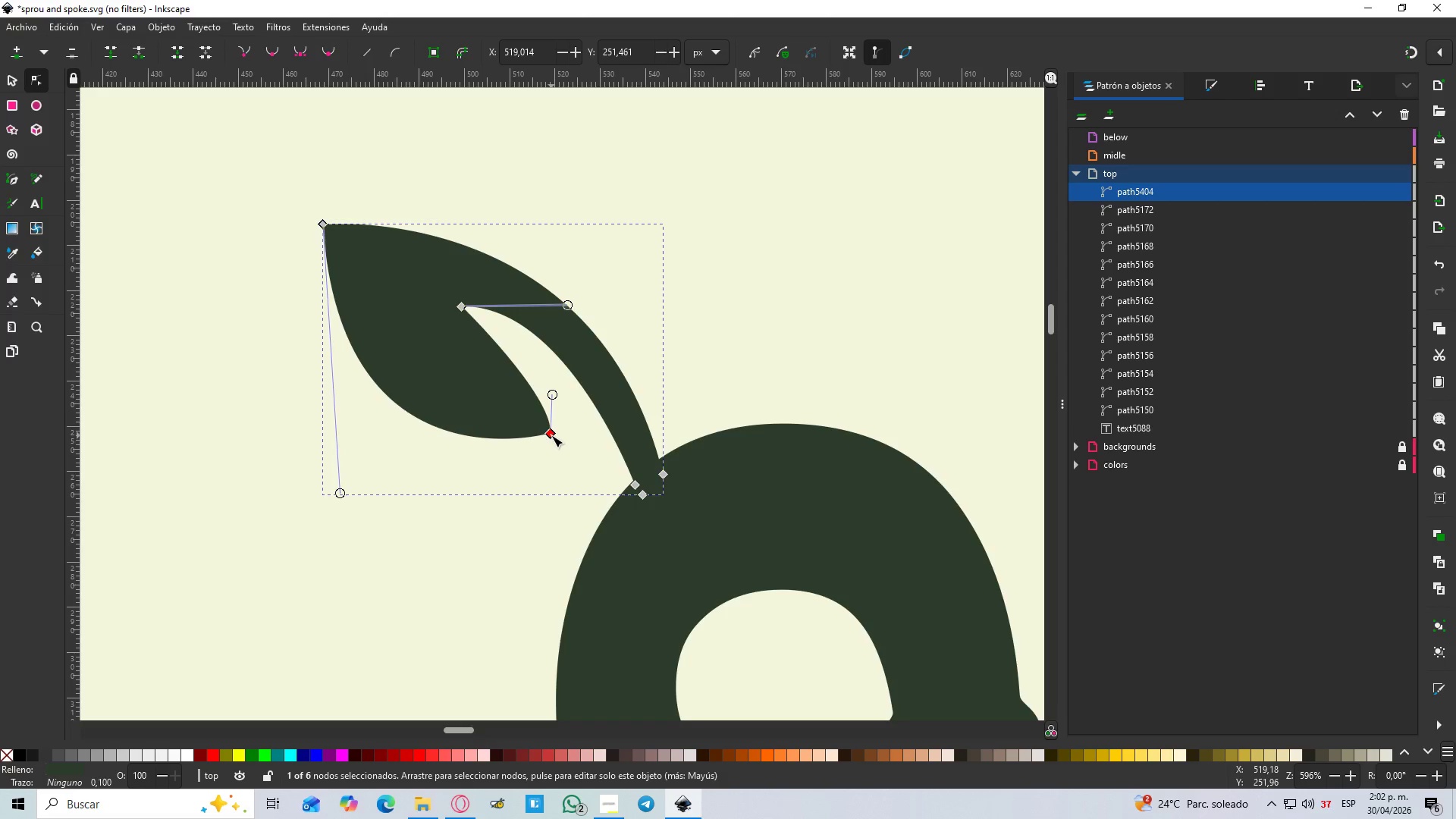 
left_click_drag(start_coordinate=[551, 435], to_coordinate=[576, 417])
 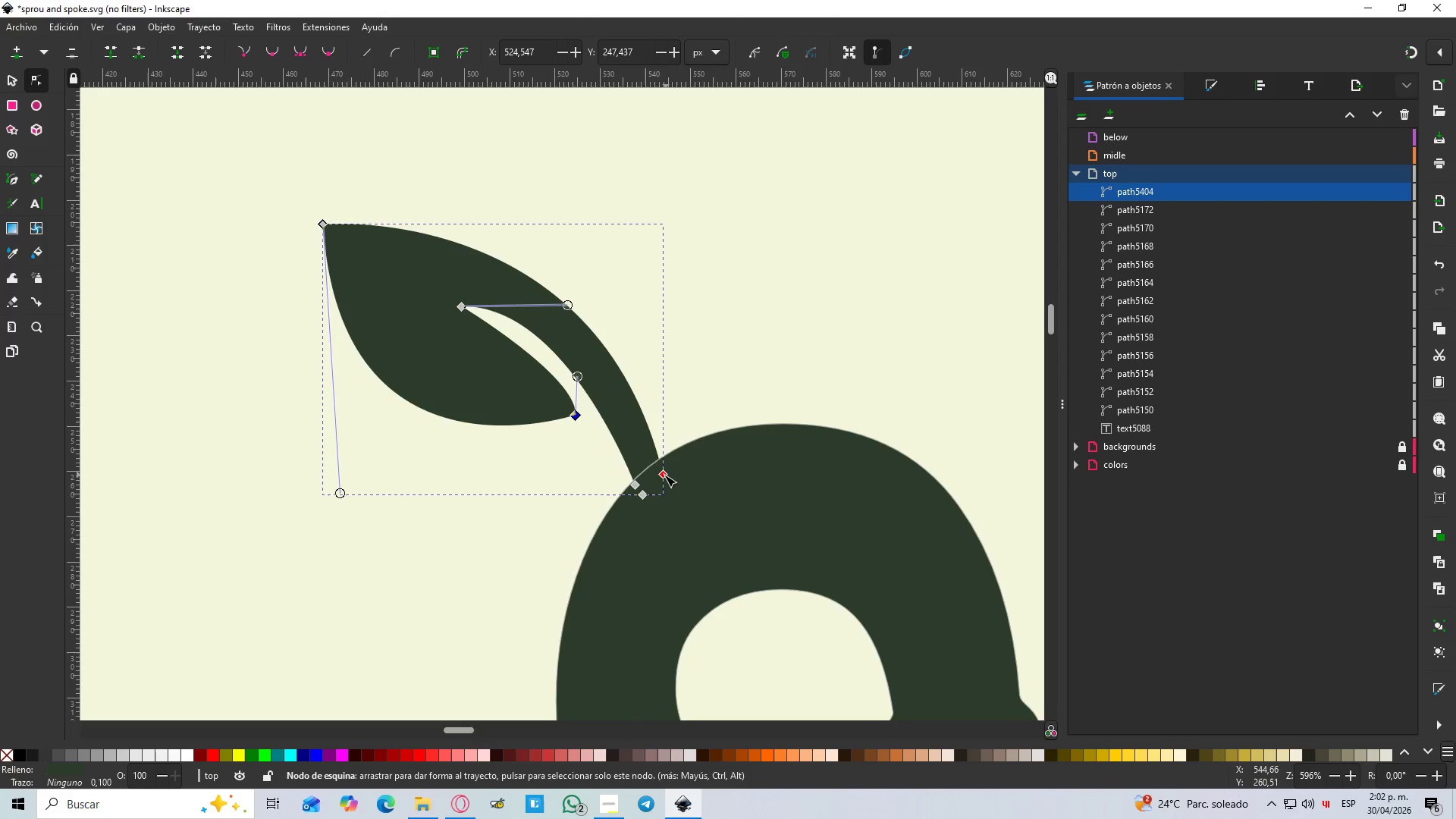 
left_click_drag(start_coordinate=[663, 476], to_coordinate=[647, 484])
 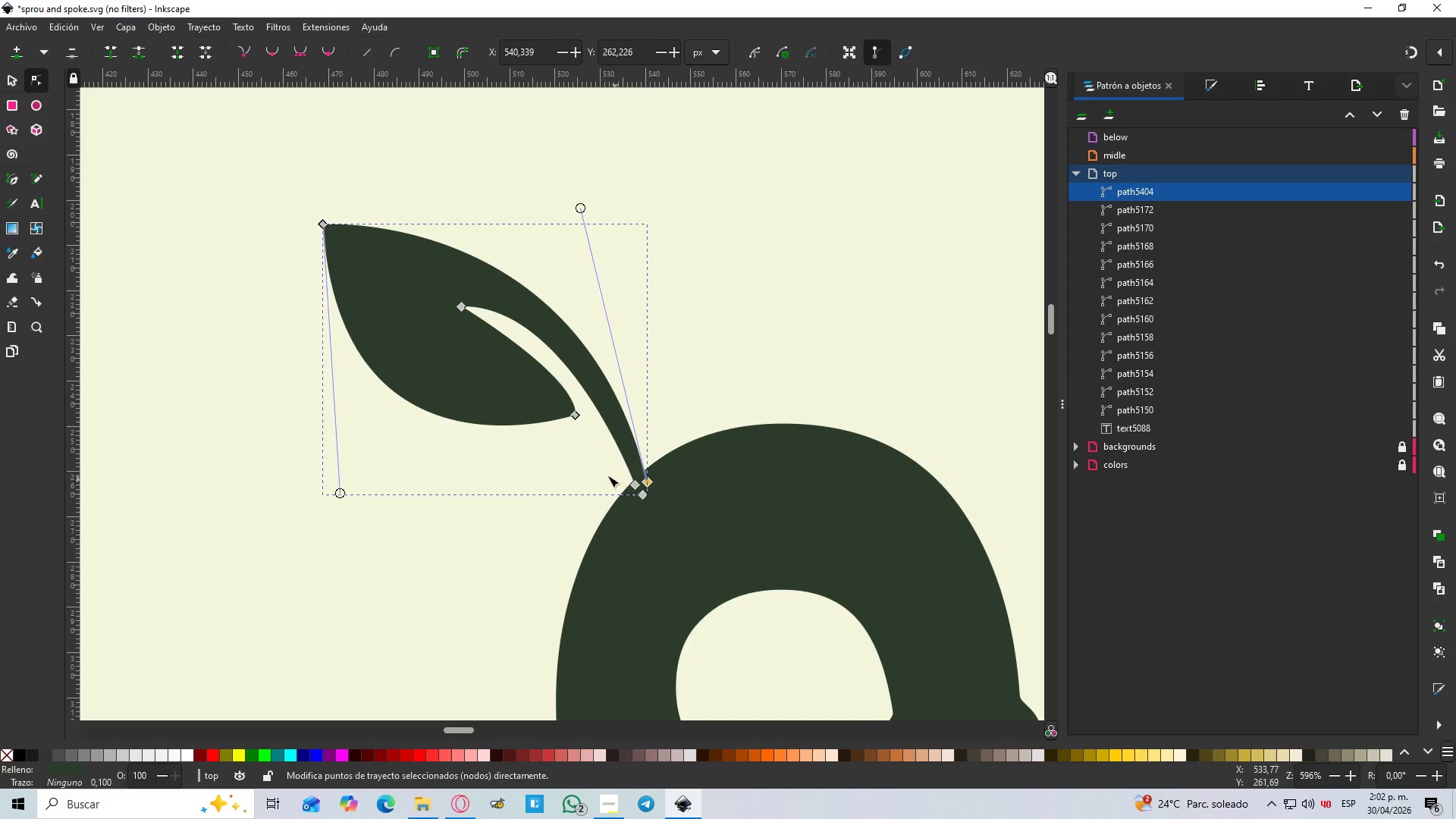 
hold_key(key=ControlLeft, duration=1.14)
scroll: coordinate [597, 459], scroll_direction: down, amount: 2.0
 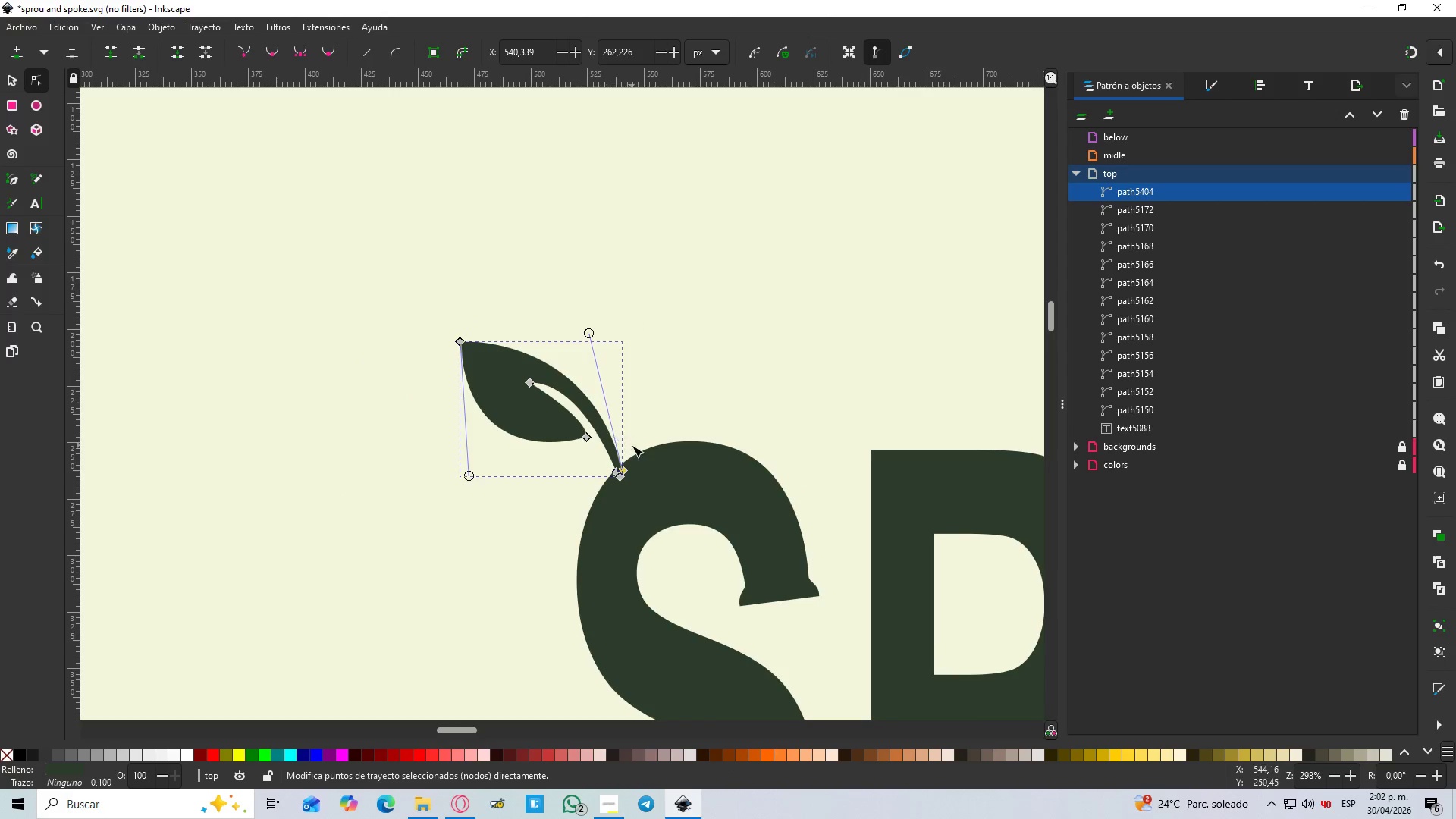 
scroll: coordinate [632, 445], scroll_direction: up, amount: 2.0
 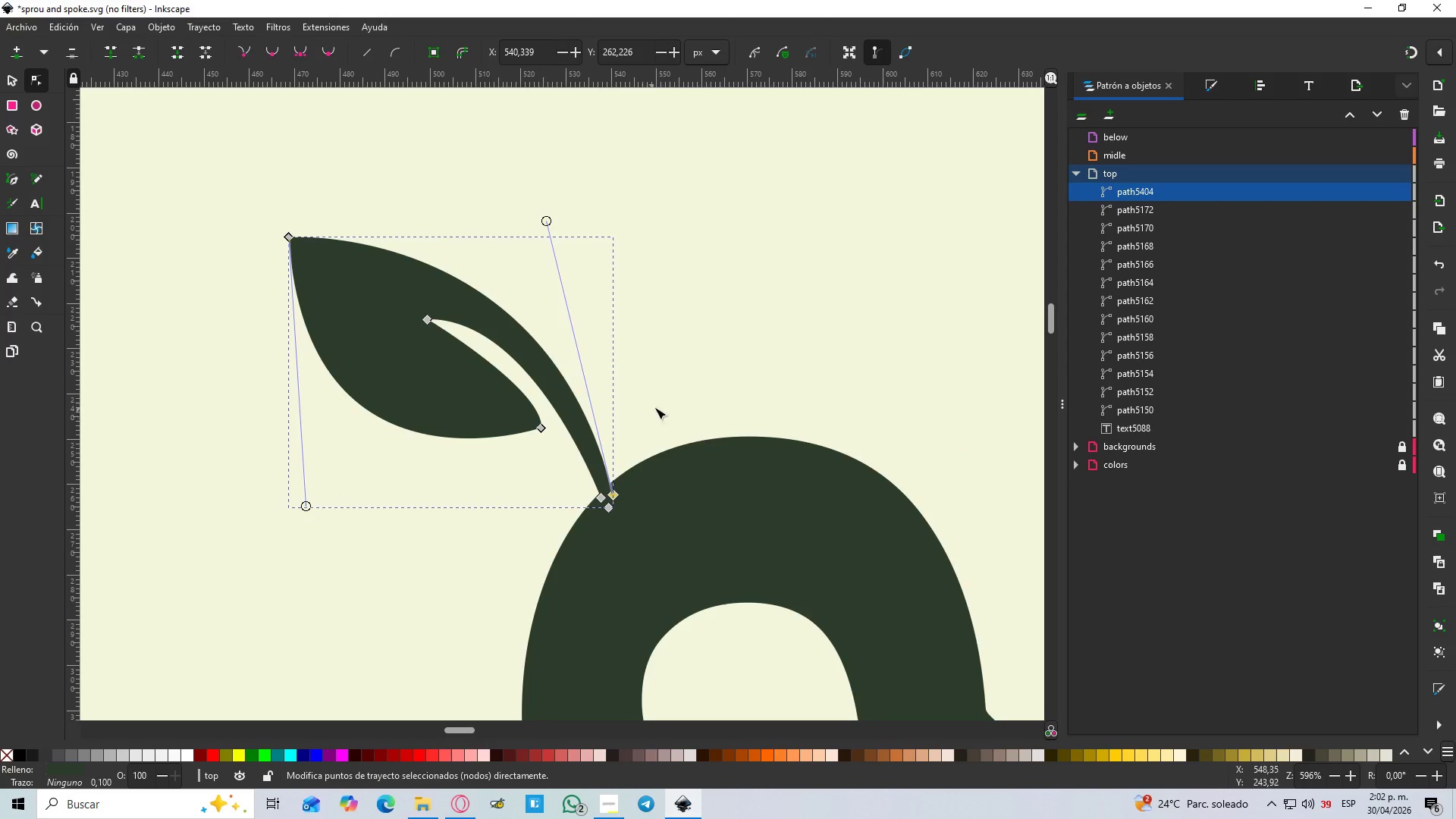 
left_click([675, 390])
 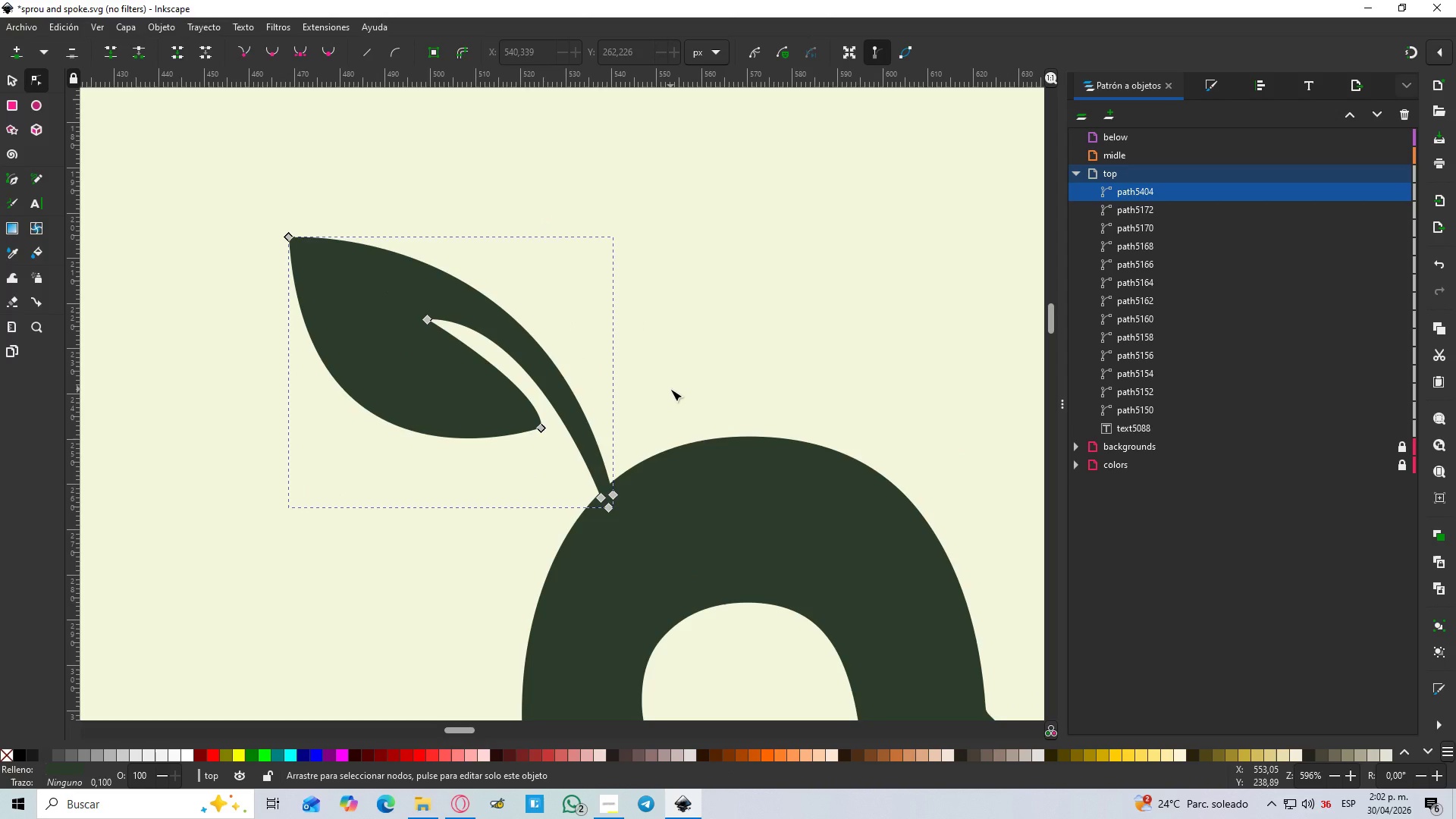 
left_click([670, 389])
 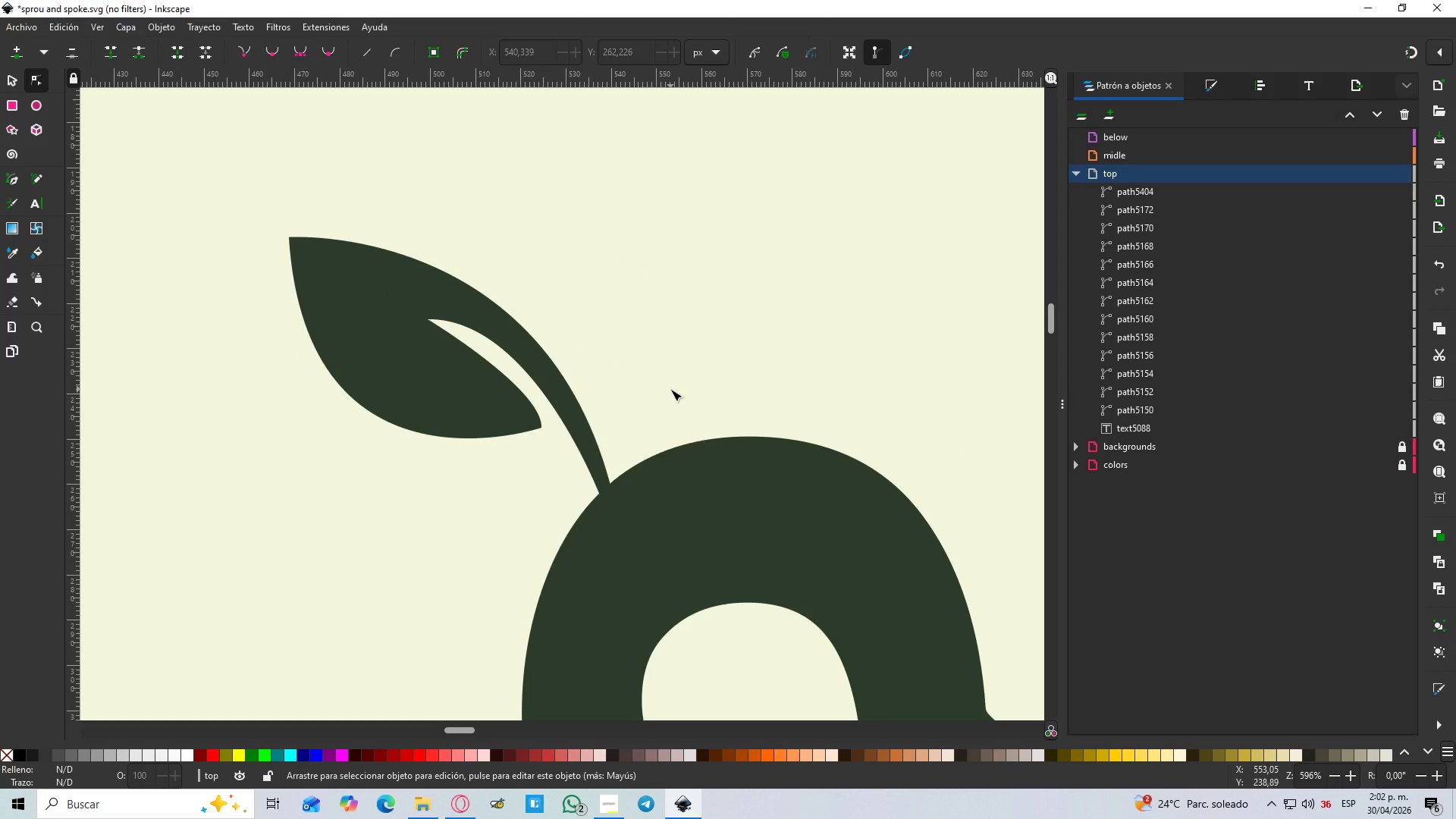 
hold_key(key=ControlLeft, duration=1.53)
 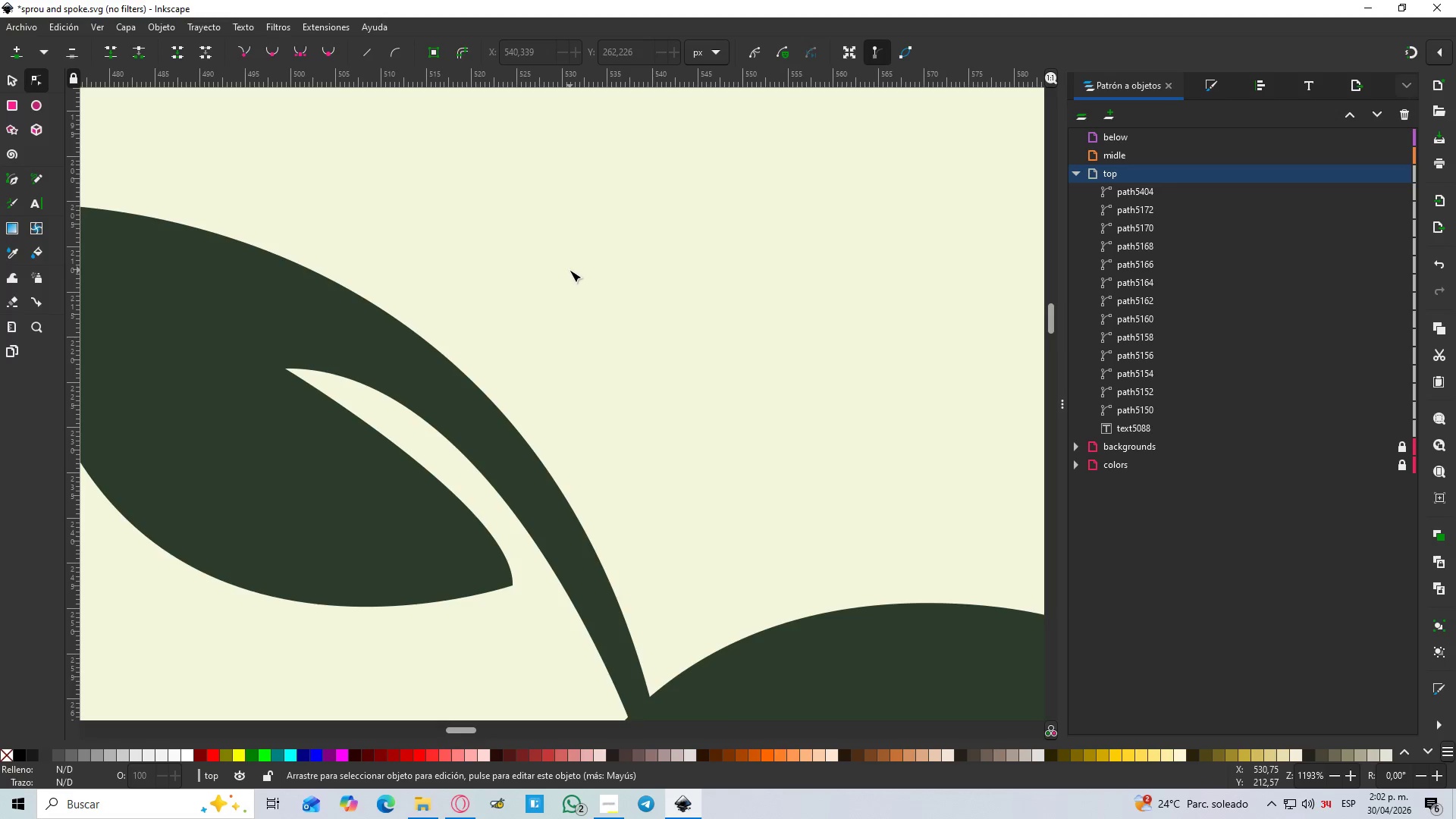 
hold_key(key=ControlLeft, duration=1.06)
scroll: coordinate [570, 270], scroll_direction: up, amount: 2.0
 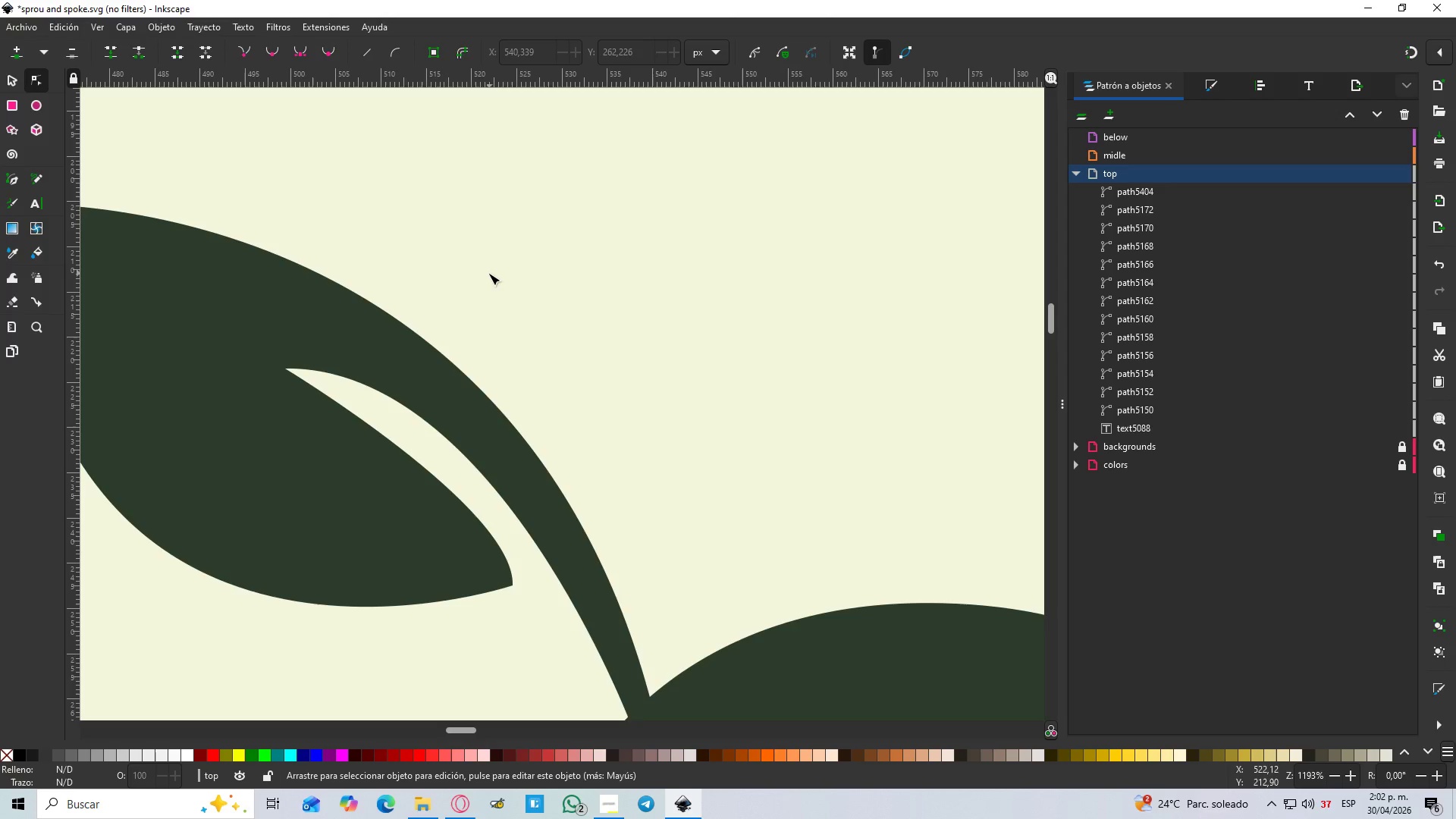 
key(B)
 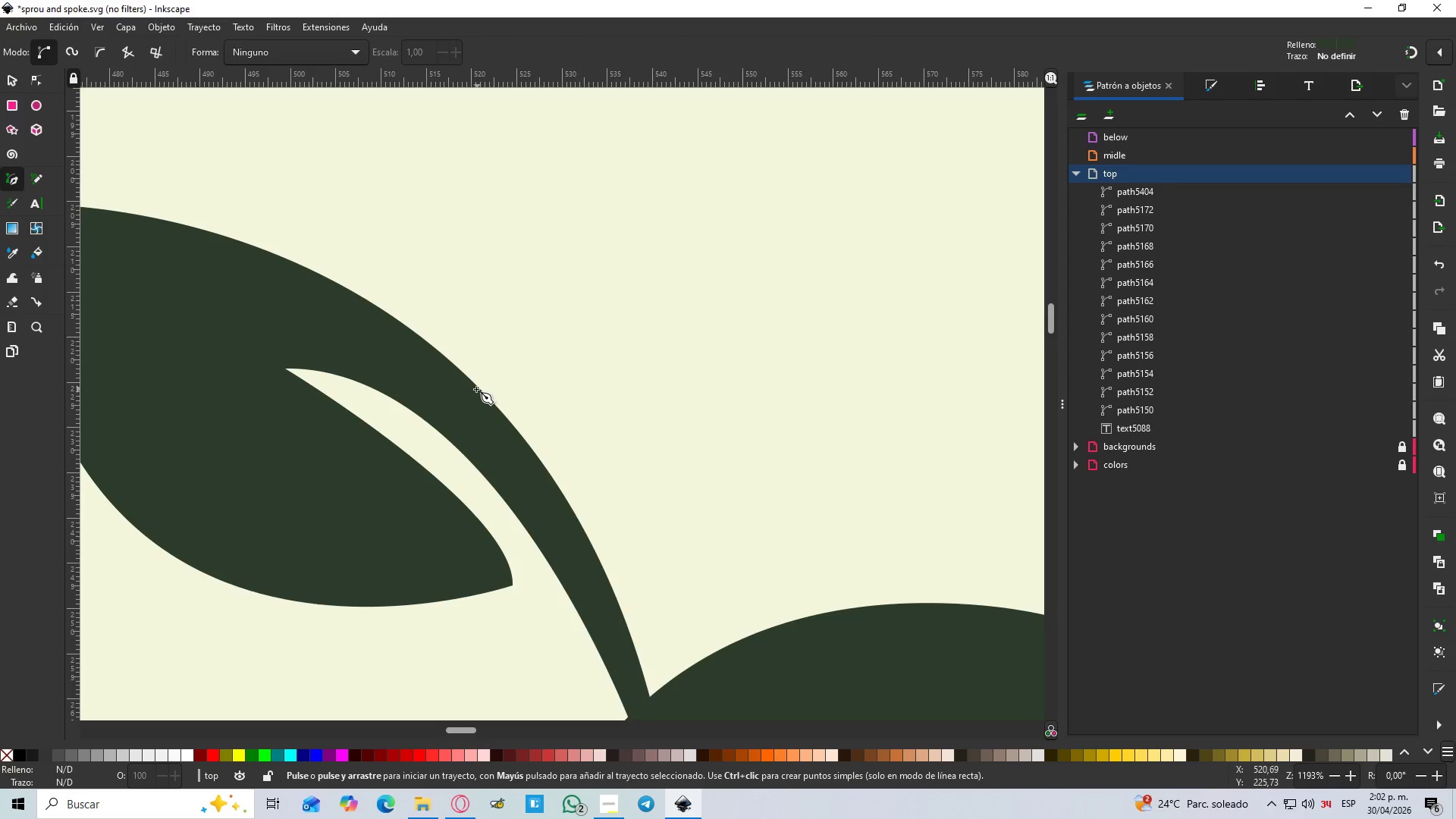 
hold_key(key=ControlLeft, duration=1.0)
scroll: coordinate [451, 380], scroll_direction: down, amount: 2.0
 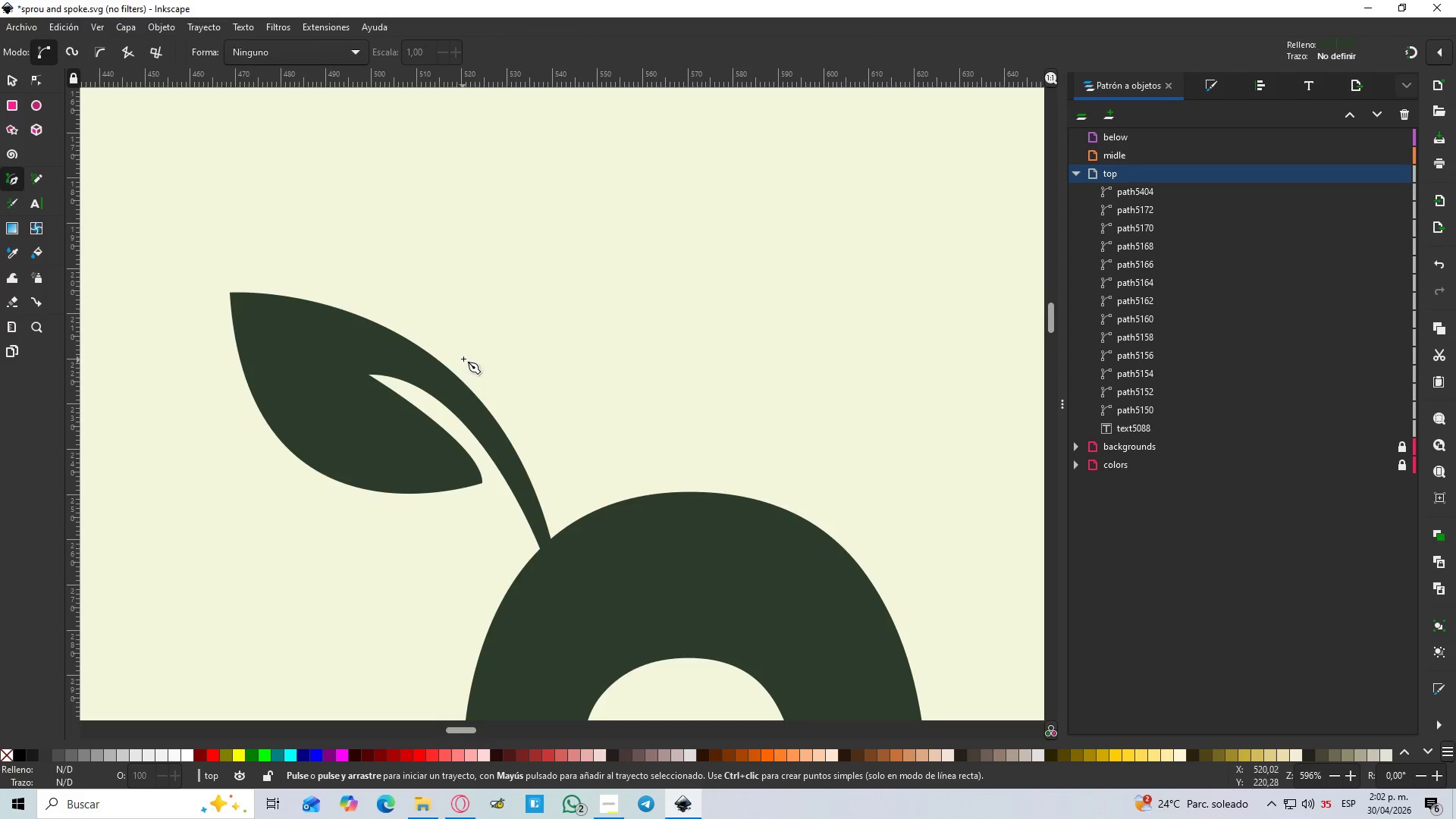 
scroll: coordinate [463, 359], scroll_direction: up, amount: 1.0
 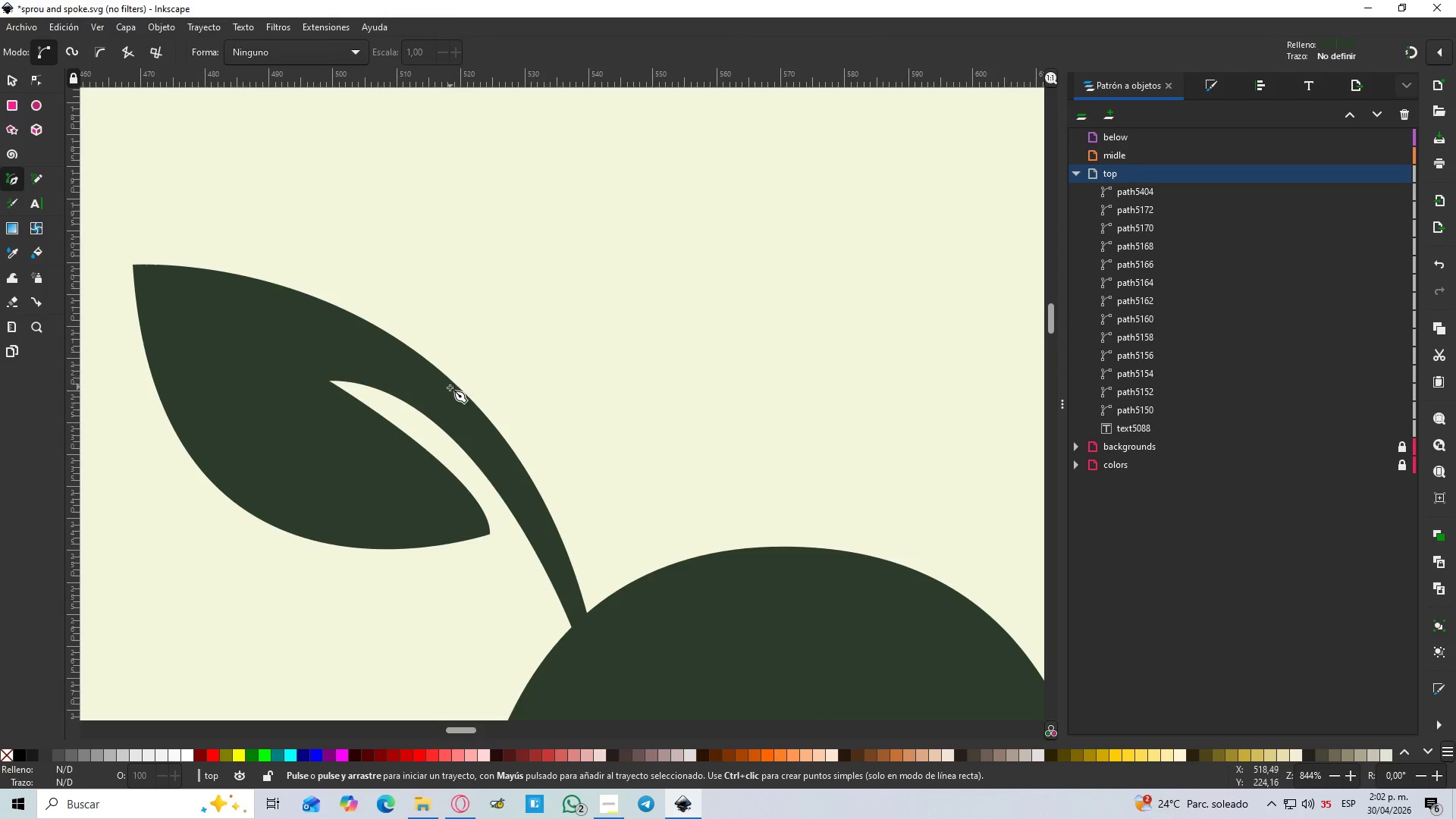 
left_click_drag(start_coordinate=[446, 391], to_coordinate=[438, 364])
 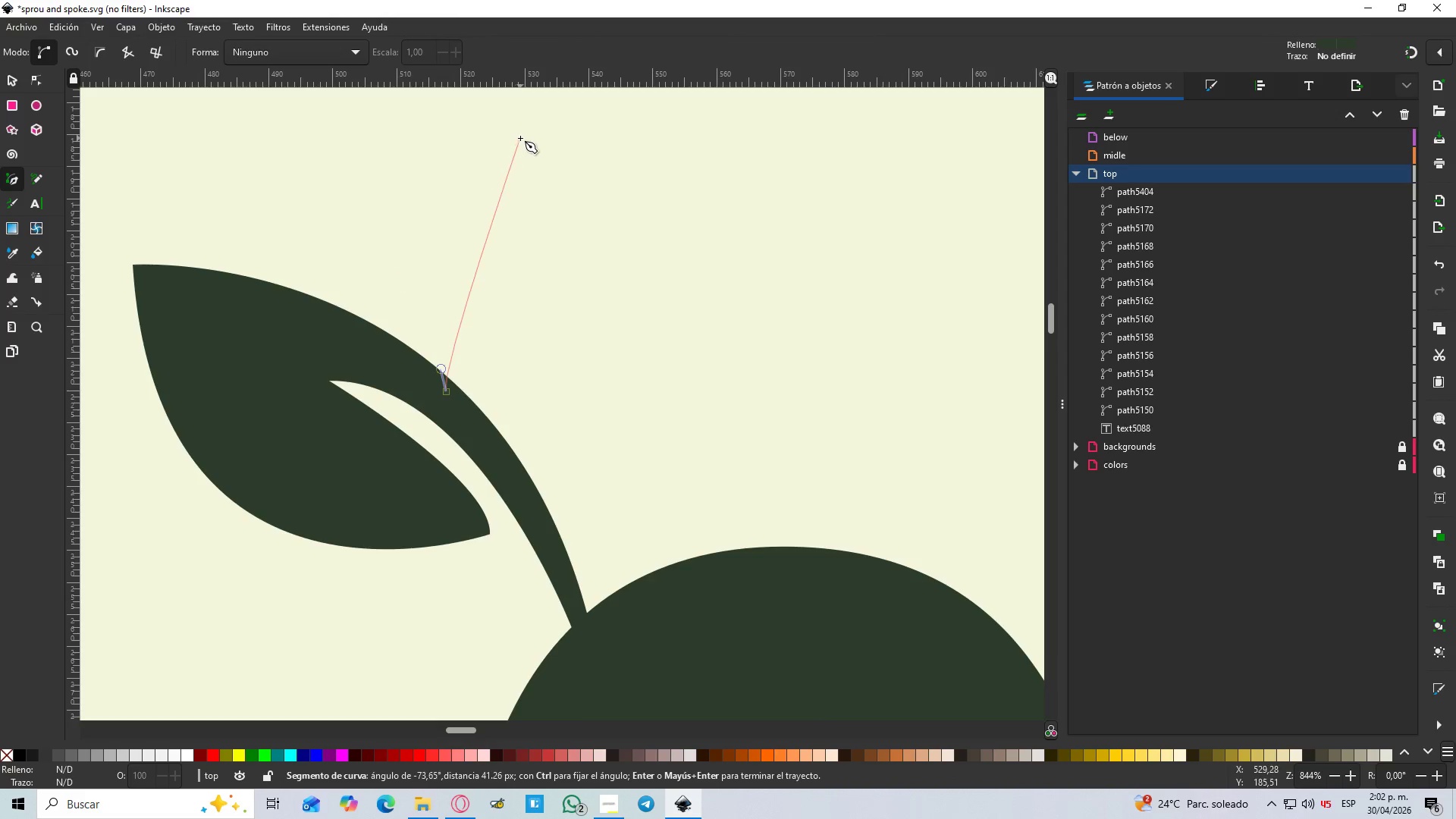 
left_click_drag(start_coordinate=[522, 138], to_coordinate=[667, 77])
 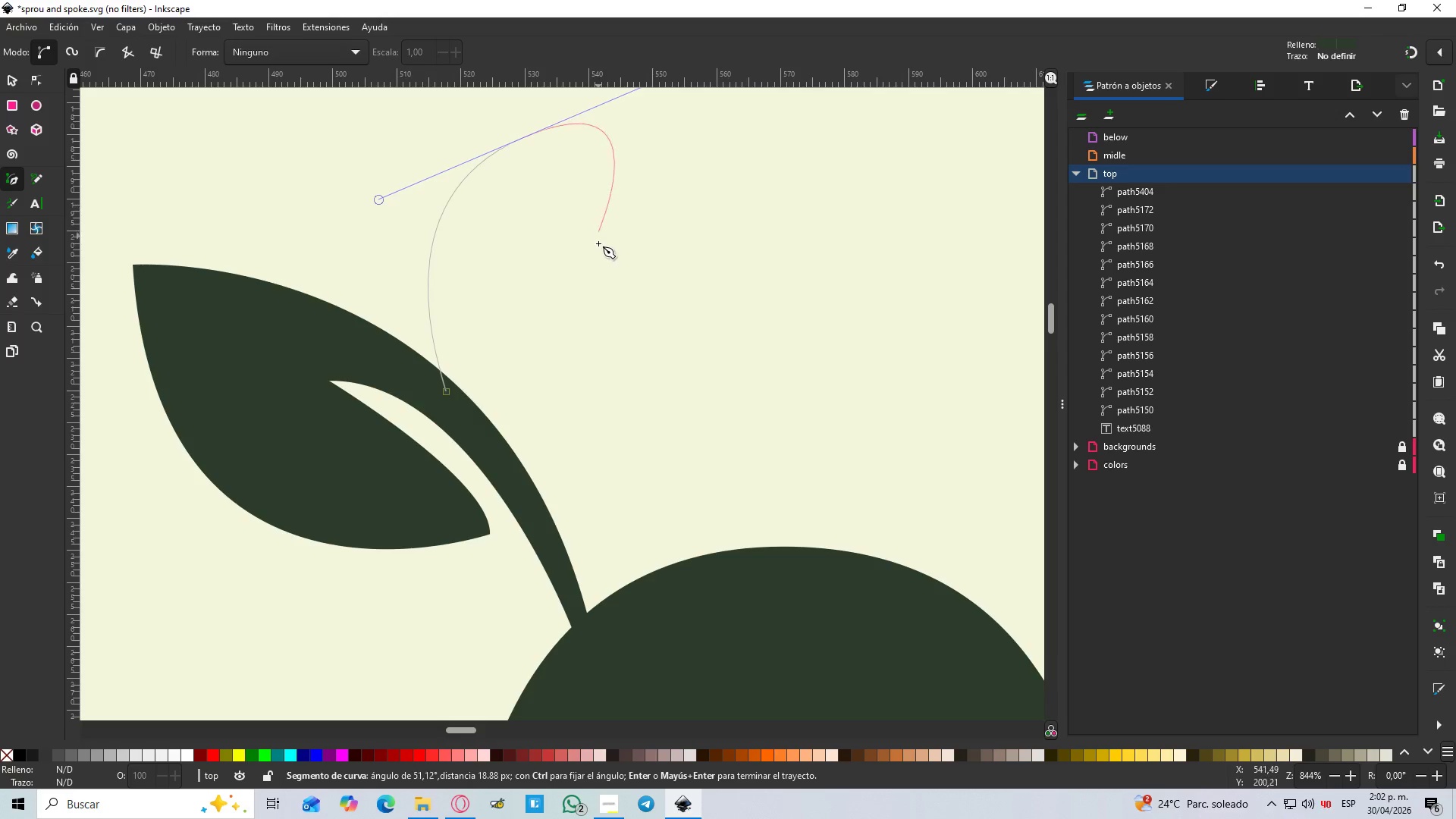 
key(Control+ControlLeft)
 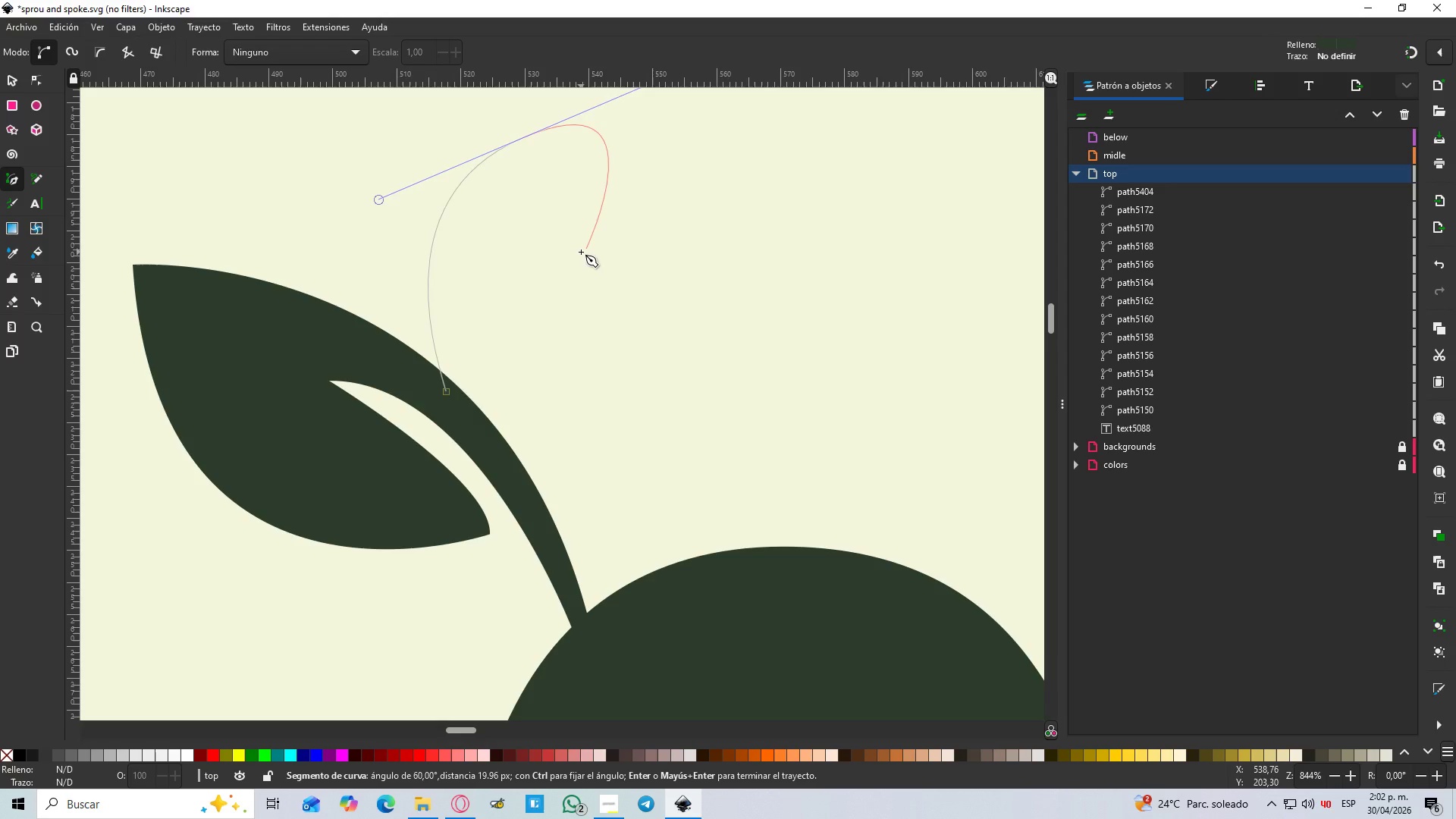 
key(Shift+L)
 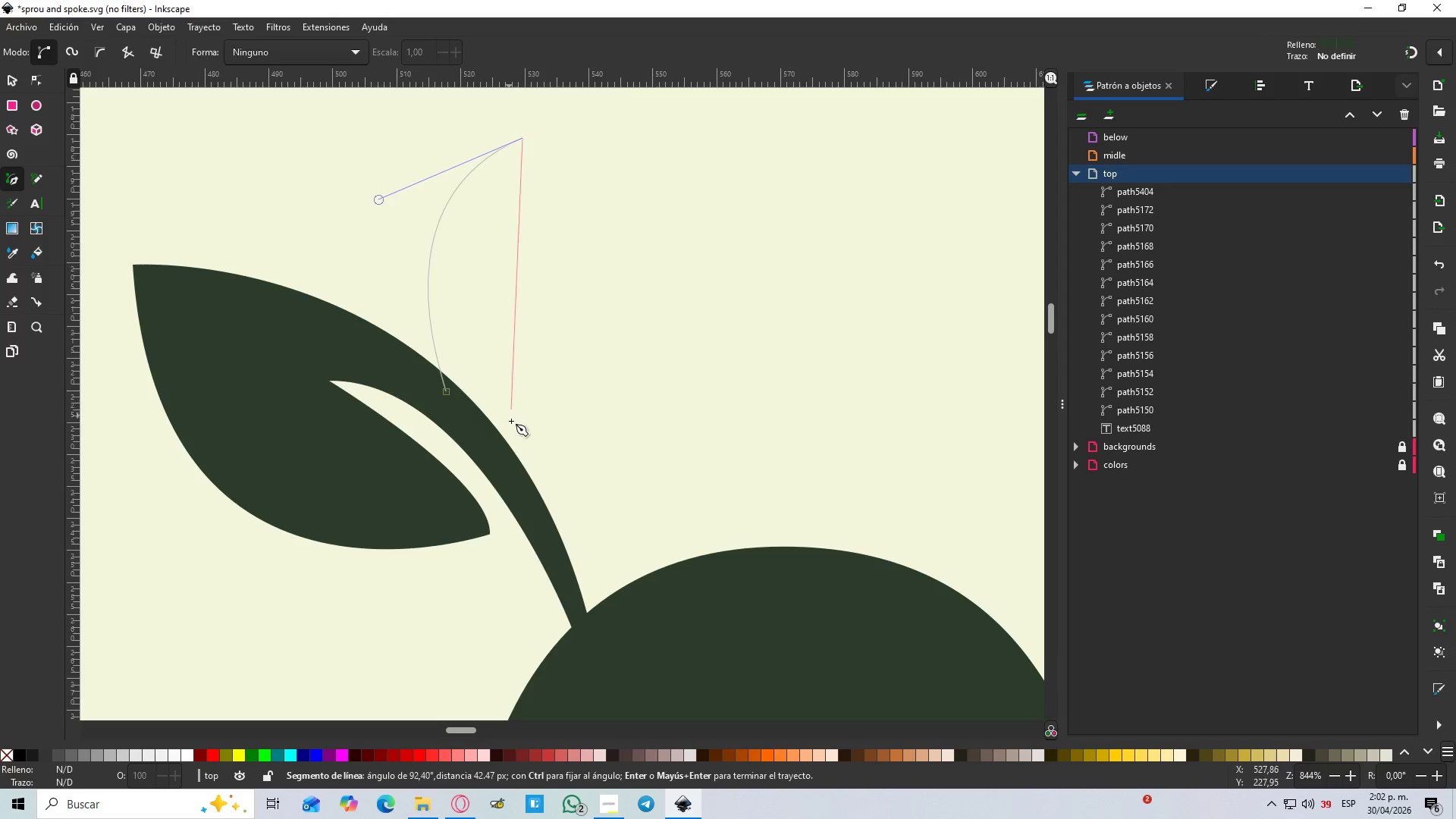 
left_click_drag(start_coordinate=[497, 432], to_coordinate=[340, 554])
 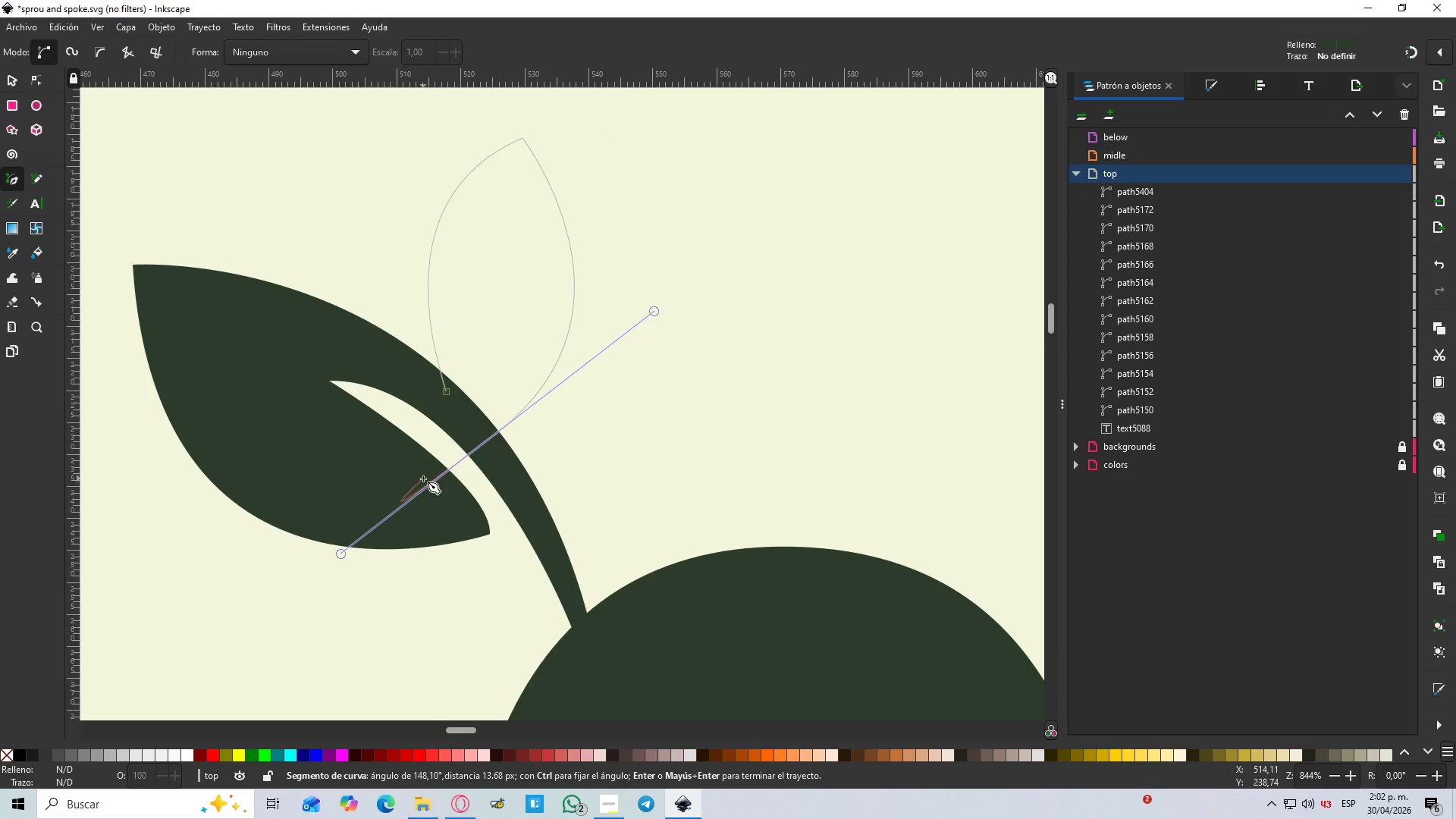 
key(Shift+L)
 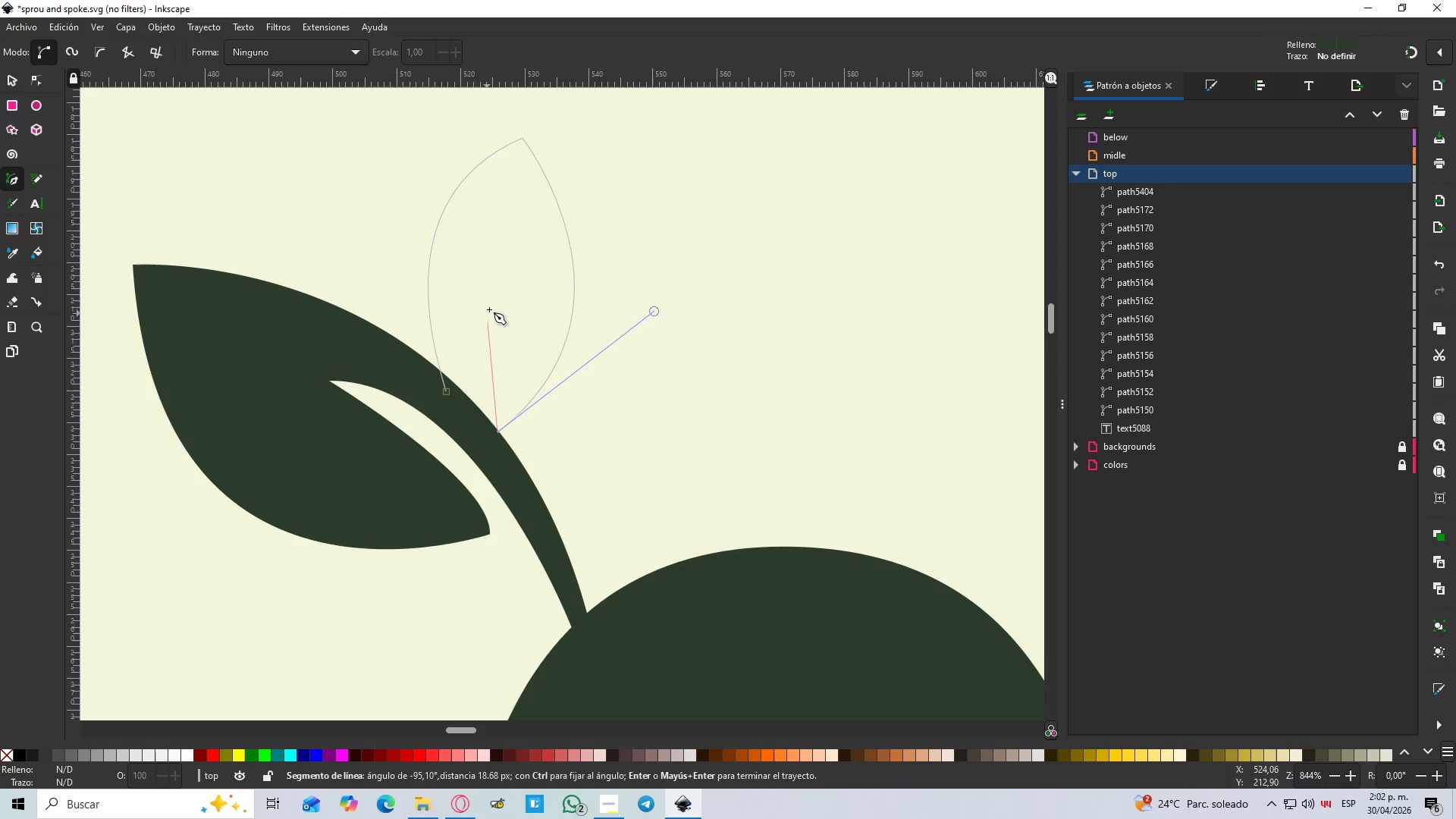 
left_click_drag(start_coordinate=[491, 289], to_coordinate=[522, 225])
 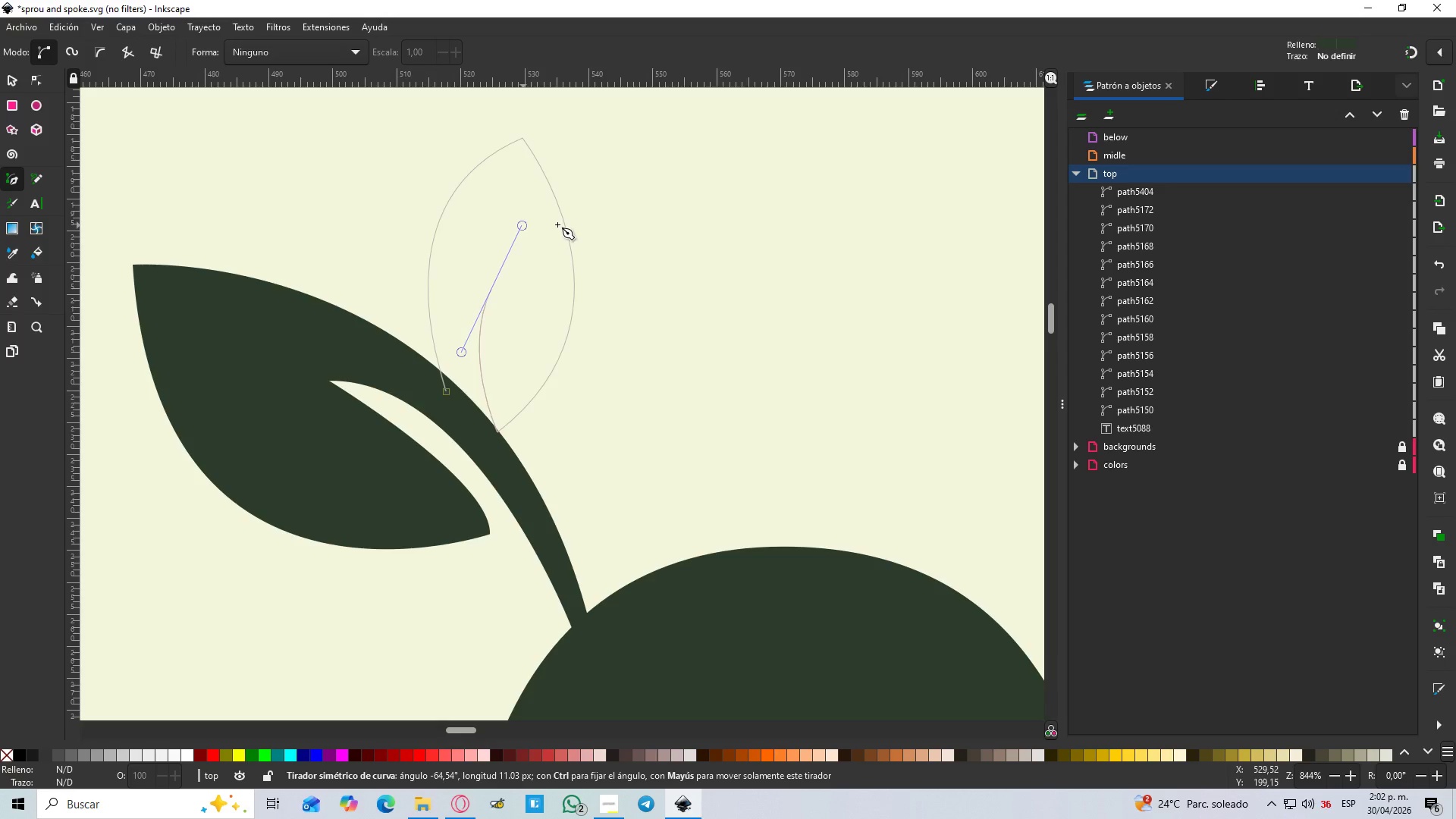 
key(Shift+L)
 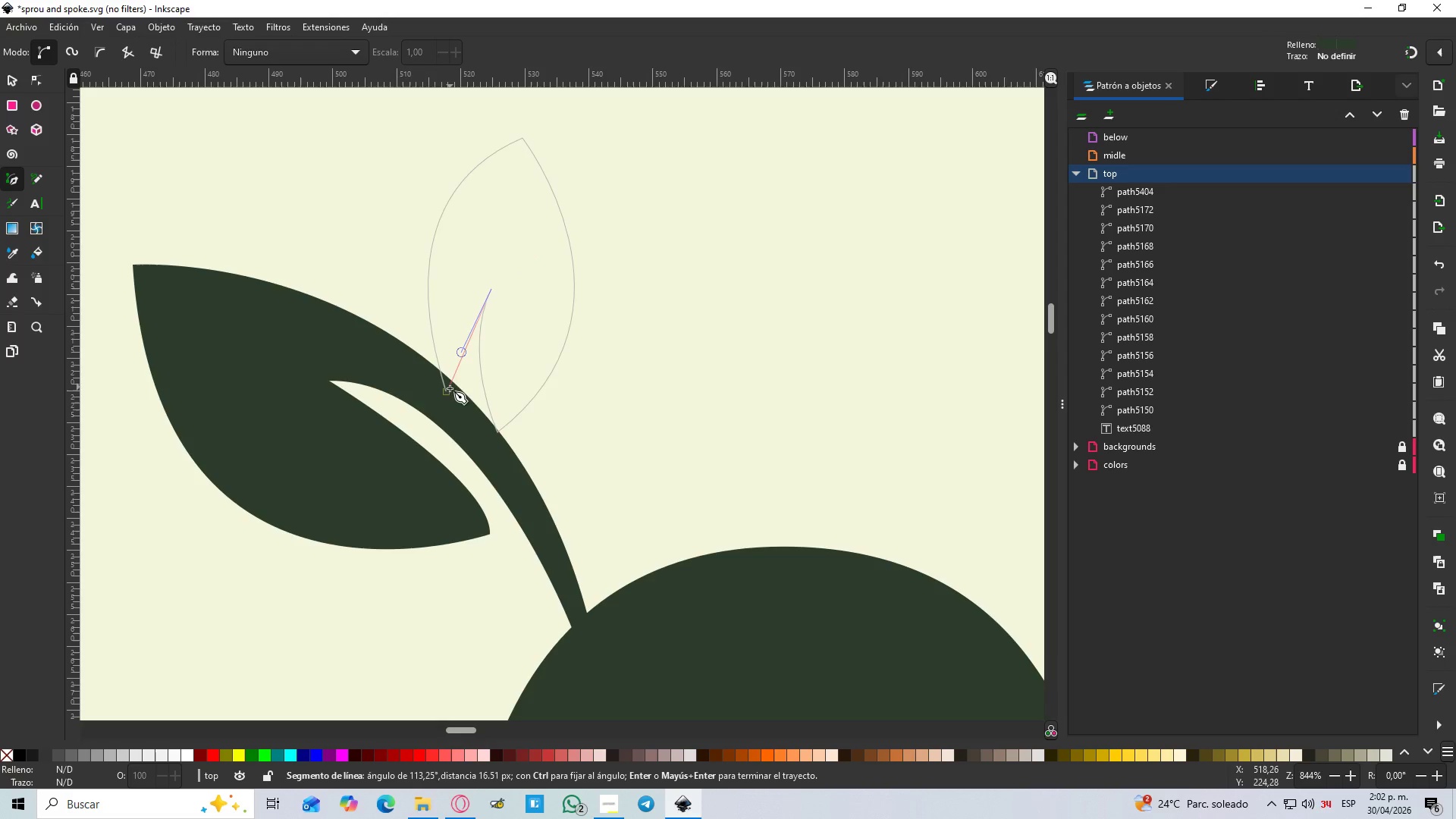 
left_click_drag(start_coordinate=[445, 396], to_coordinate=[446, 445])
 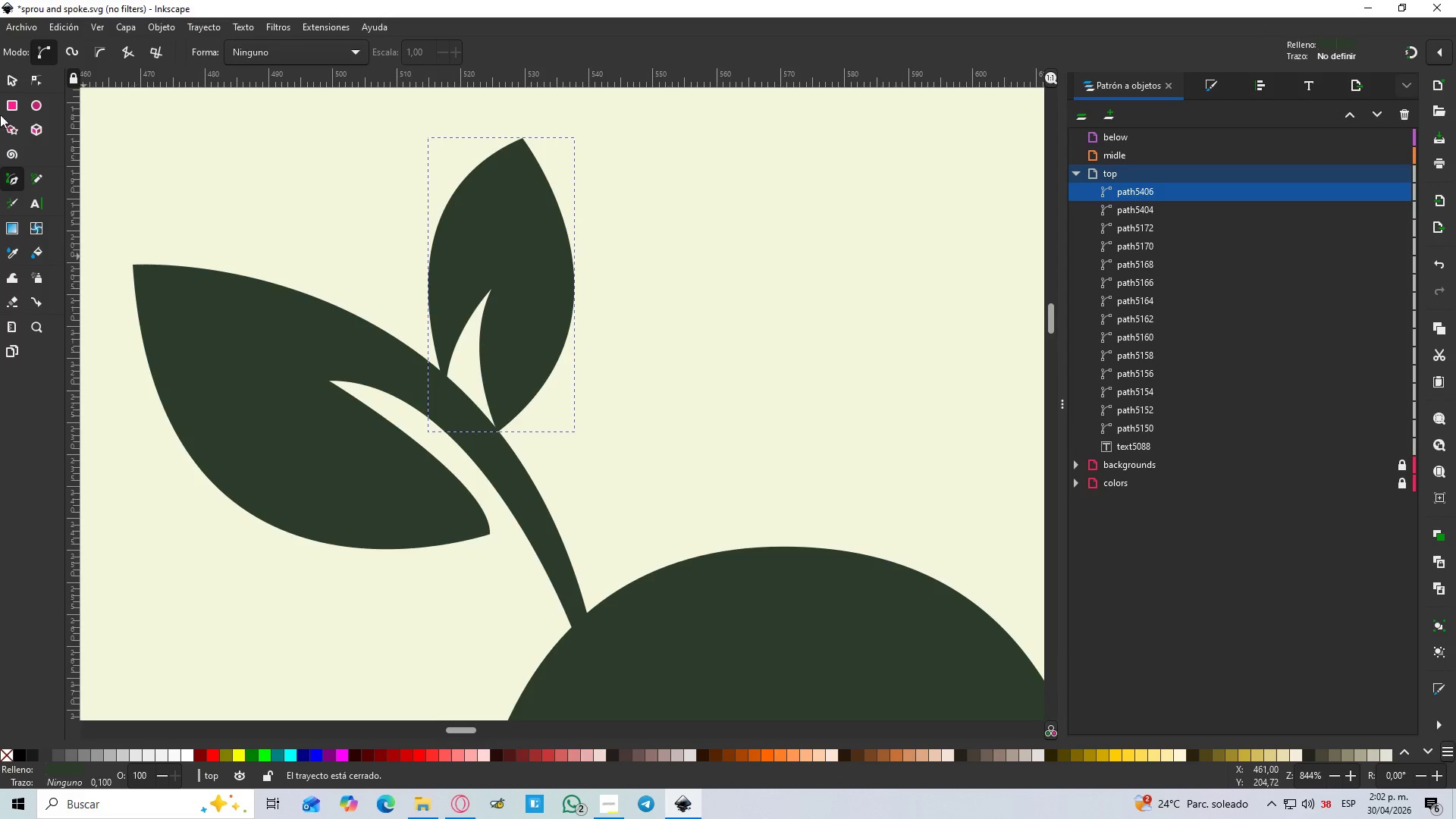 
left_click([5, 76])
 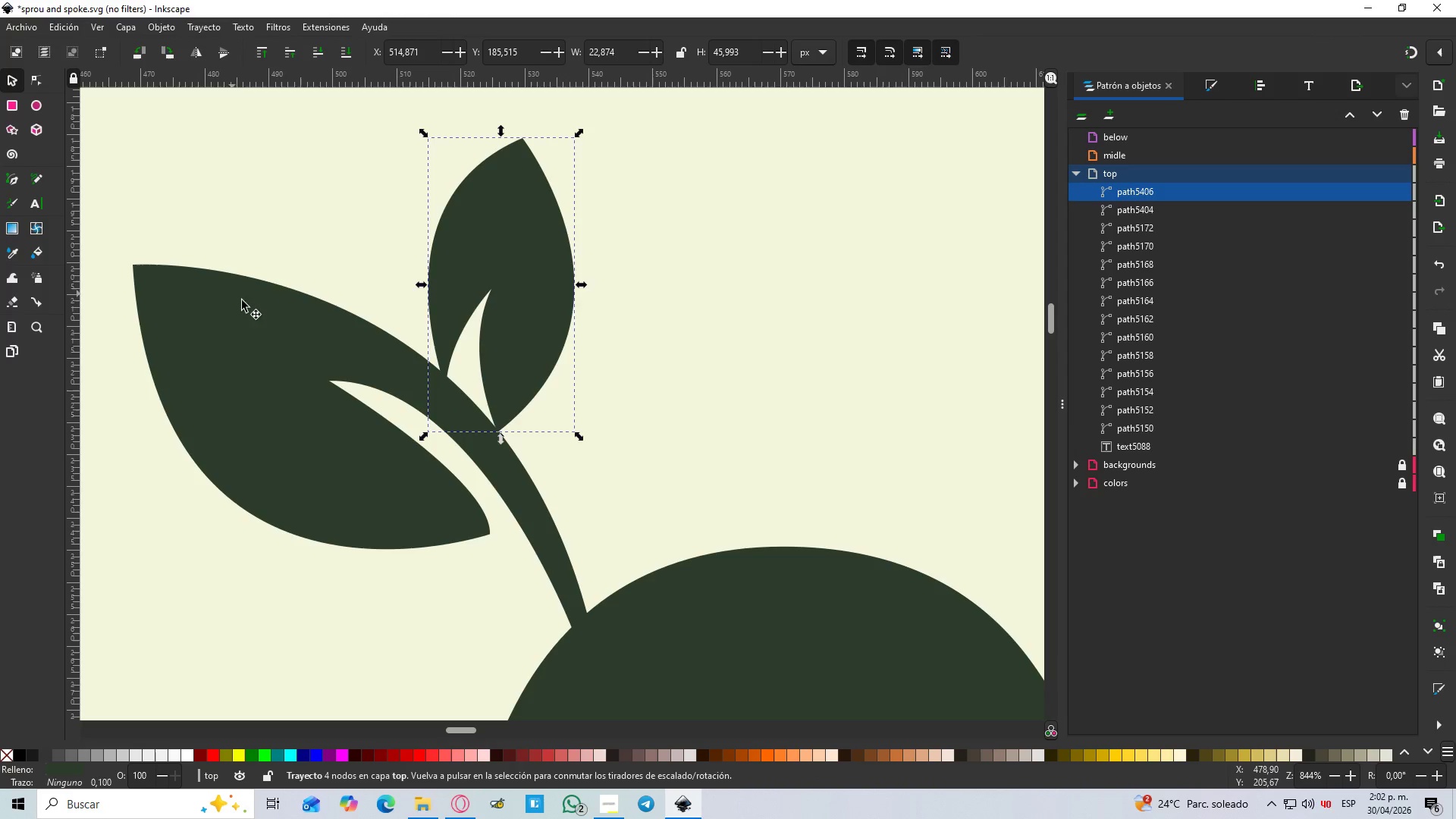 
hold_key(key=ShiftLeft, duration=1.23)
left_click([309, 355])
 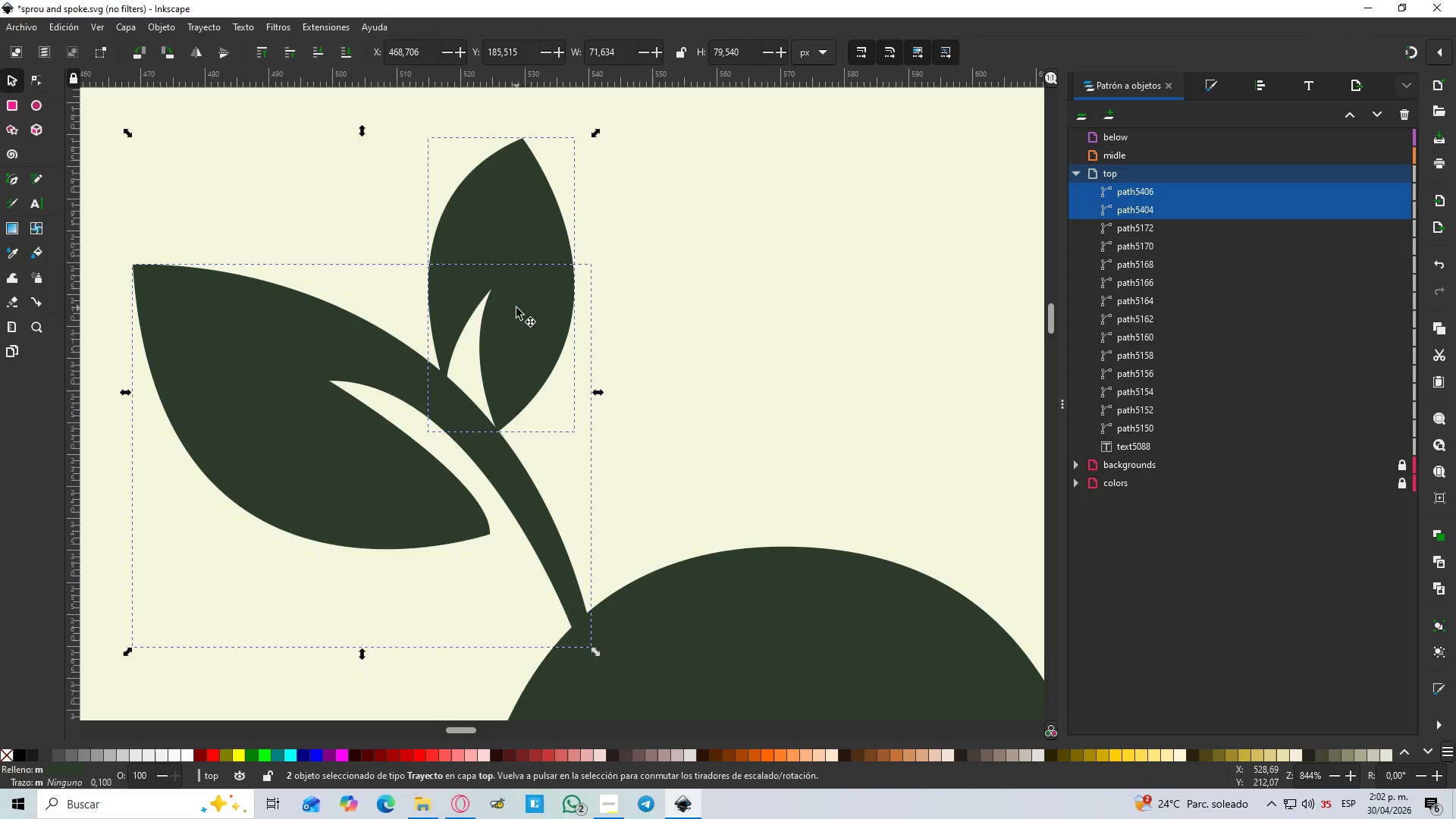 
key(Shift+NumpadAdd)
 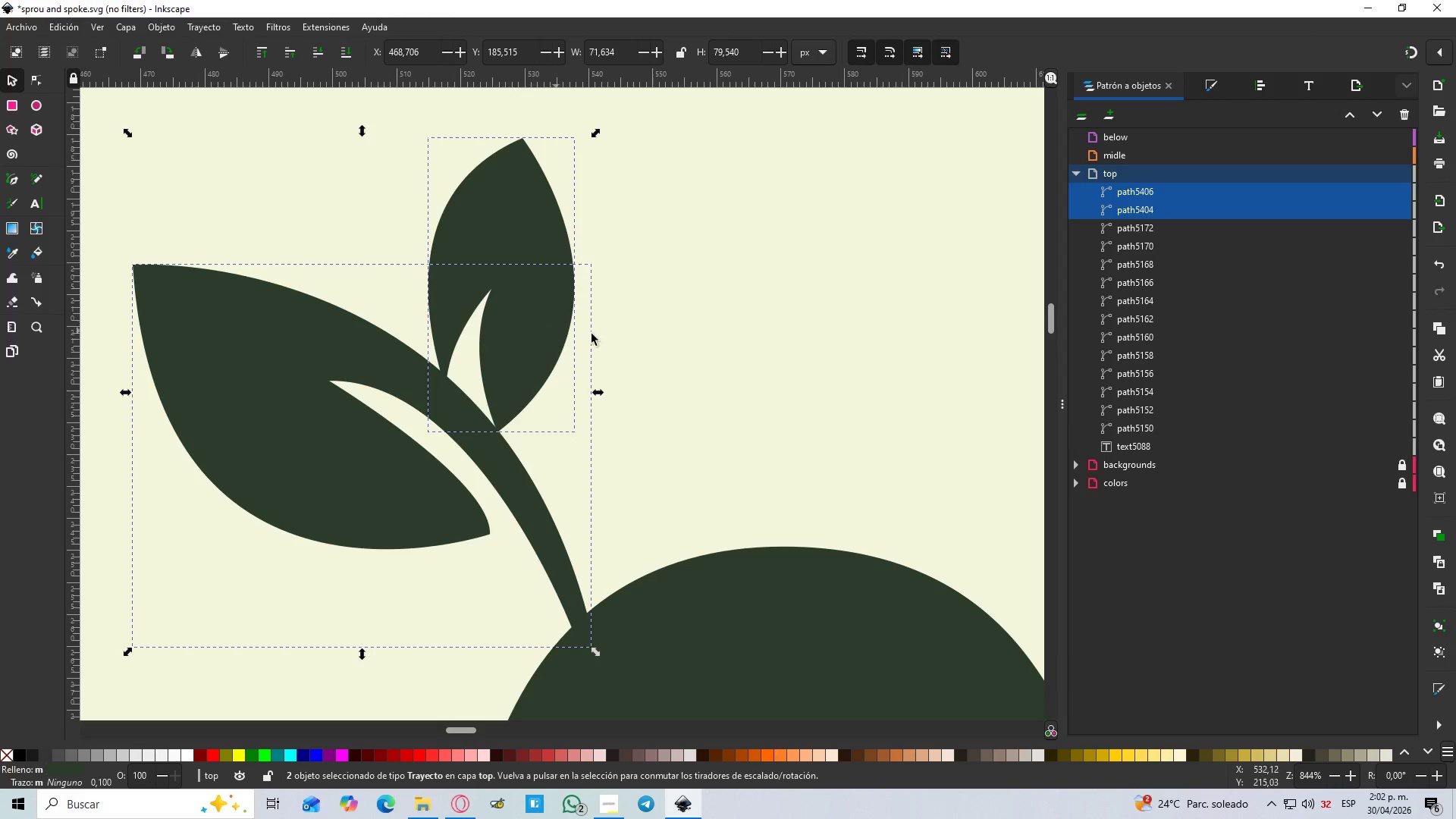 
left_click([728, 347])
 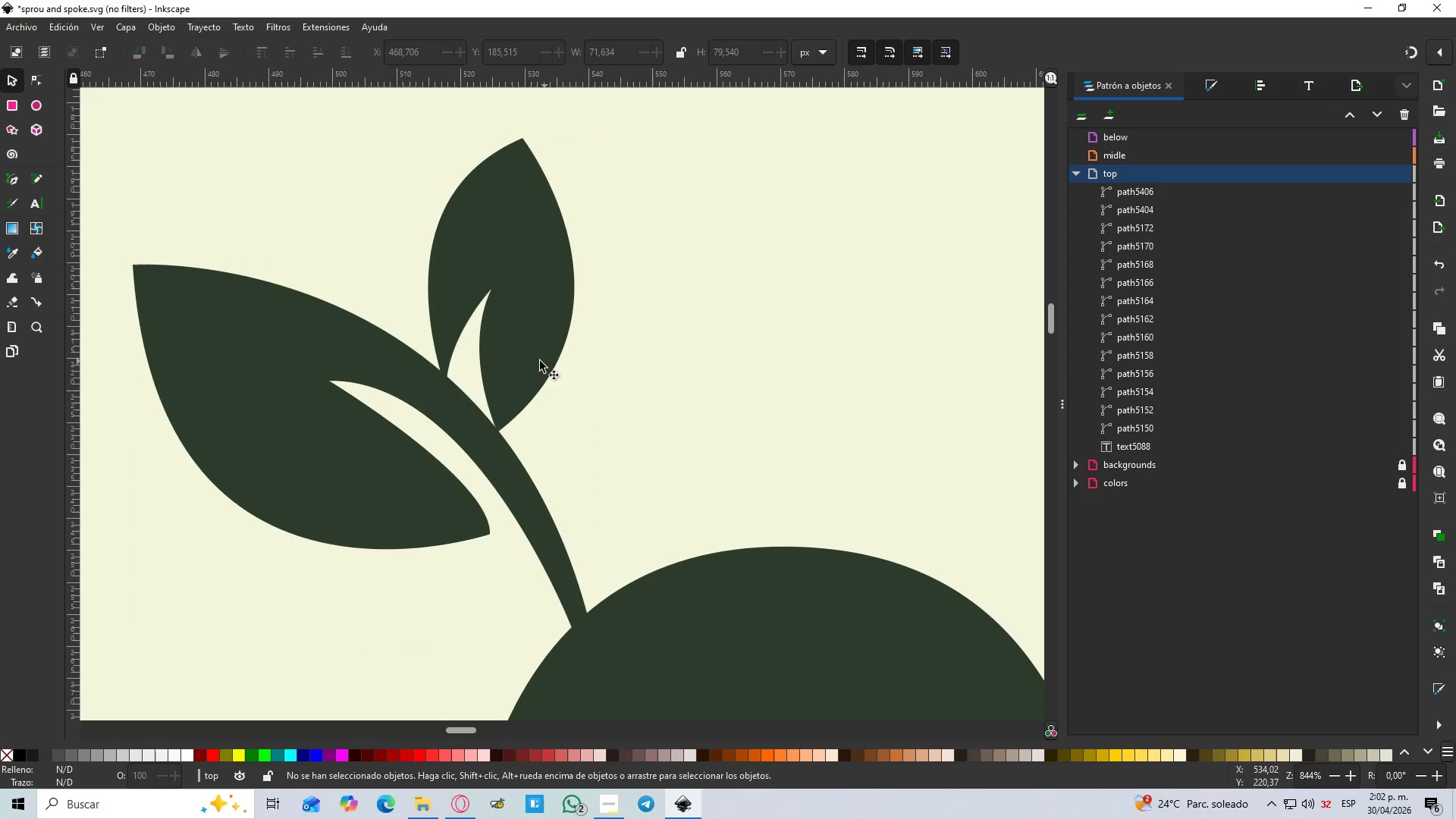 
left_click([532, 361])
 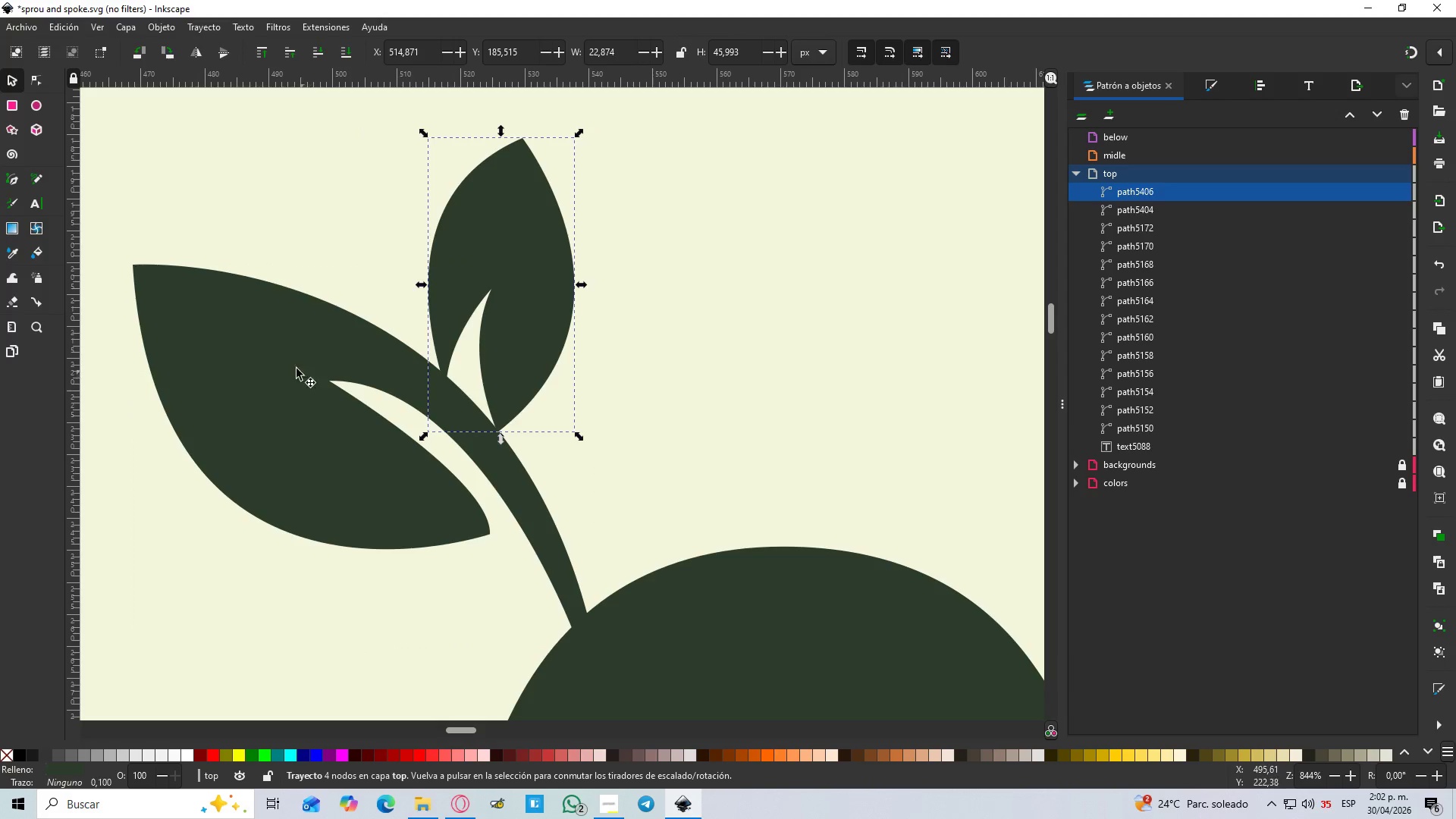 
hold_key(key=ShiftLeft, duration=0.34)
left_click([286, 362])
 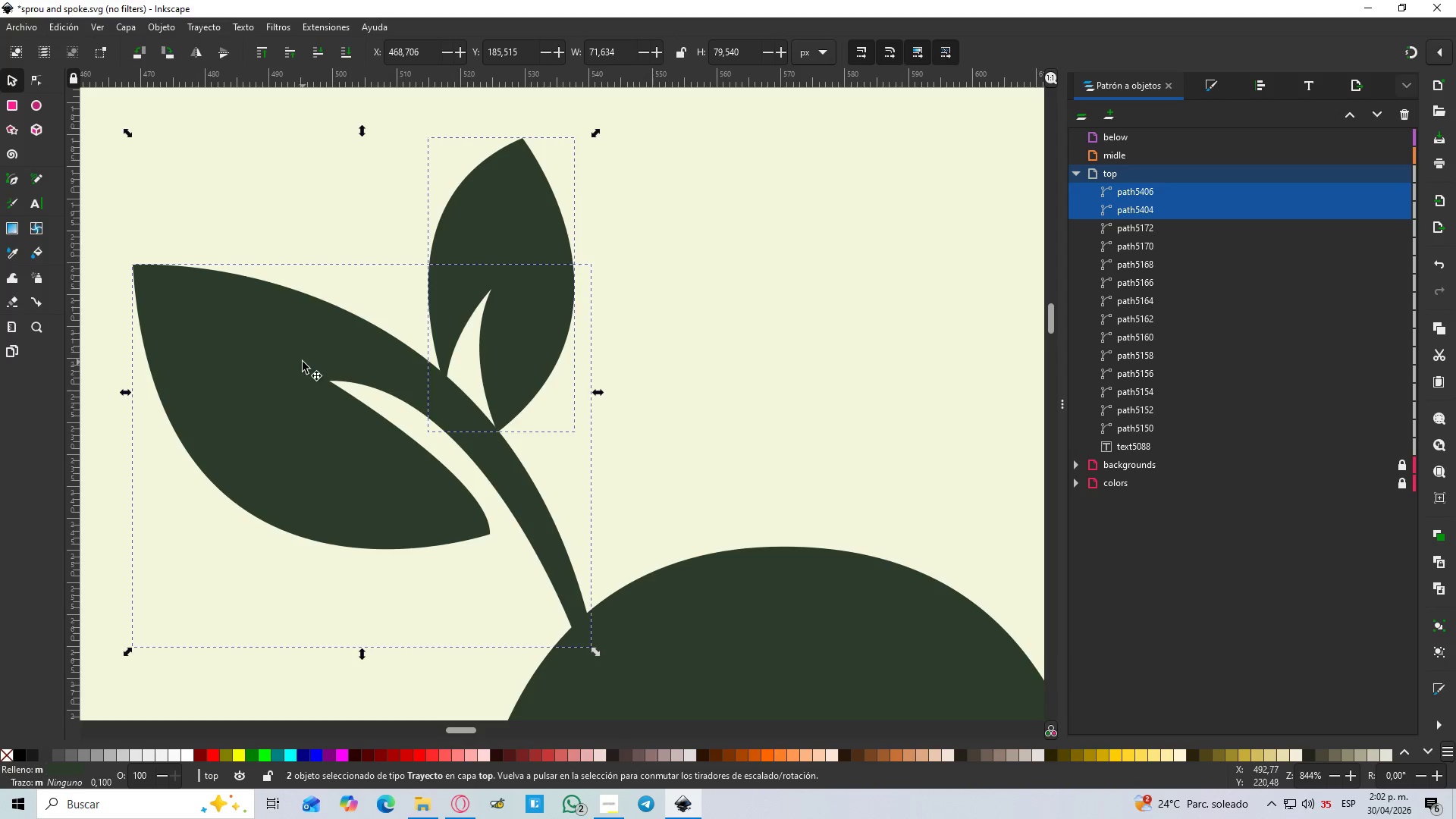 
key(Control+NumpadAdd)
 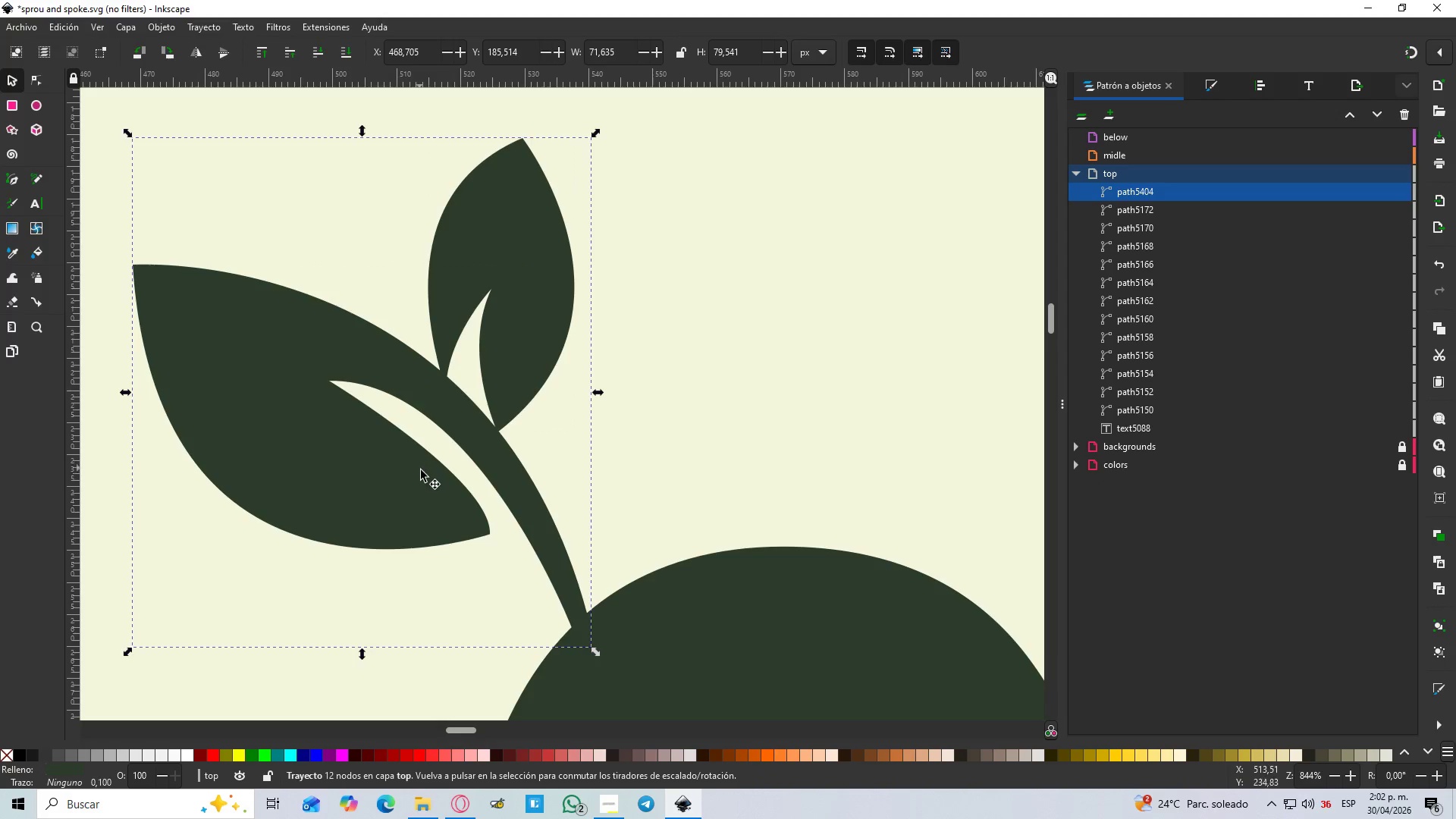 
left_click([497, 464])
 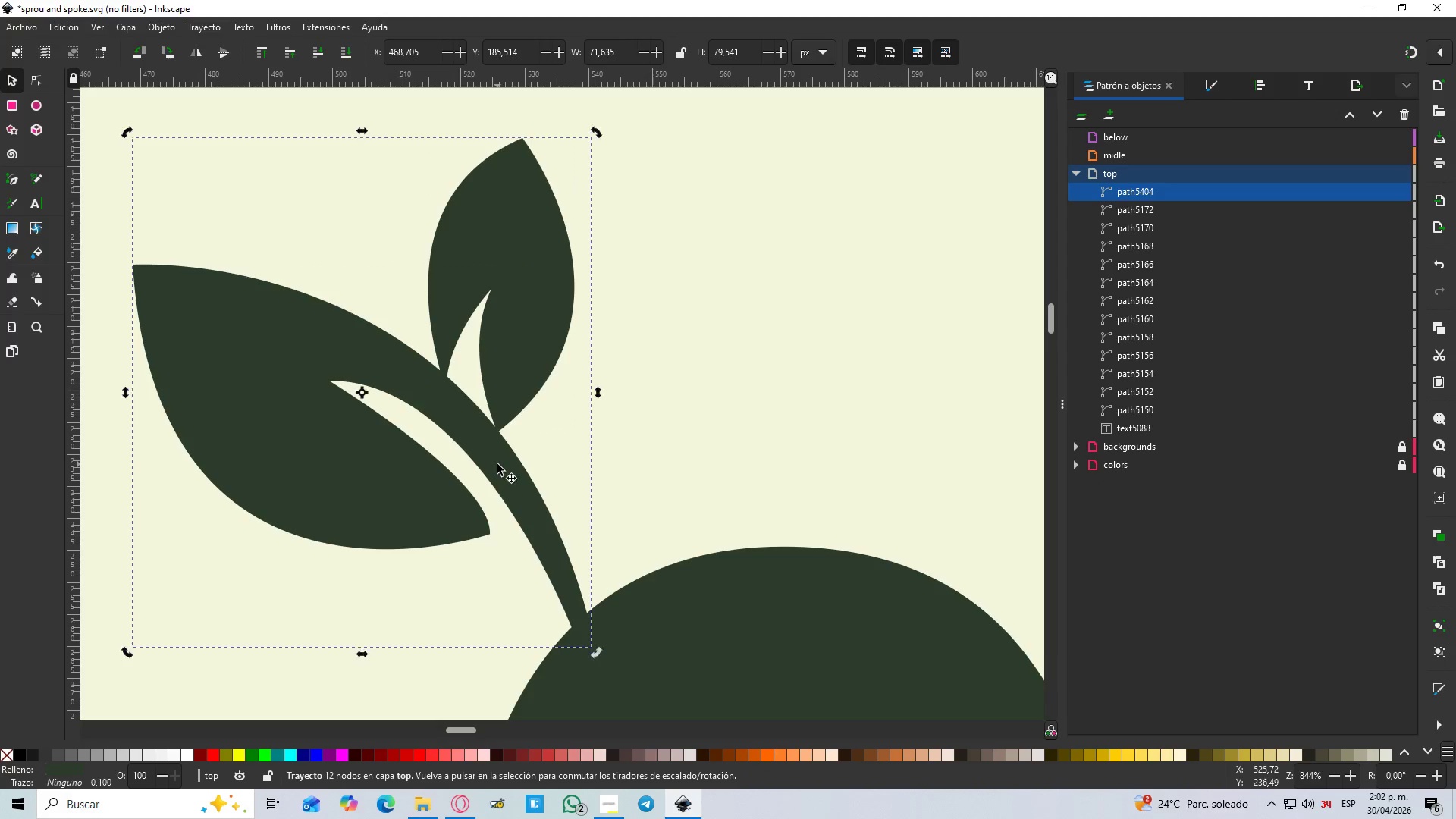 
hold_key(key=ControlLeft, duration=0.73)
scroll: coordinate [497, 464], scroll_direction: down, amount: 4.0
 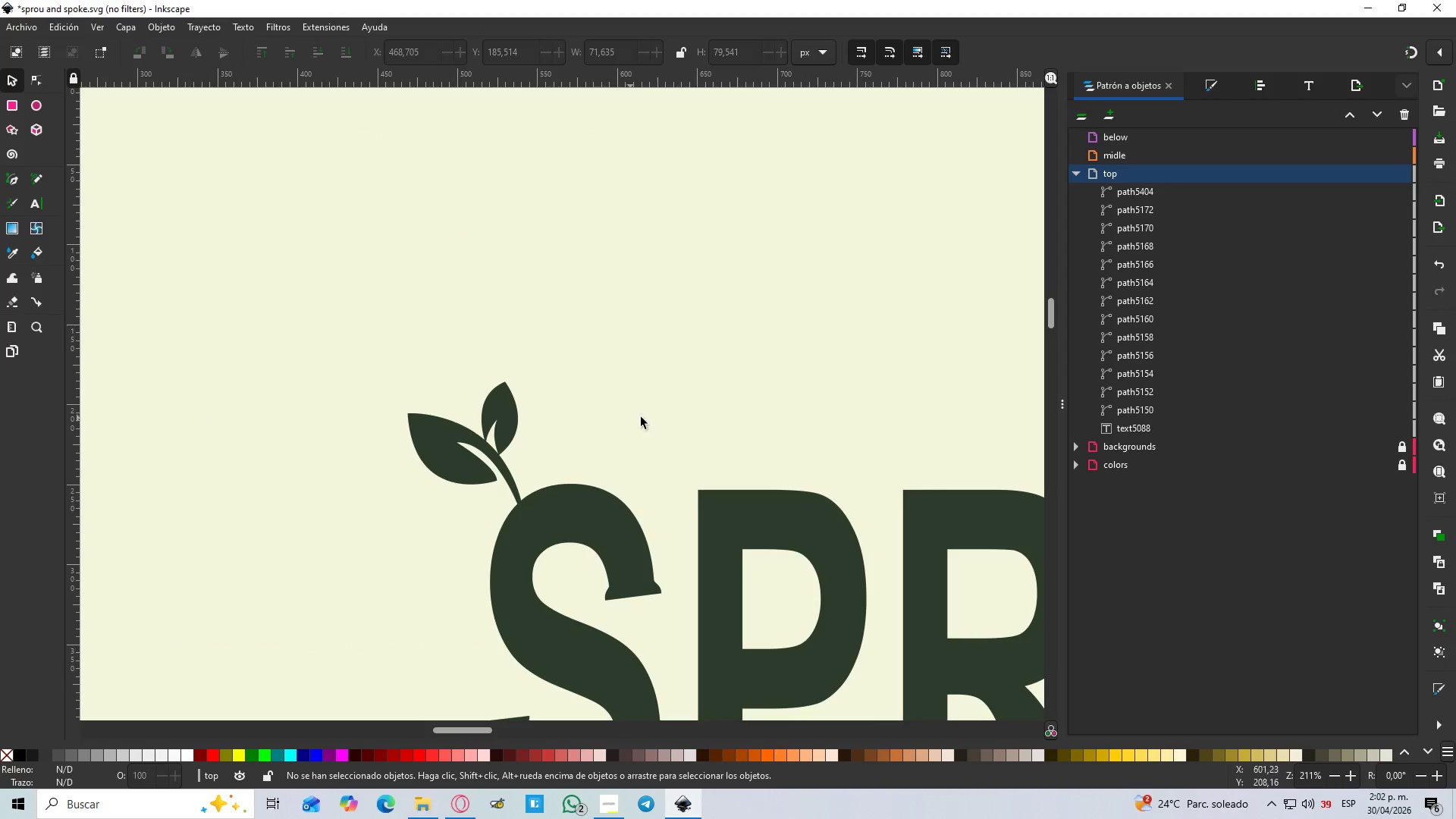 
hold_key(key=ControlLeft, duration=0.91)
scroll: coordinate [498, 452], scroll_direction: up, amount: 4.0
 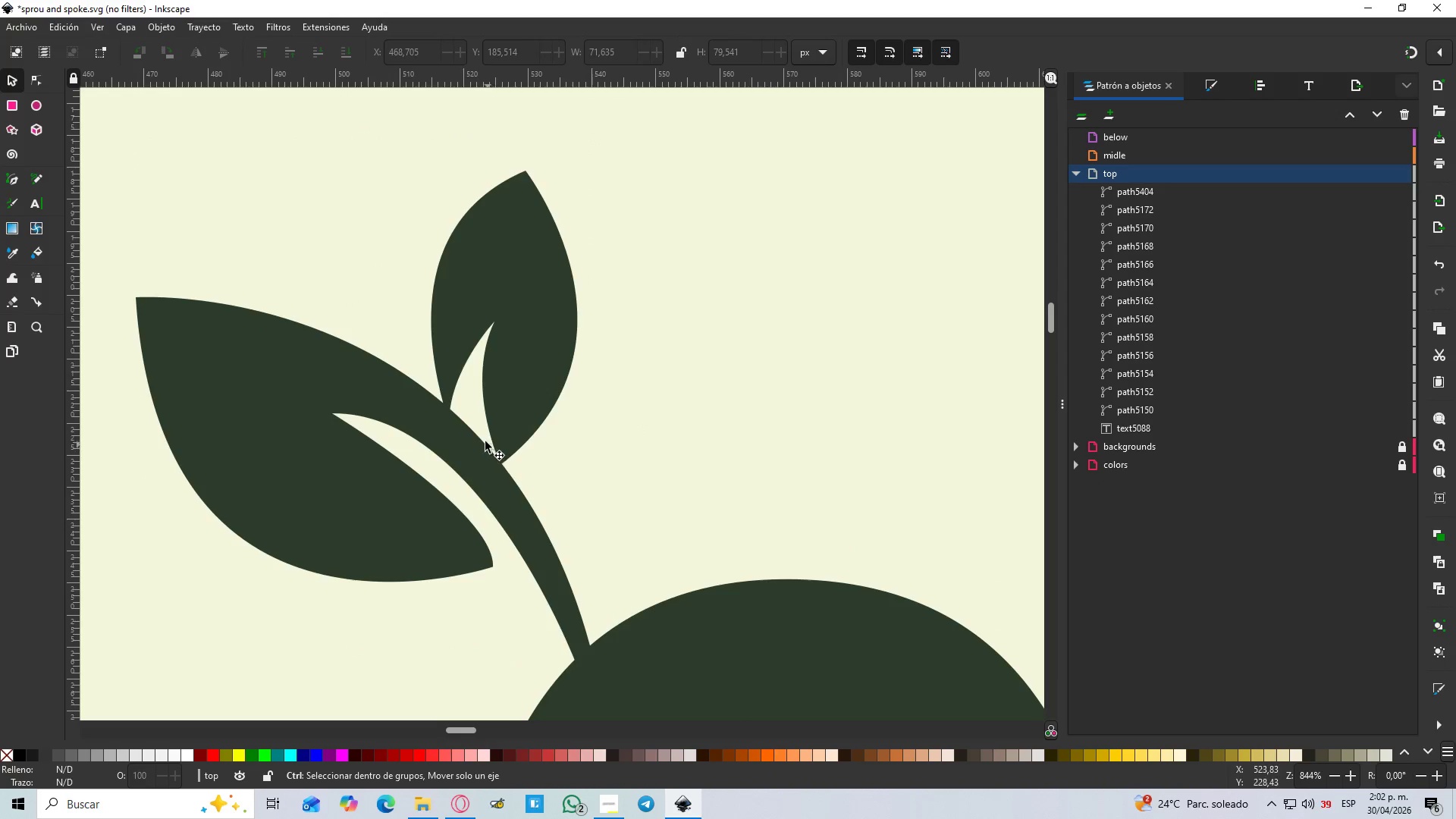 
hold_key(key=ControlLeft, duration=1.52)
scroll: coordinate [494, 439], scroll_direction: up, amount: 4.0
 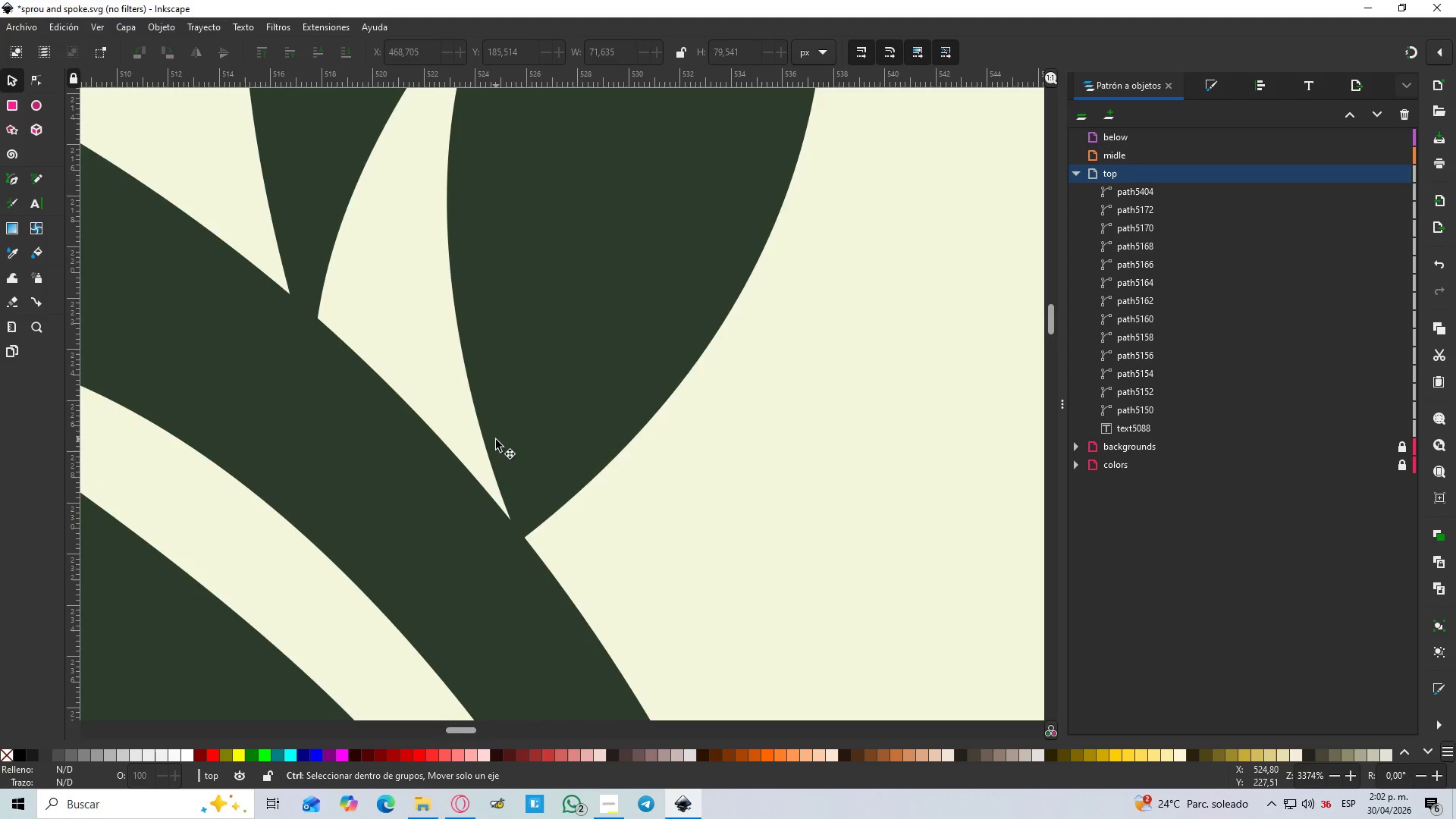 
key(Control+ControlLeft)
 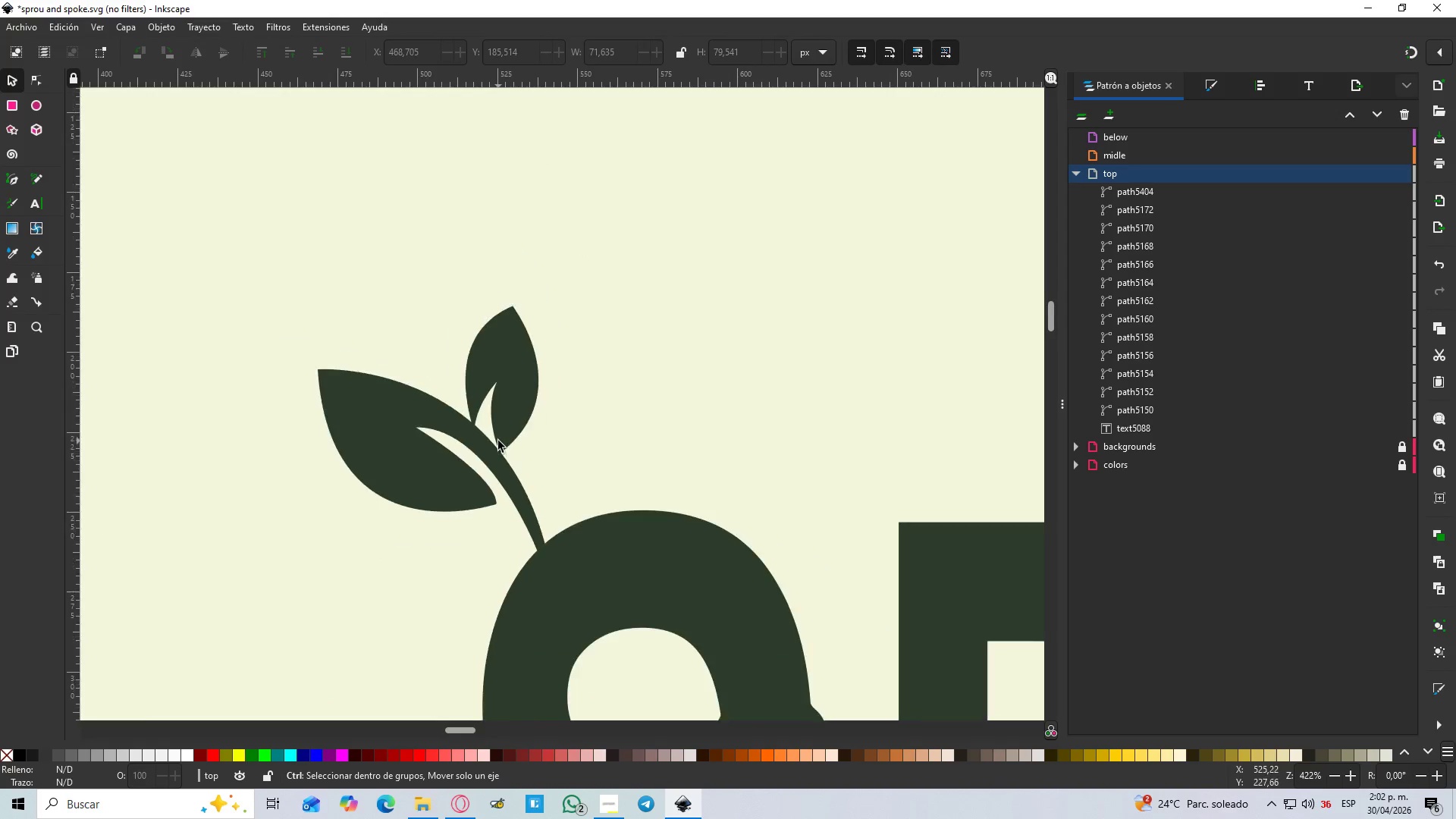 
key(Control+ControlLeft)
 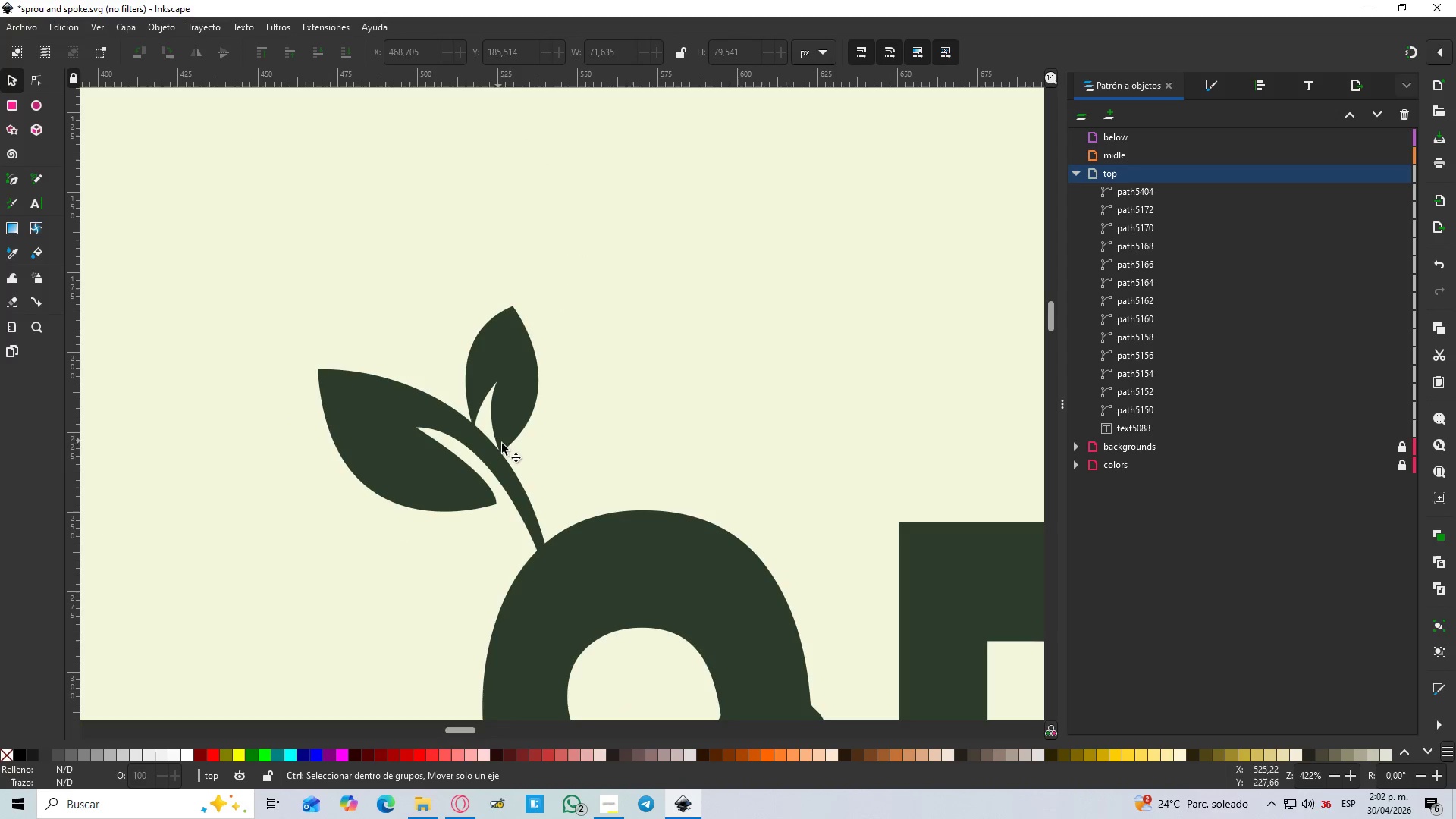 
key(Control+ControlLeft)
 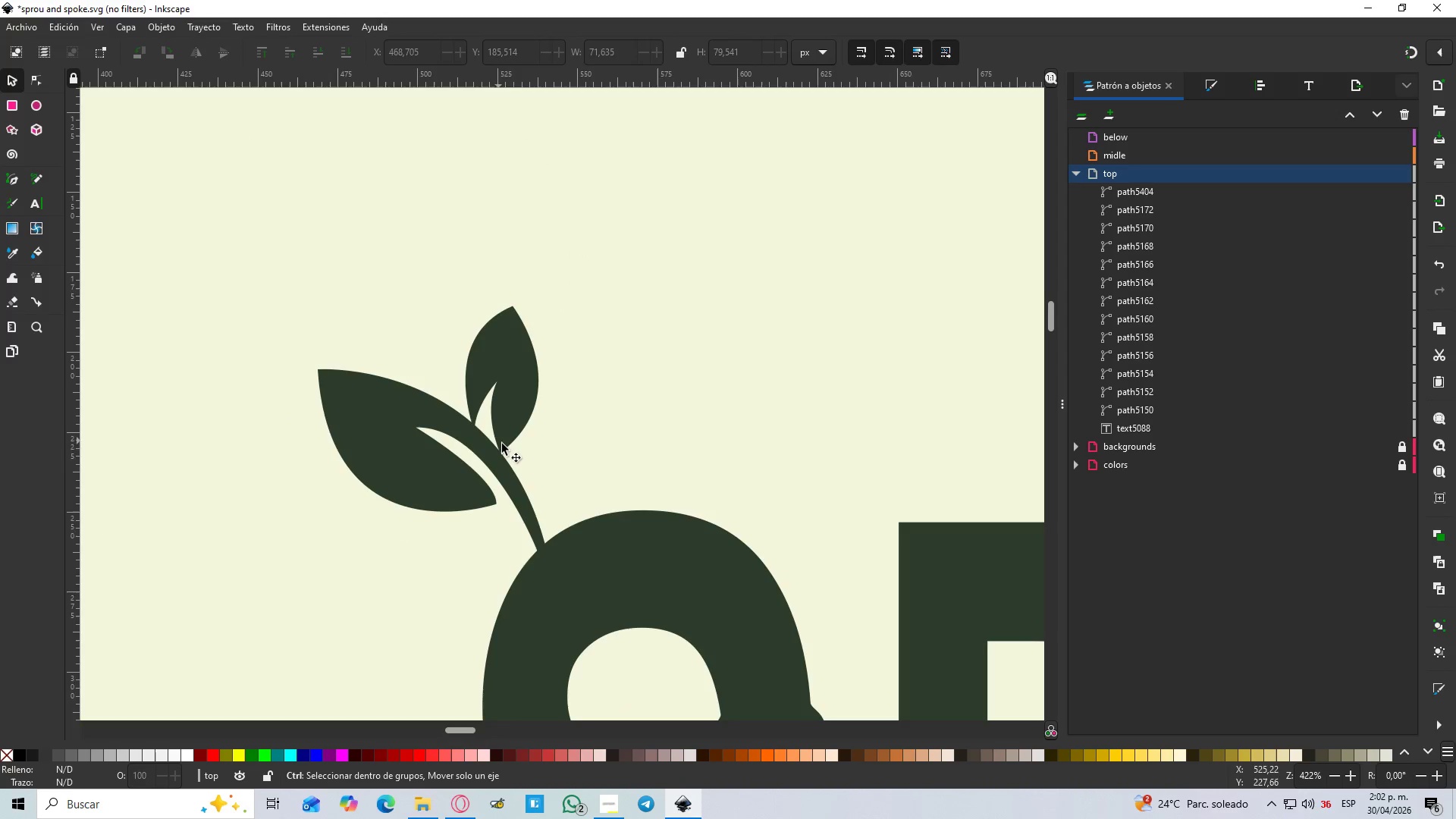 
key(Control+ControlLeft)
 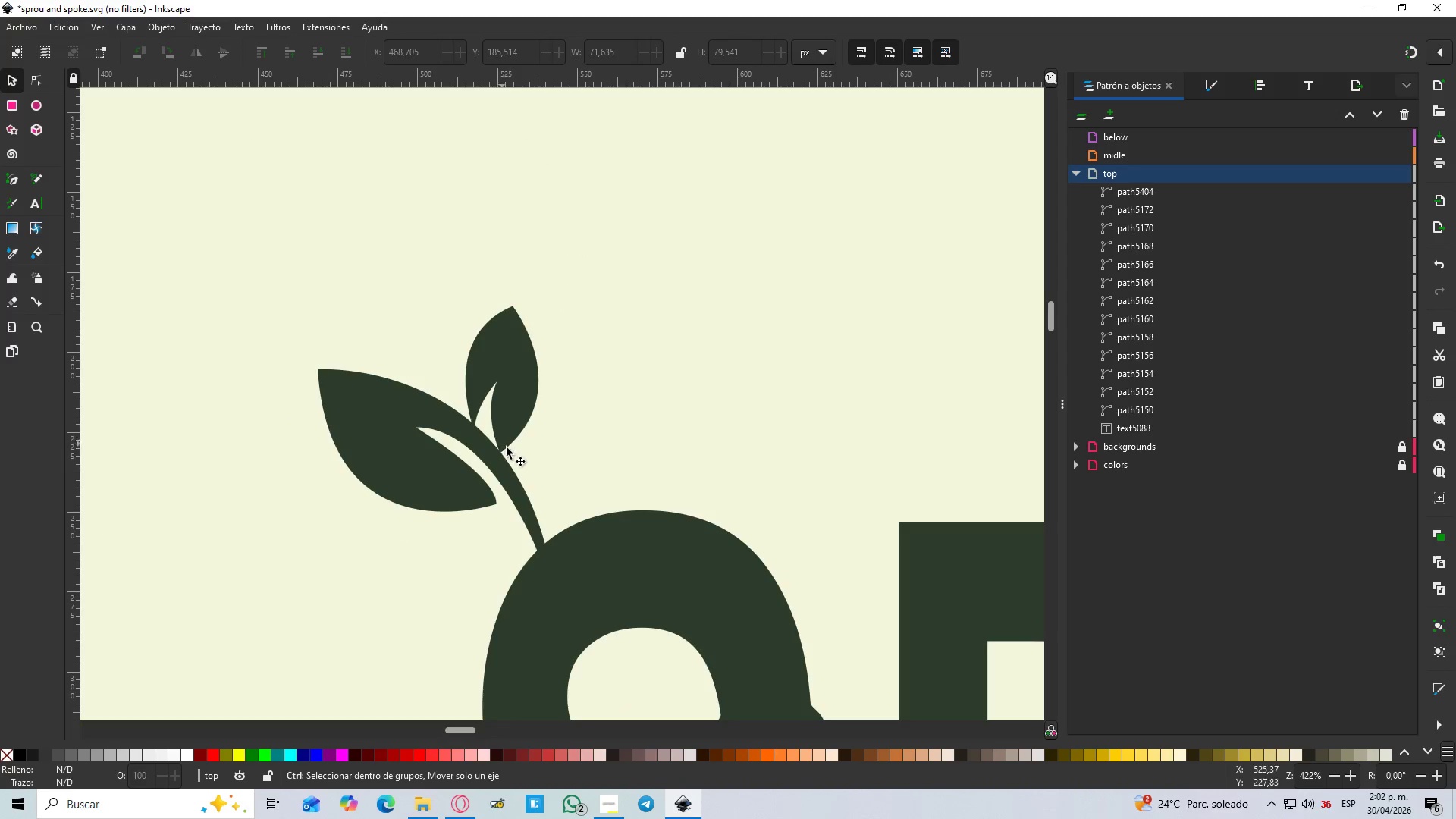 
key(Control+ControlLeft)
 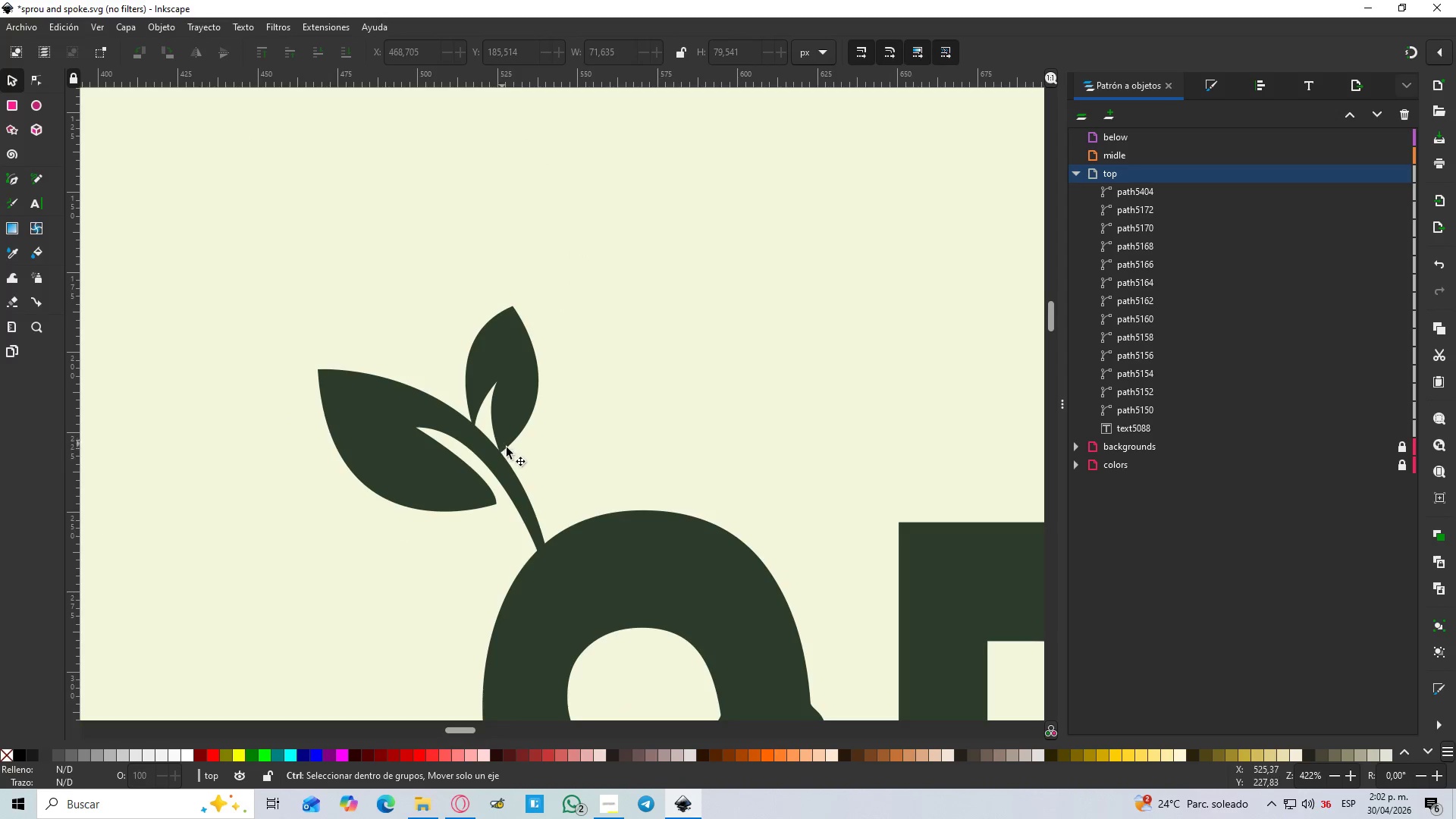 
key(Control+ControlLeft)
 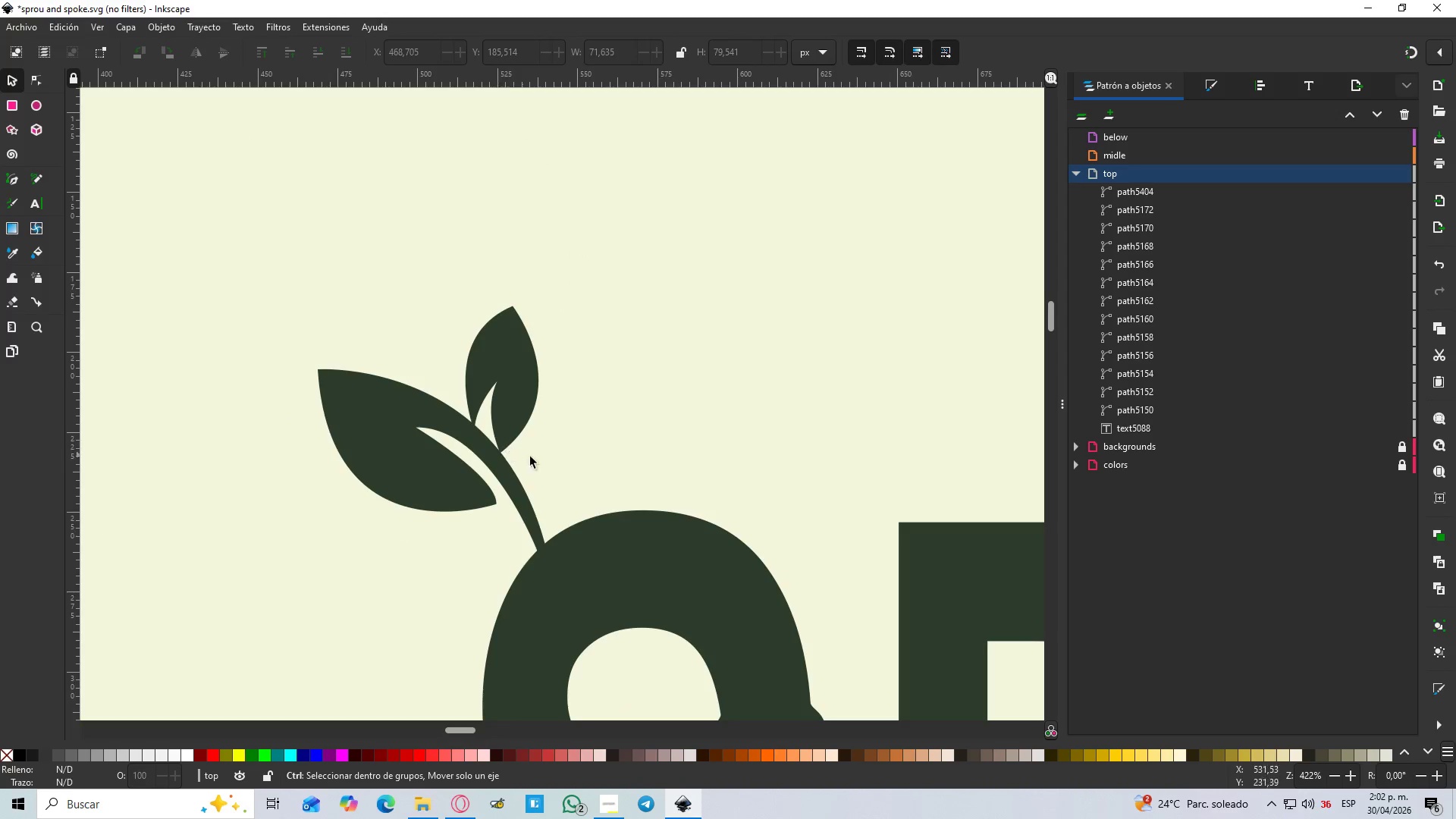 
key(Control+ControlLeft)
 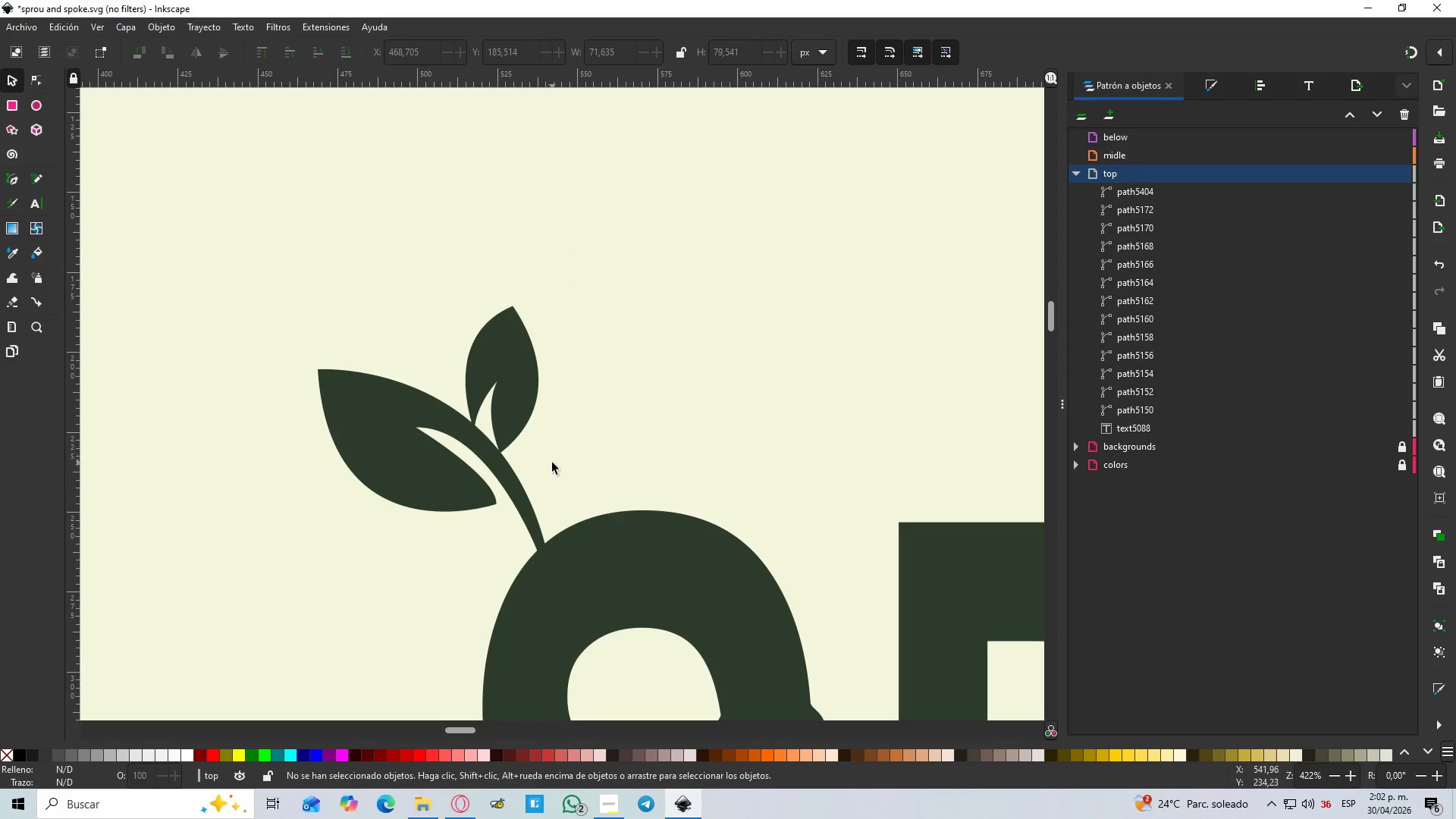 
scroll: coordinate [498, 441], scroll_direction: down, amount: 6.0
 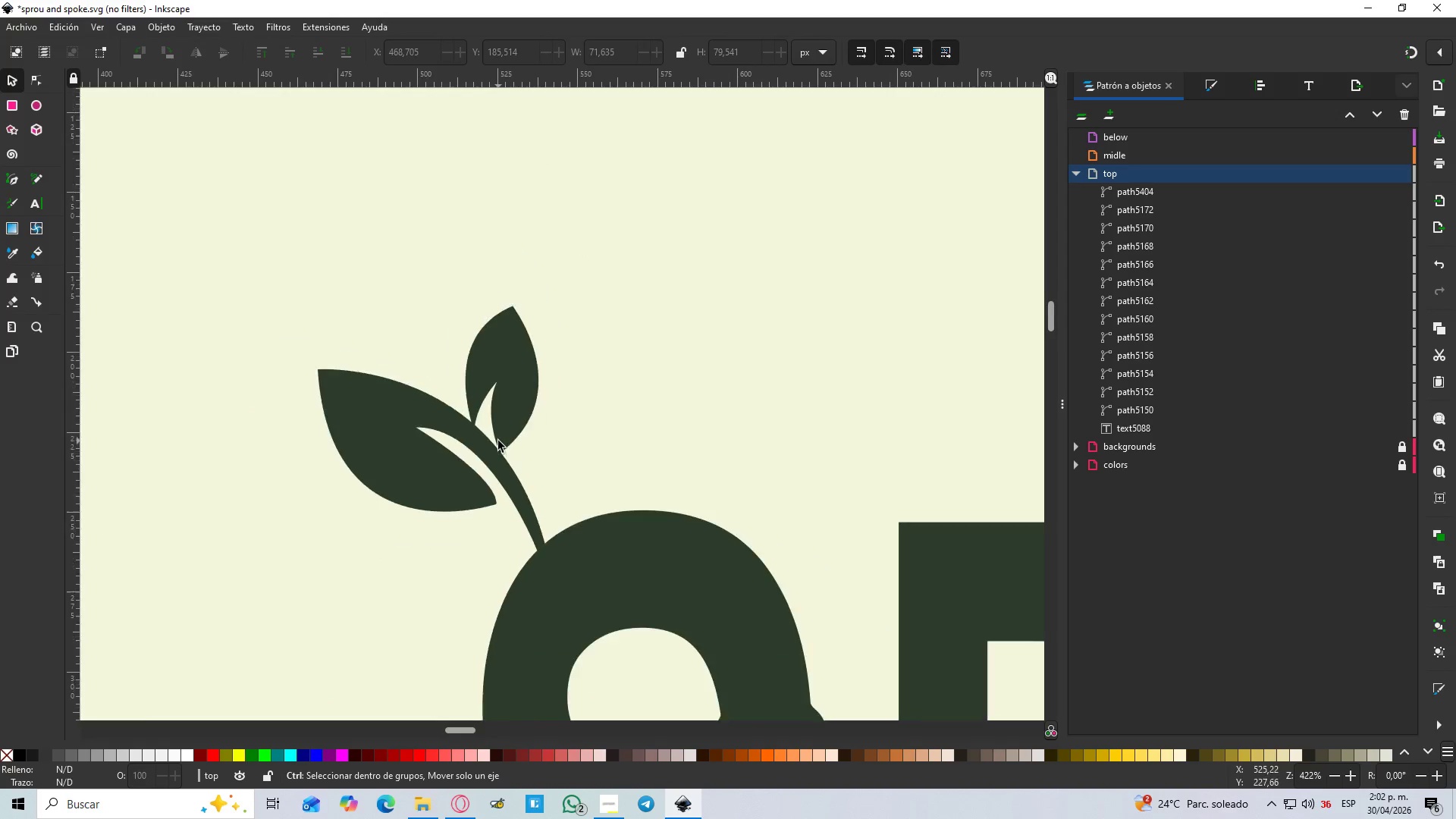 
hold_key(key=ControlLeft, duration=0.55)
scroll: coordinate [553, 463], scroll_direction: down, amount: 4.0
 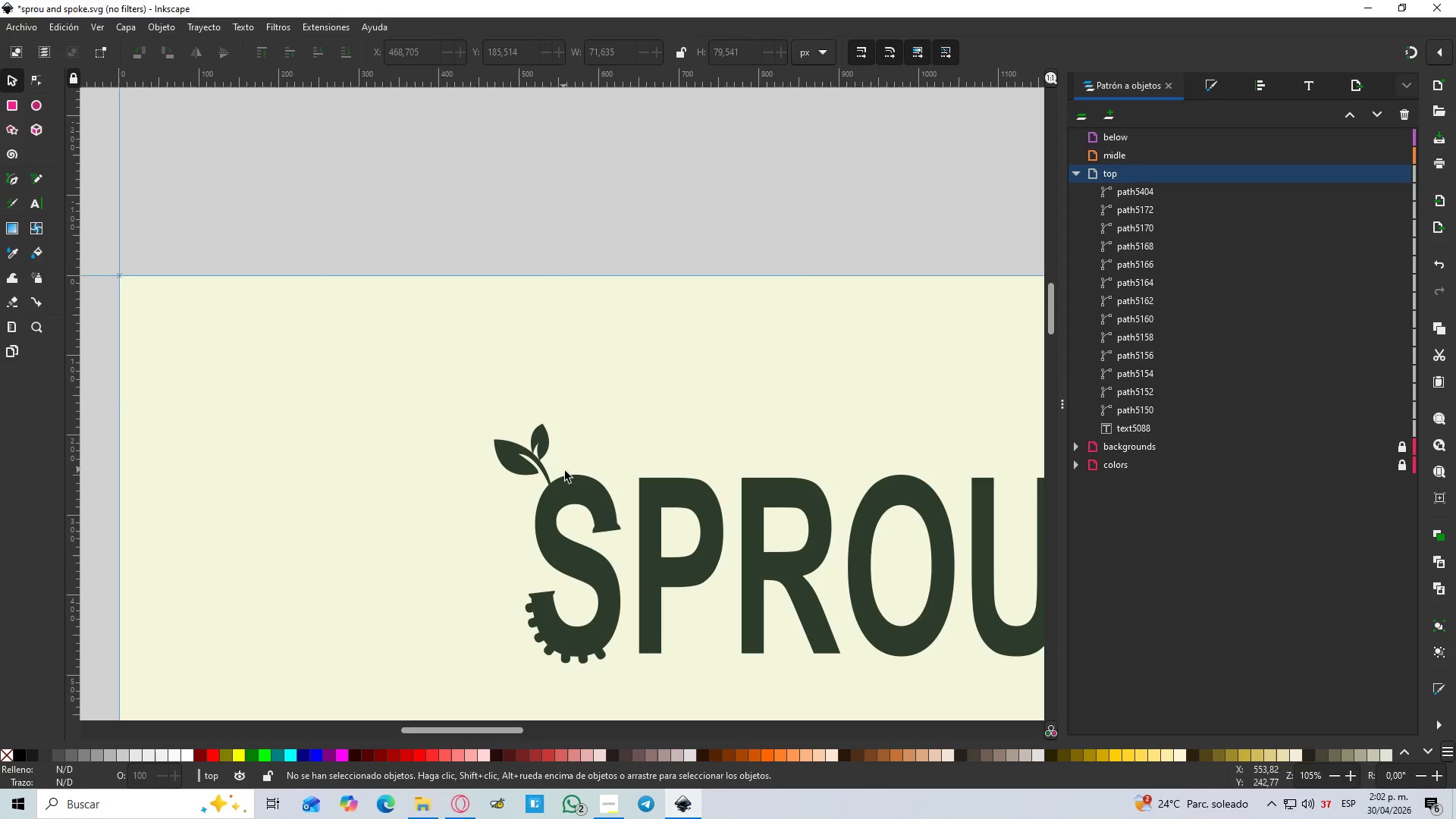 
hold_key(key=ControlLeft, duration=0.69)
 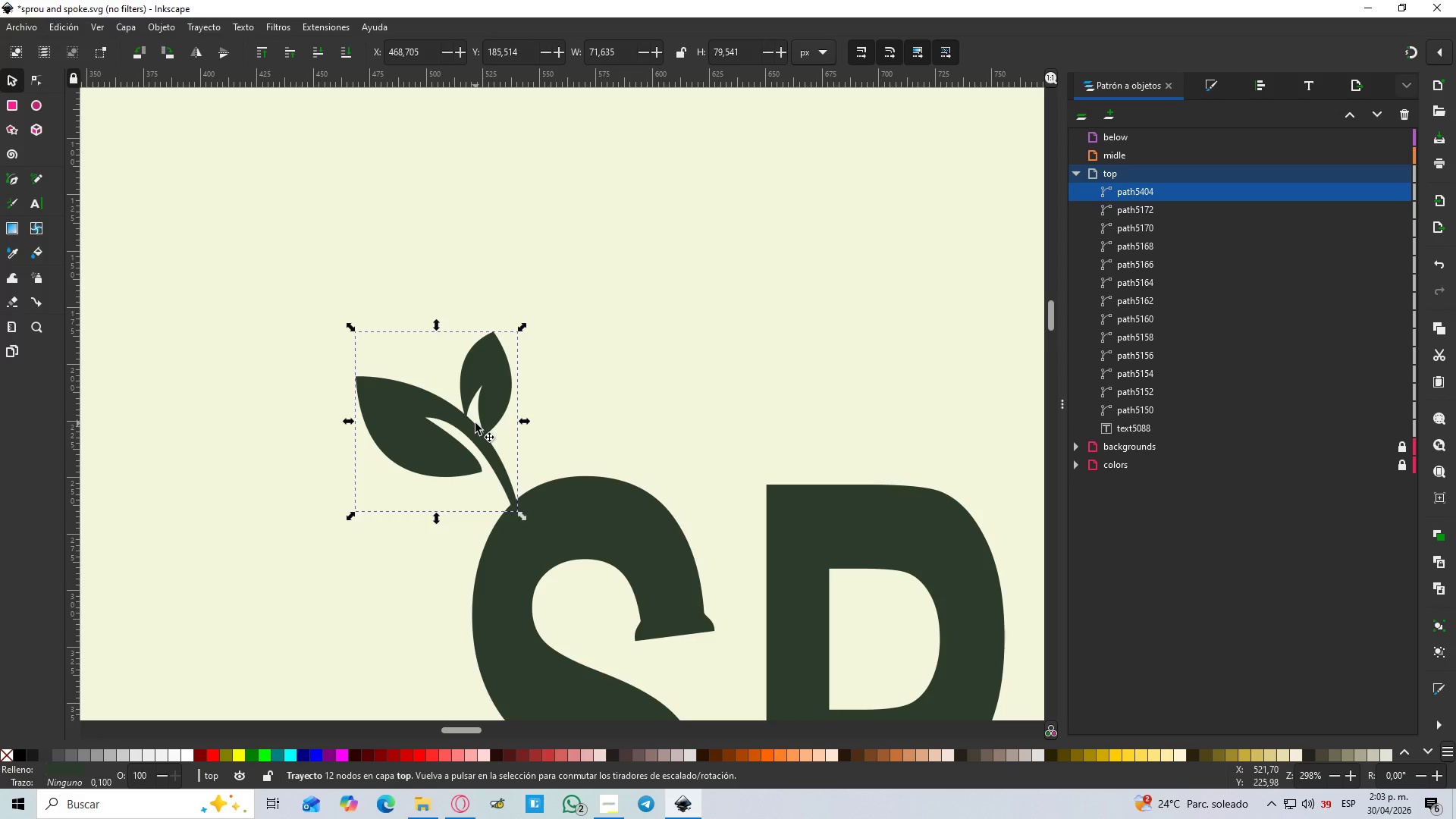 
left_click([474, 423])
 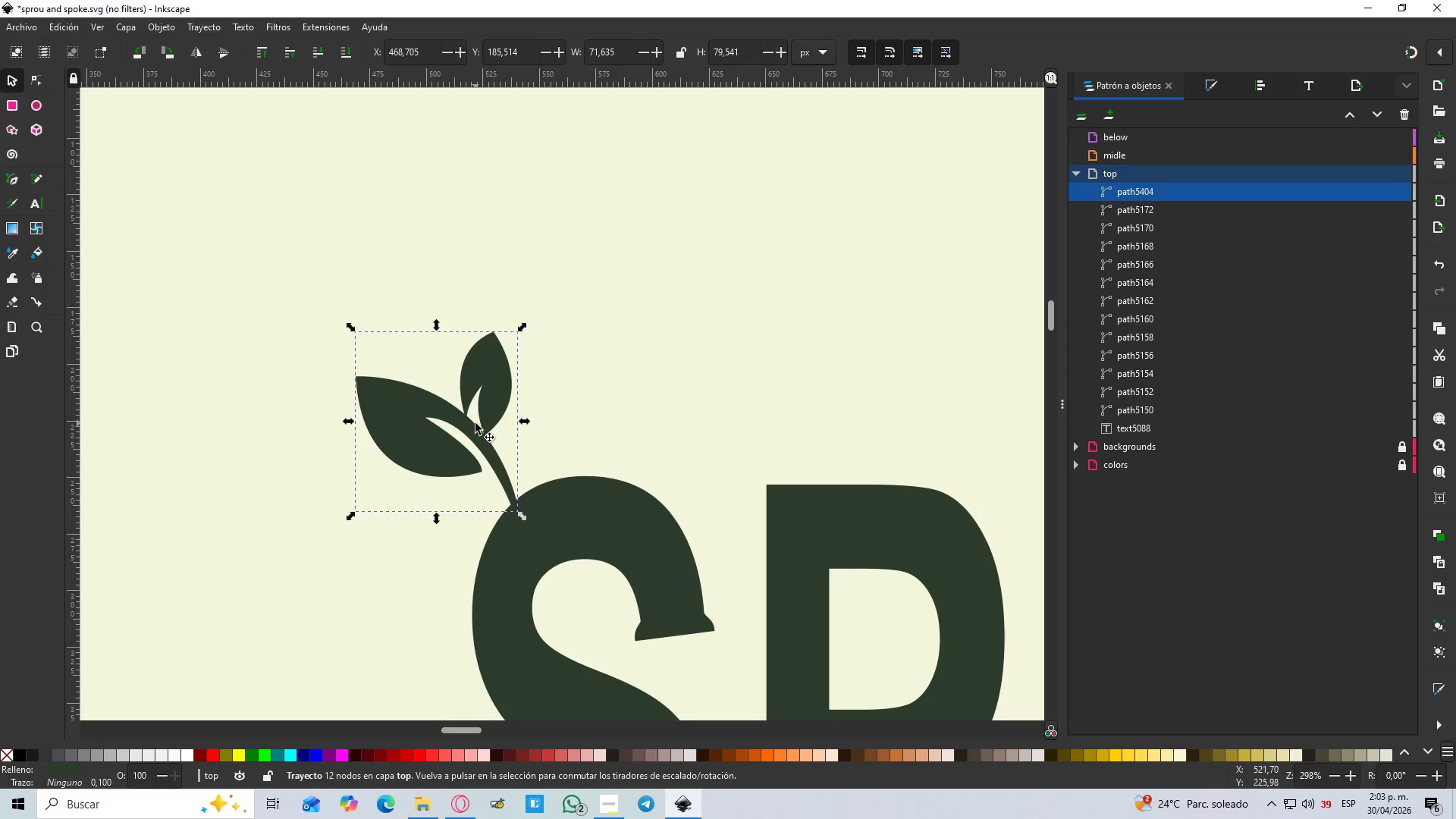 
scroll: coordinate [570, 474], scroll_direction: up, amount: 3.0
 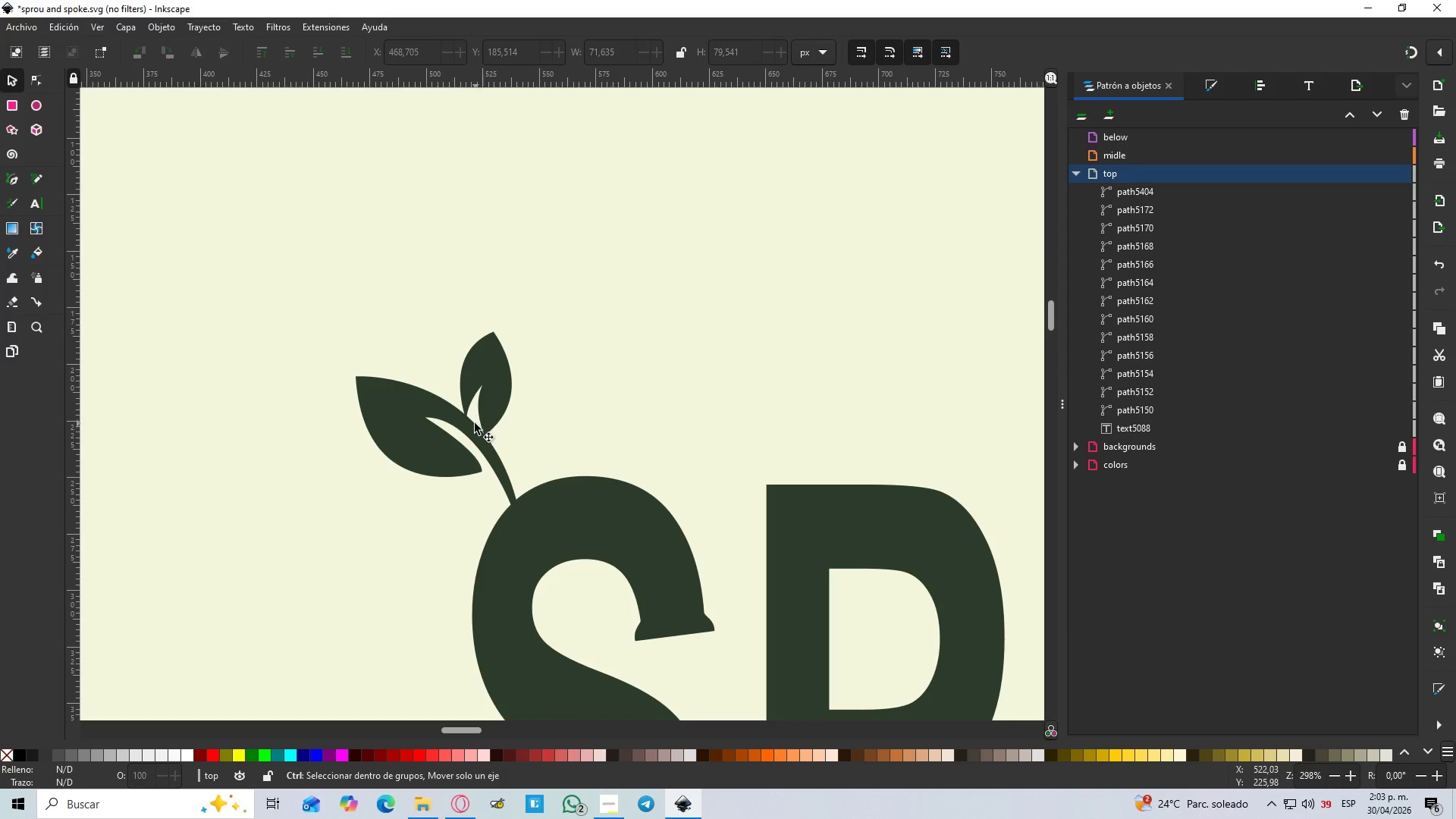 
hold_key(key=ControlLeft, duration=1.5)
 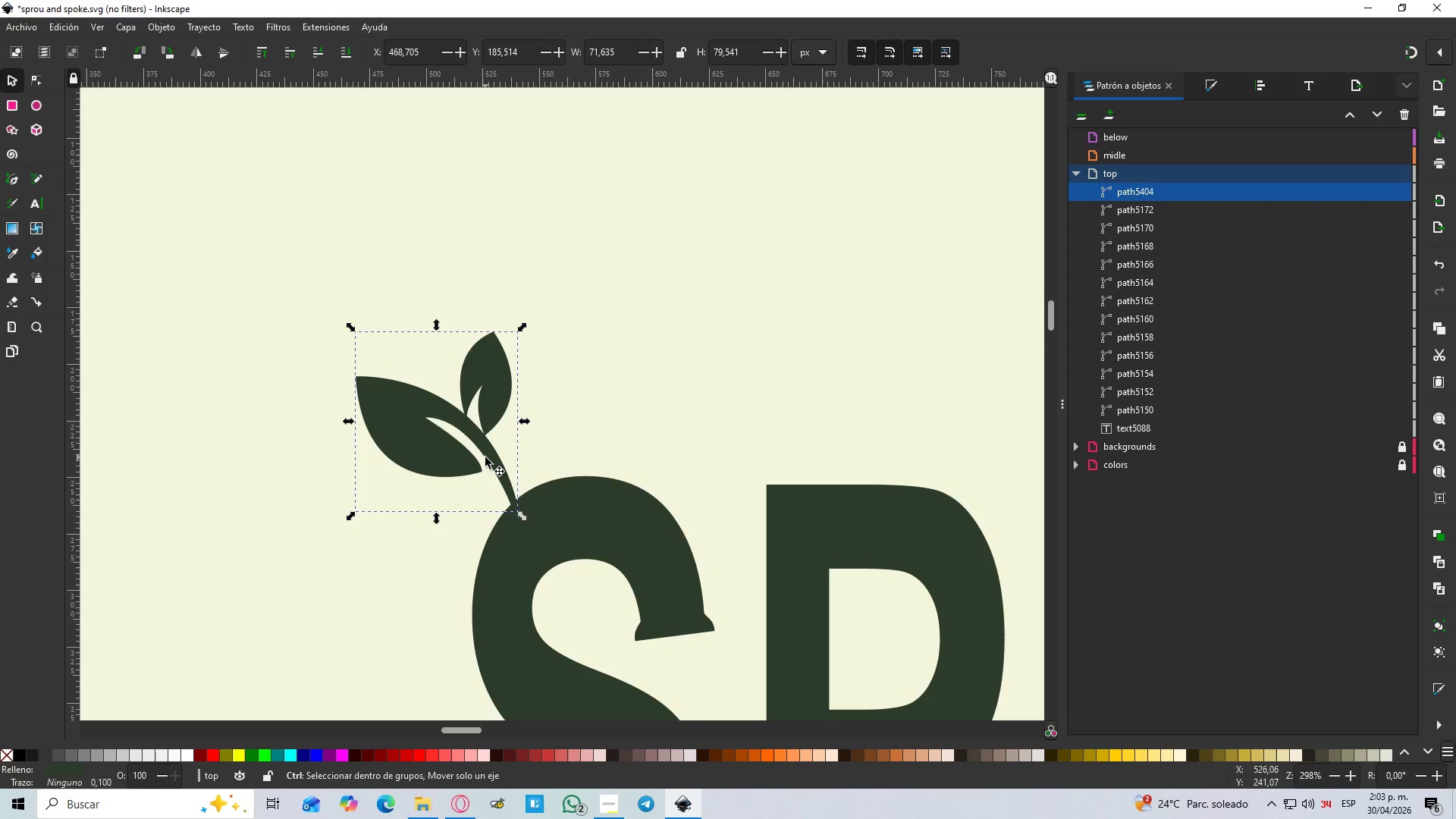 
hold_key(key=ControlLeft, duration=1.52)
 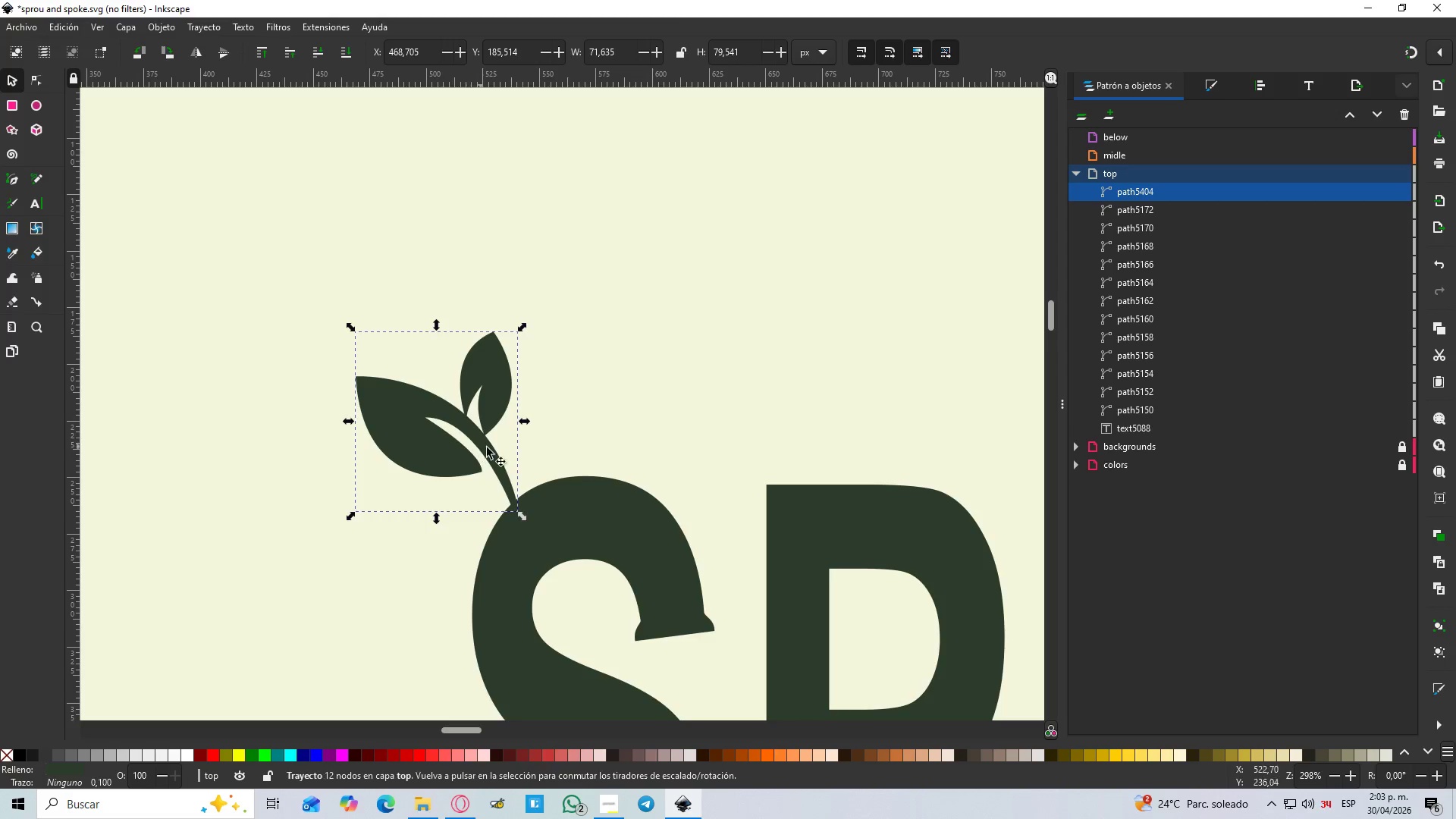 
key(Control+C)
 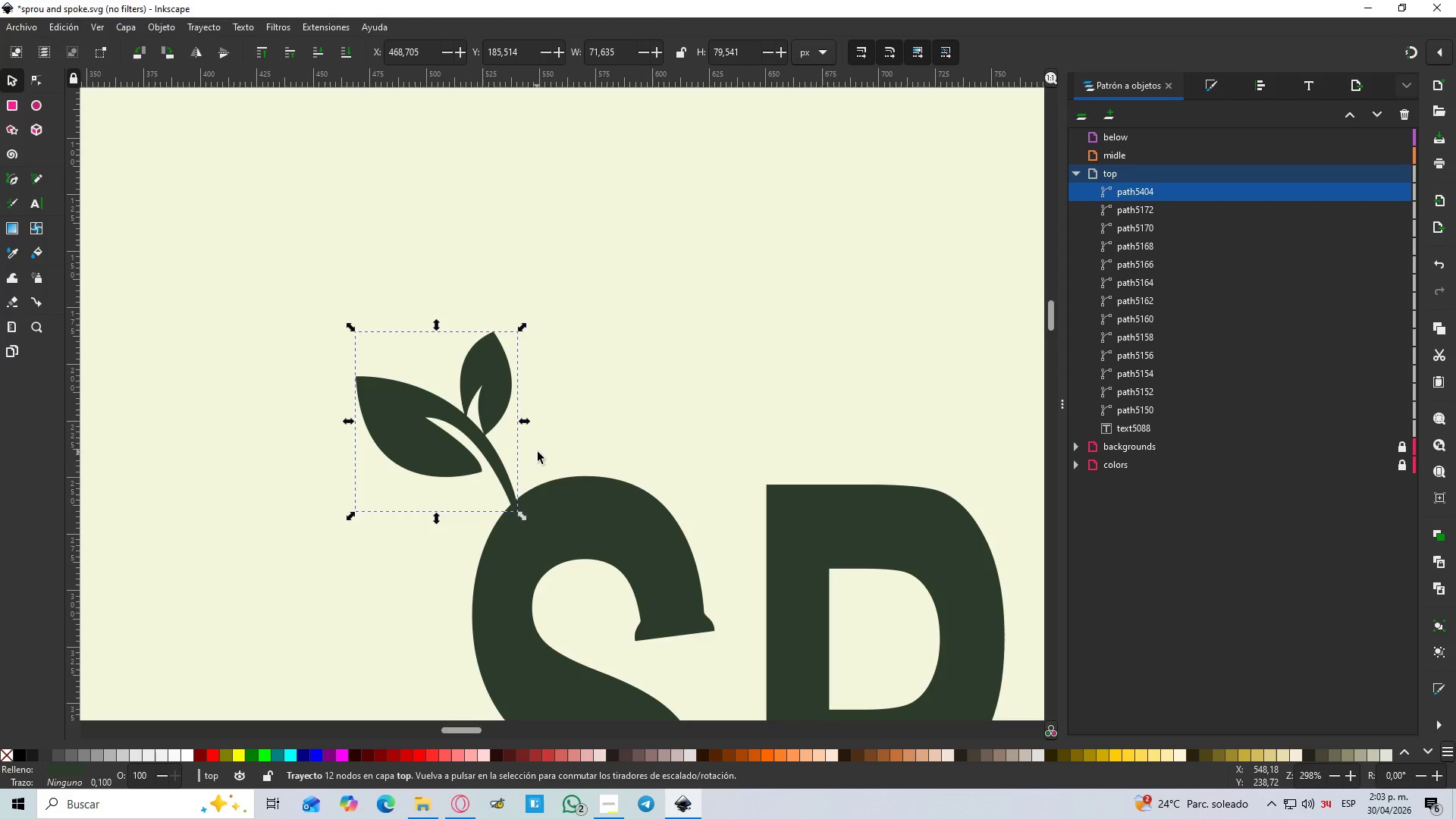 
key(Control+V)
 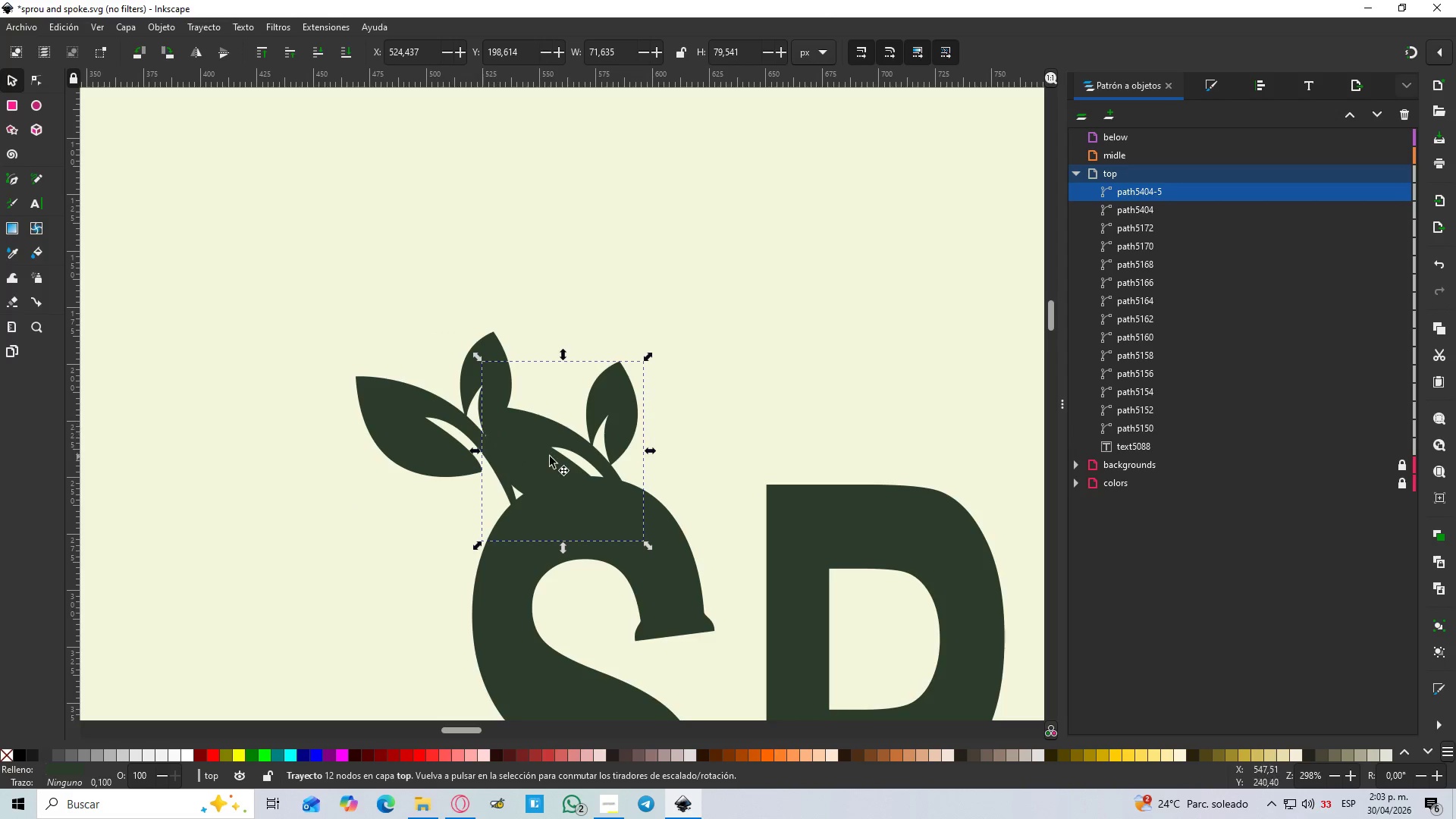 
left_click_drag(start_coordinate=[551, 451], to_coordinate=[635, 431])
 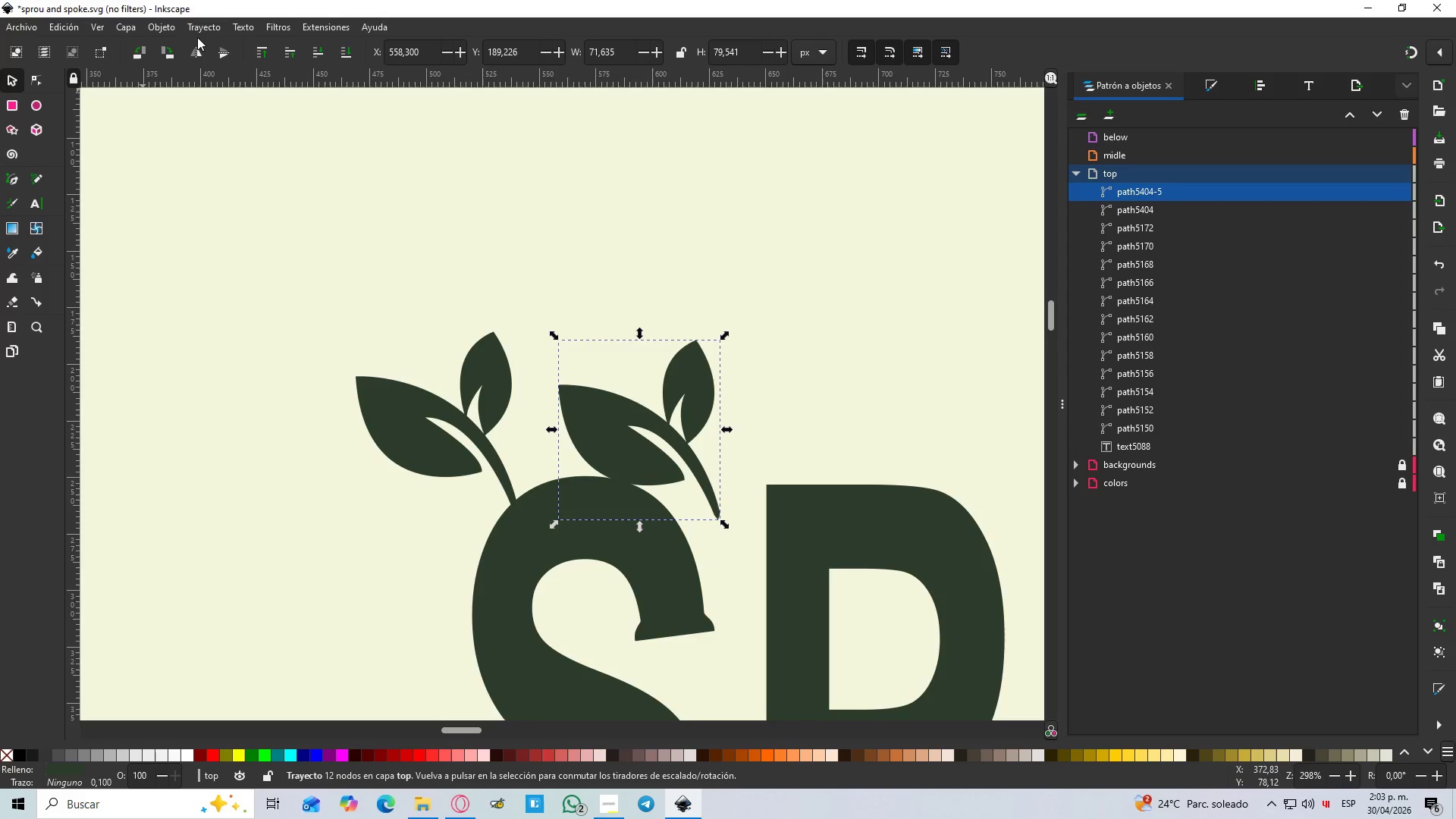 
left_click([196, 46])
 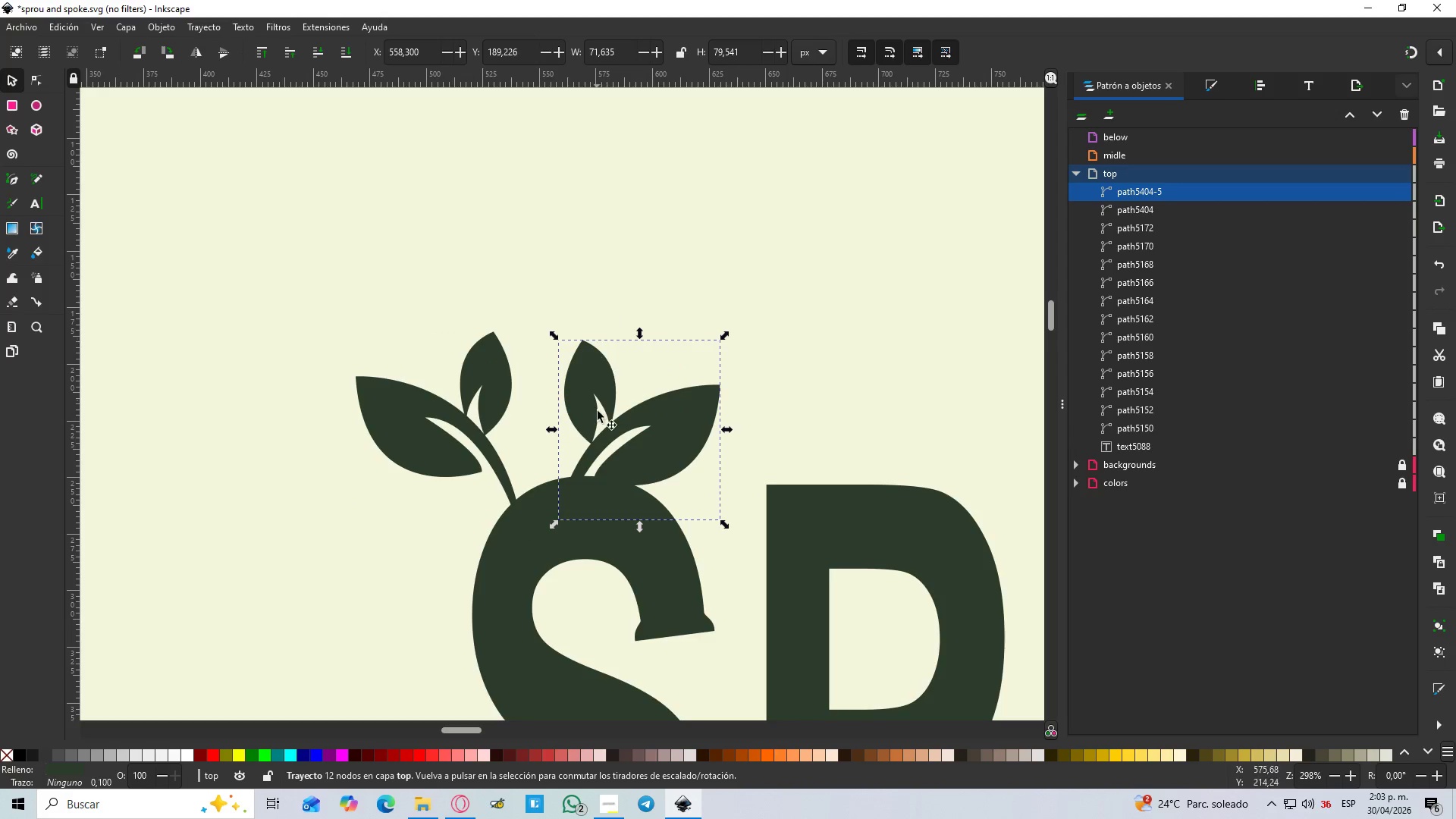 
left_click_drag(start_coordinate=[620, 455], to_coordinate=[721, 463])
 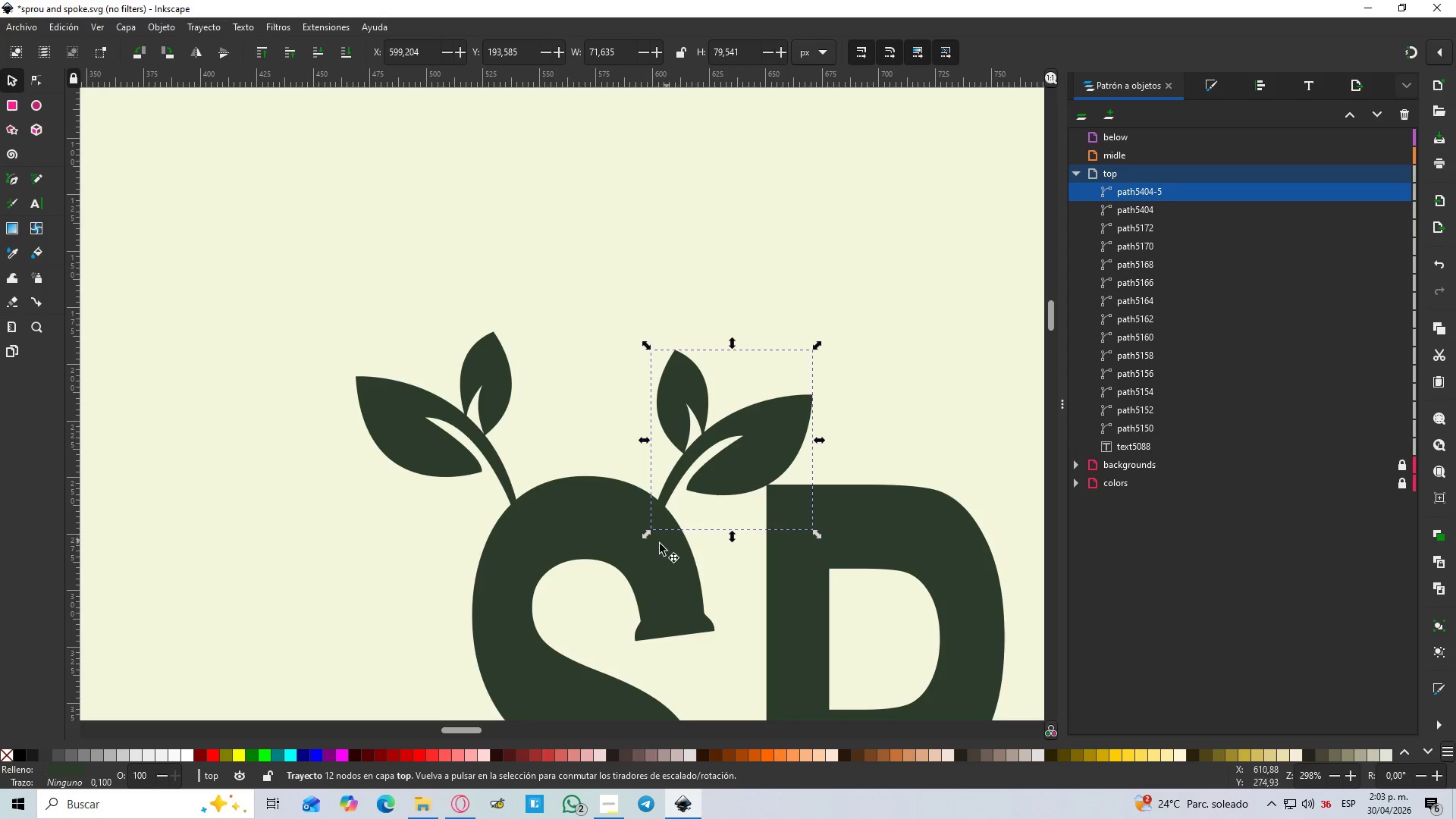 
hold_key(key=ShiftLeft, duration=0.48)
scroll: coordinate [656, 538], scroll_direction: down, amount: 3.0
 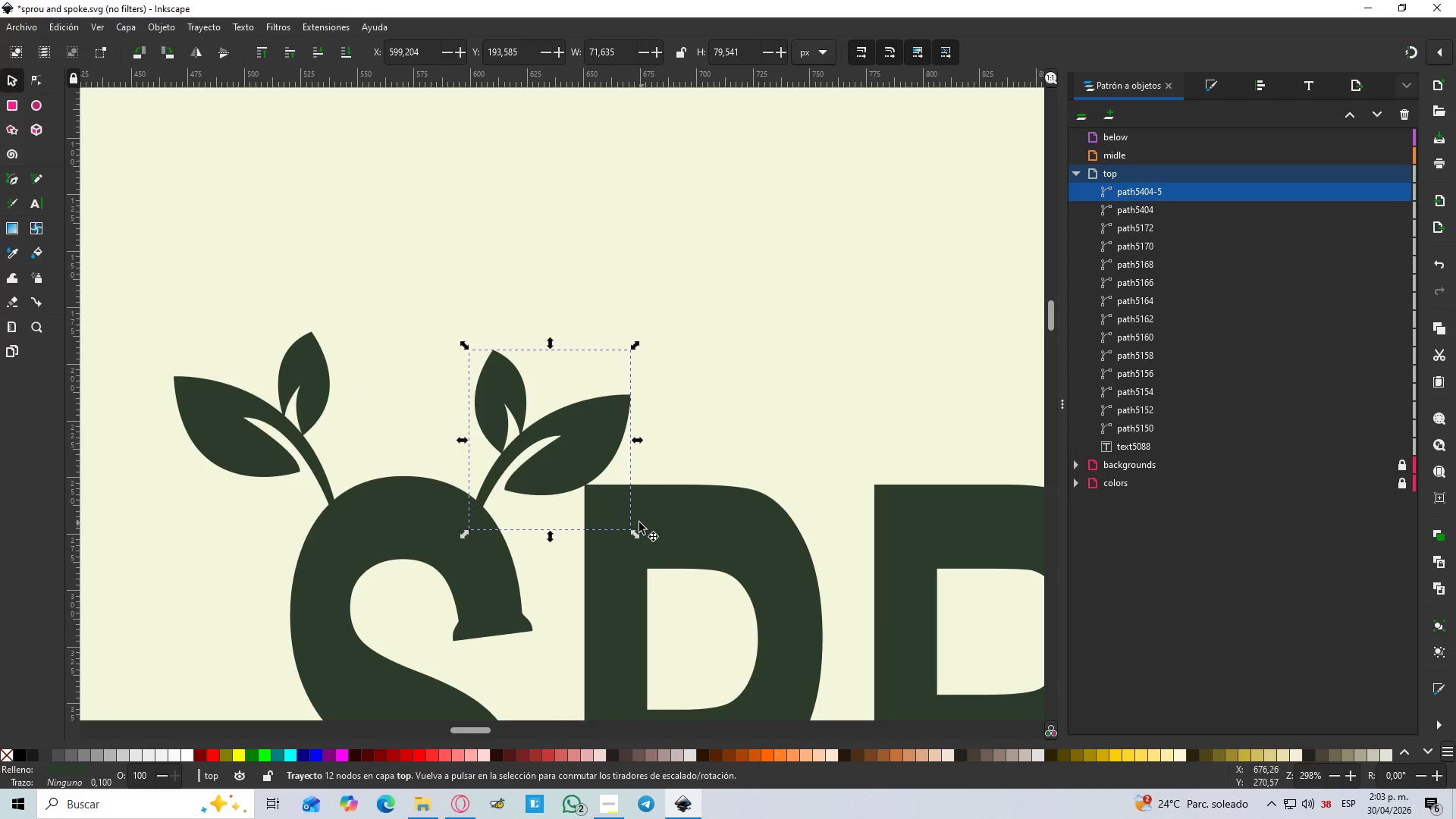 
hold_key(key=ControlLeft, duration=0.55)
scroll: coordinate [623, 515], scroll_direction: down, amount: 3.0
 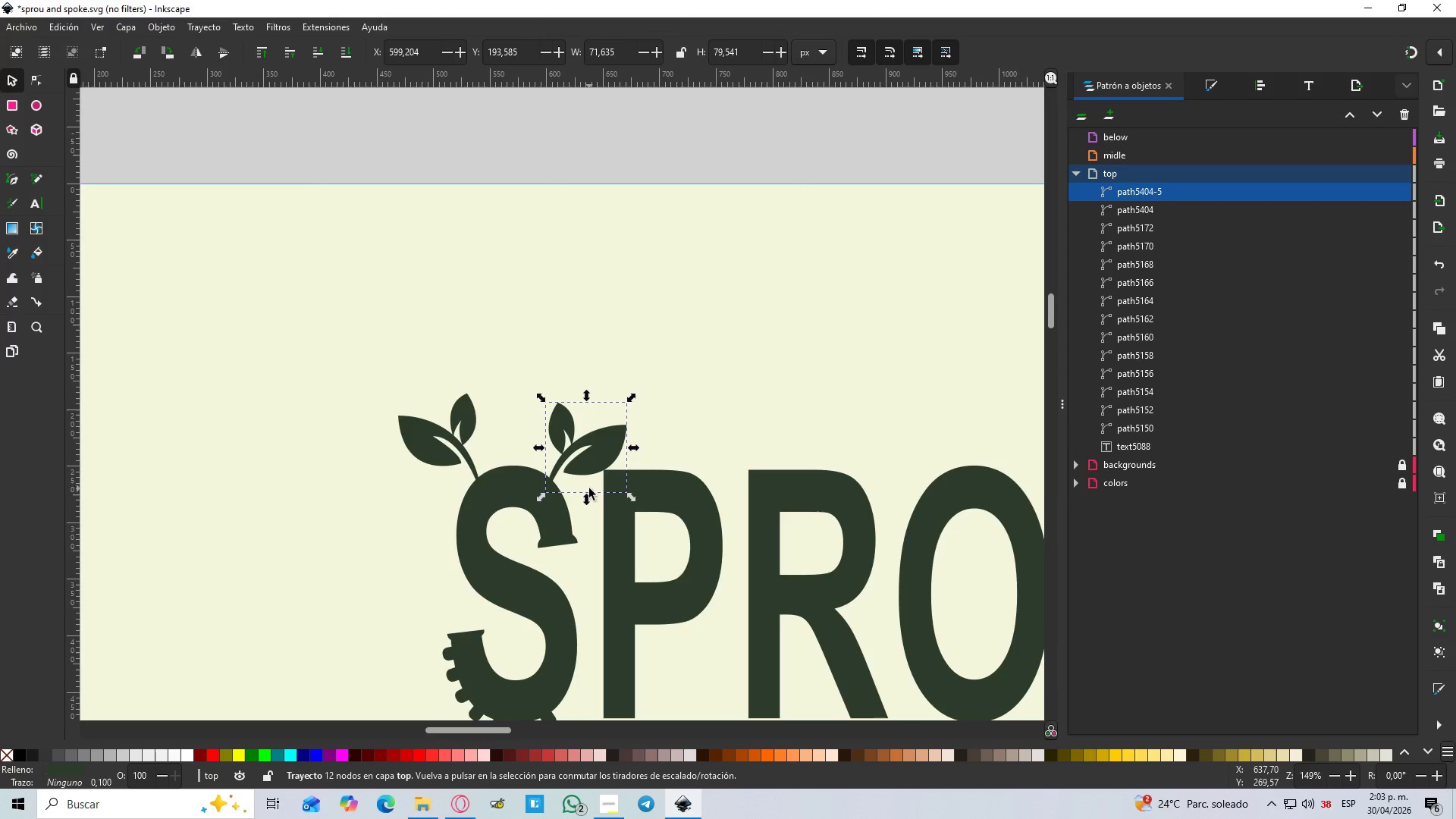 
left_click([590, 458])
 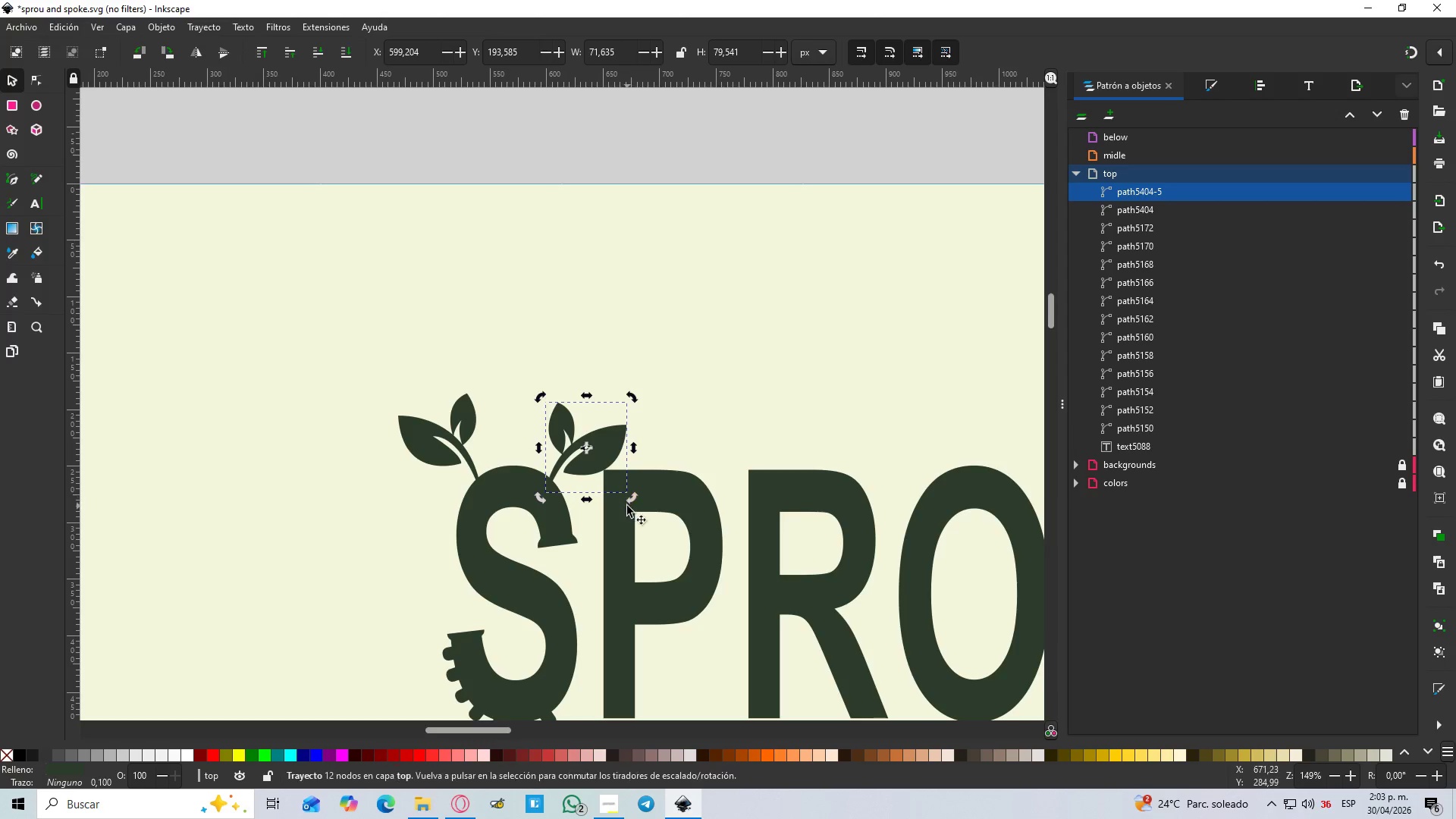 
left_click_drag(start_coordinate=[628, 500], to_coordinate=[645, 482])
 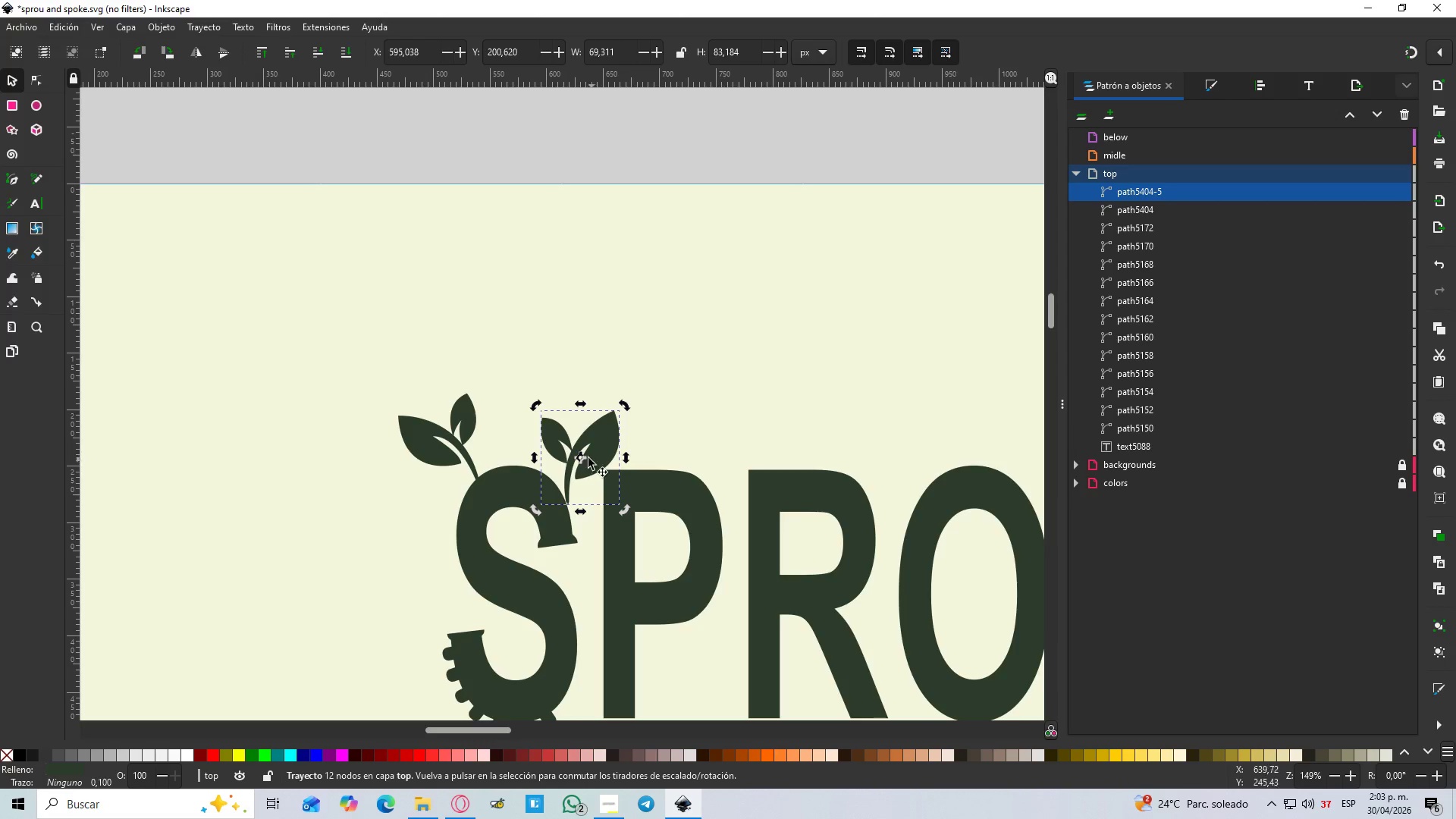 
left_click_drag(start_coordinate=[586, 455], to_coordinate=[570, 462])
 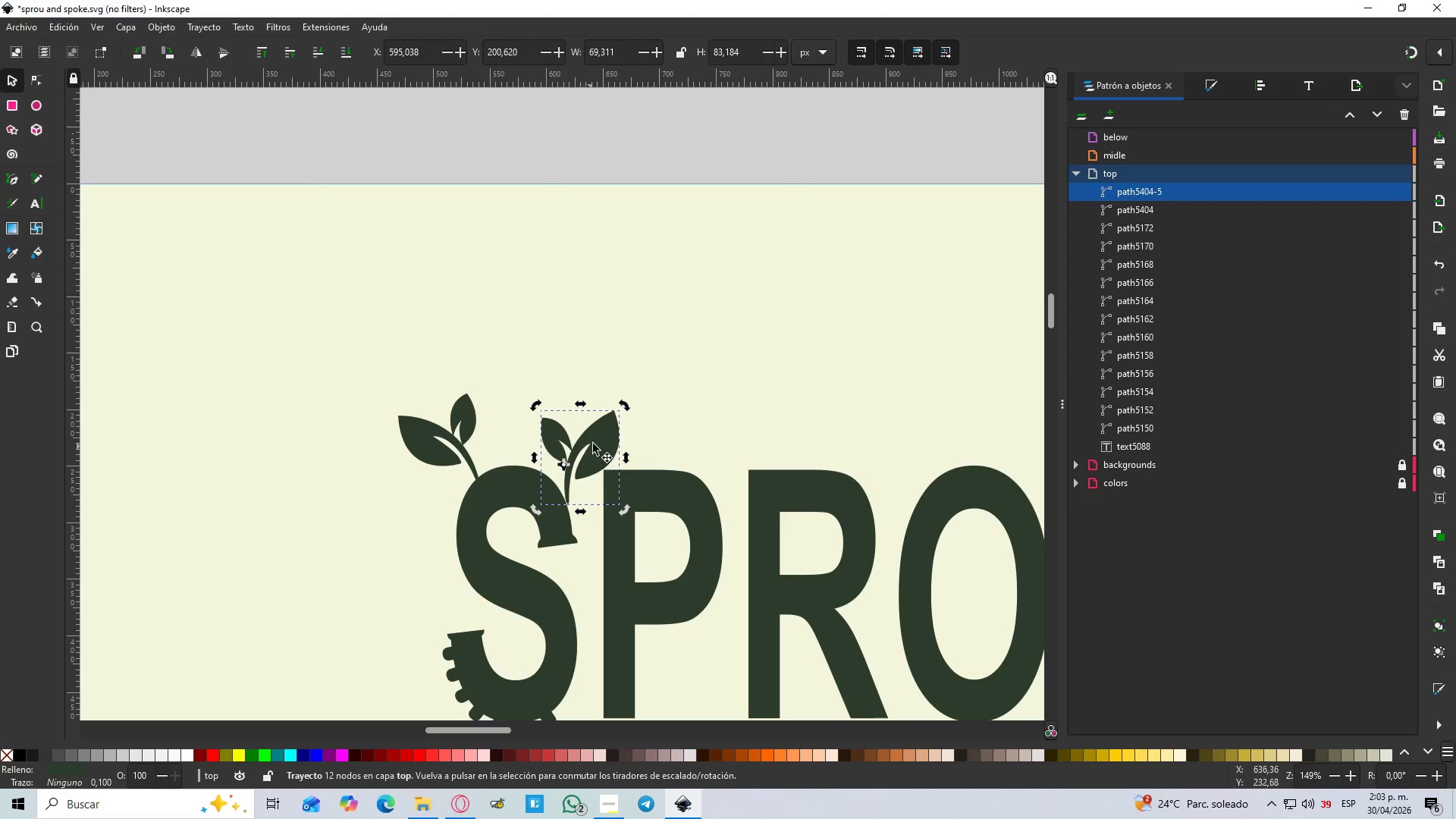 
left_click_drag(start_coordinate=[595, 447], to_coordinate=[588, 457])
 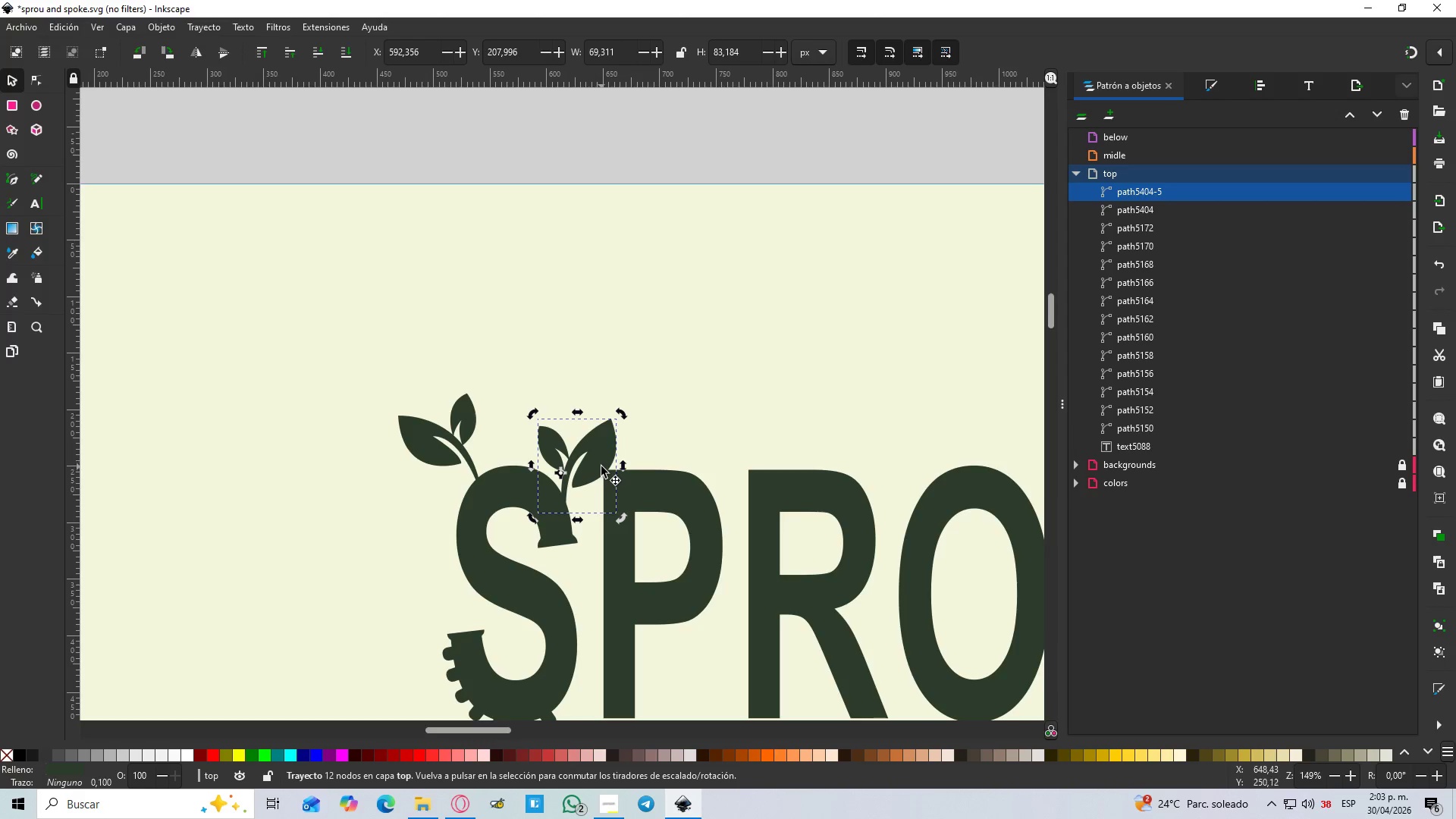 
left_click([670, 426])
 